 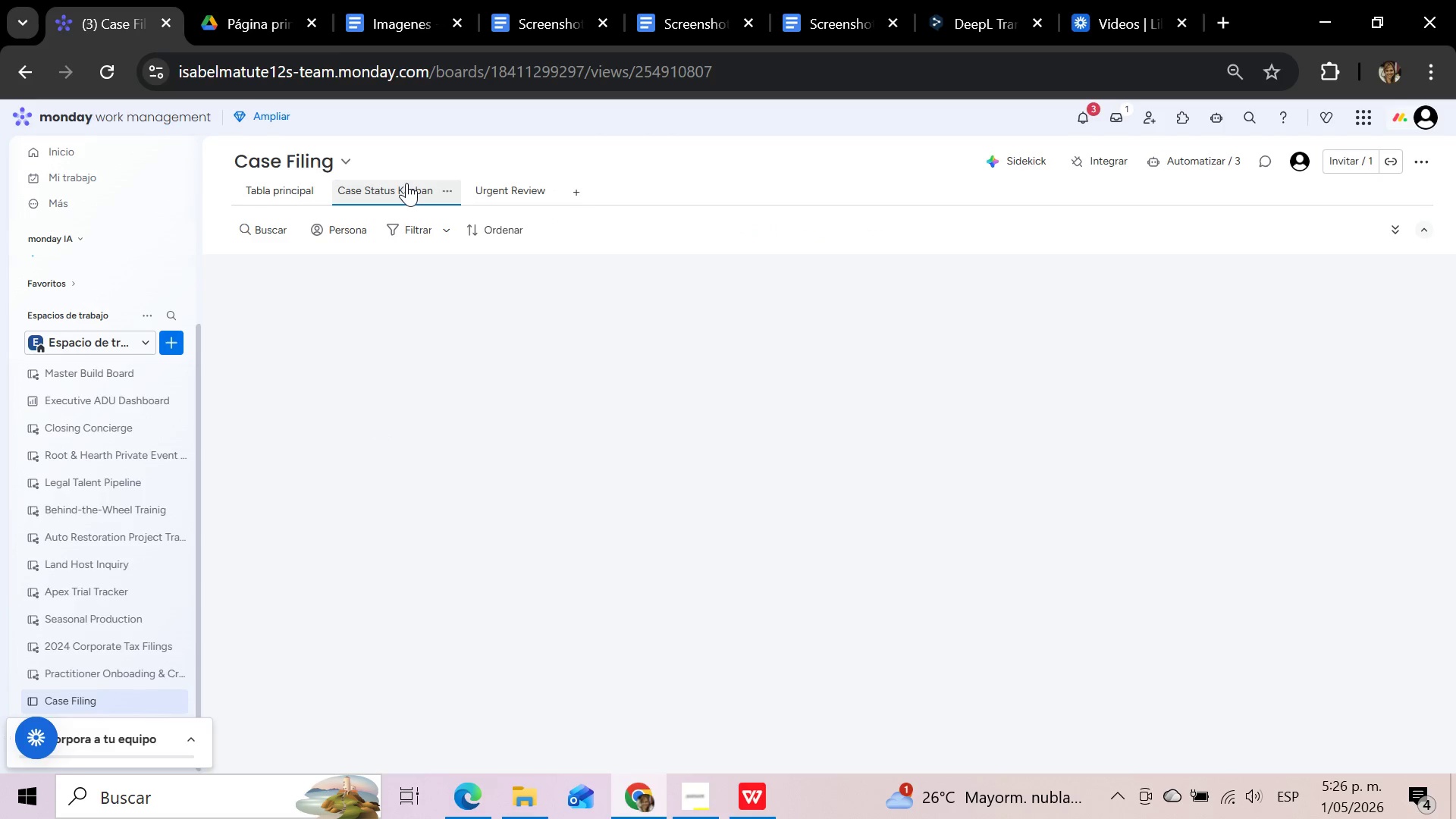 
mouse_move([1223, 451])
 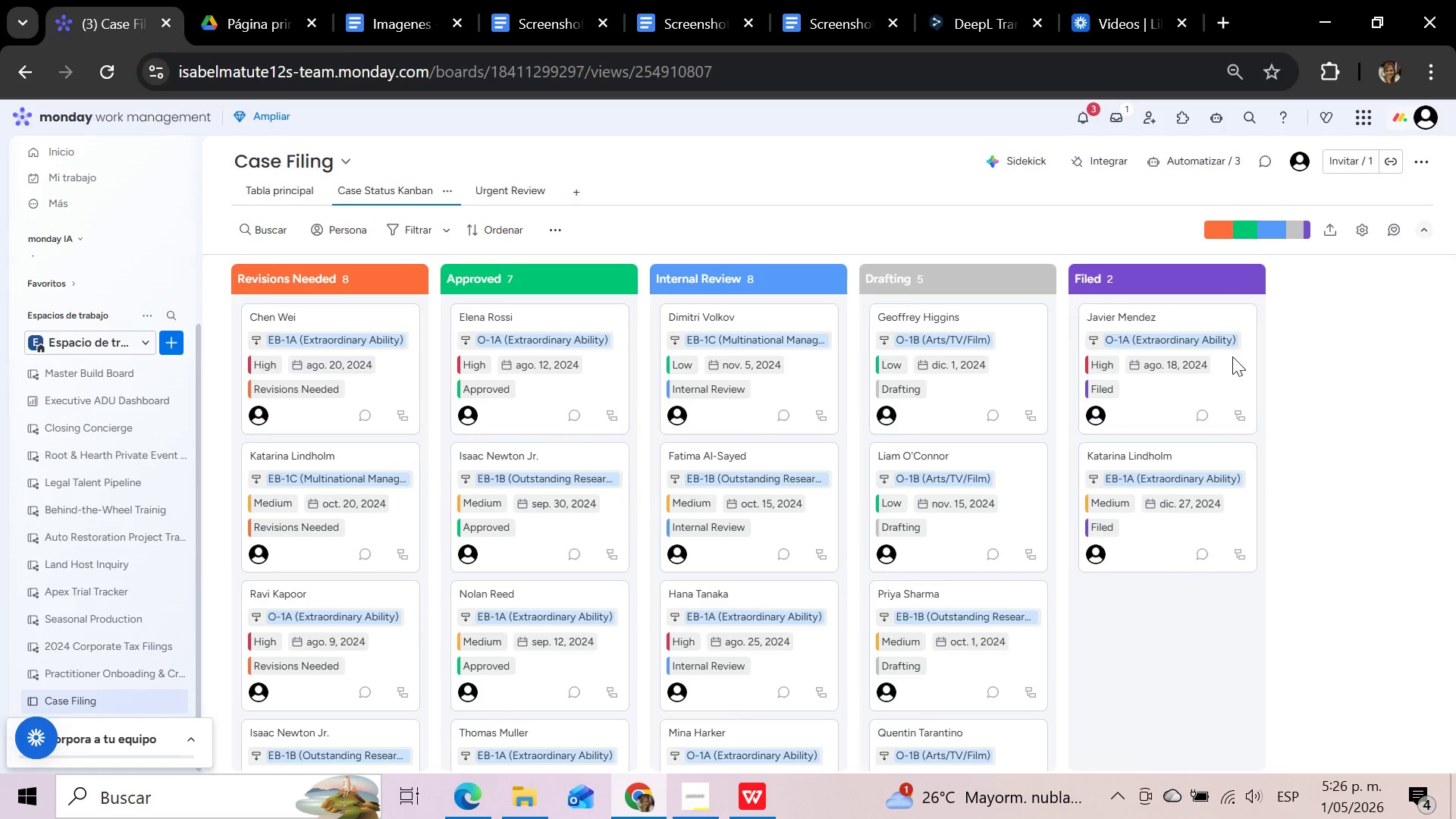 
left_click([557, 231])
 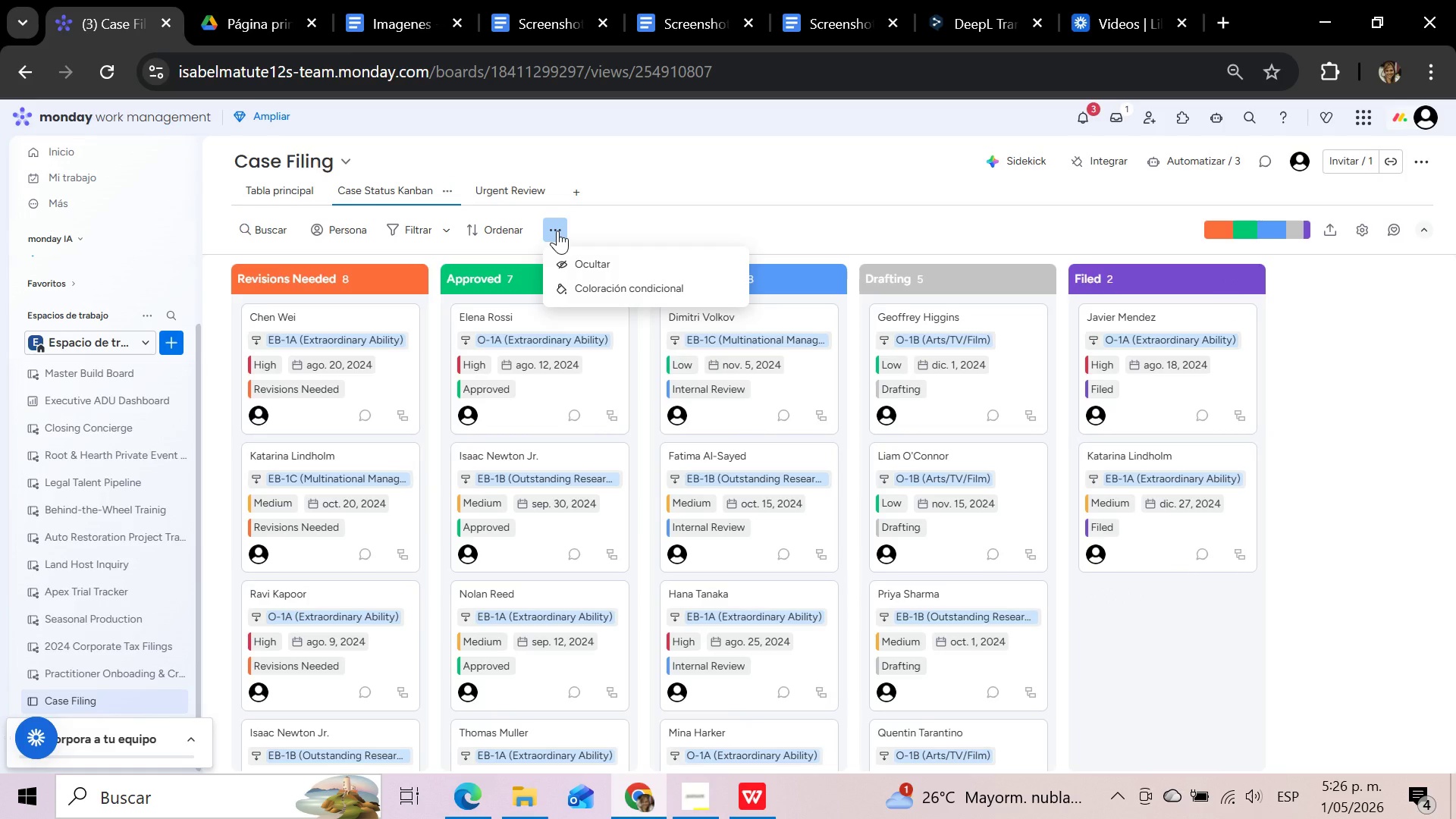 
wait(6.64)
 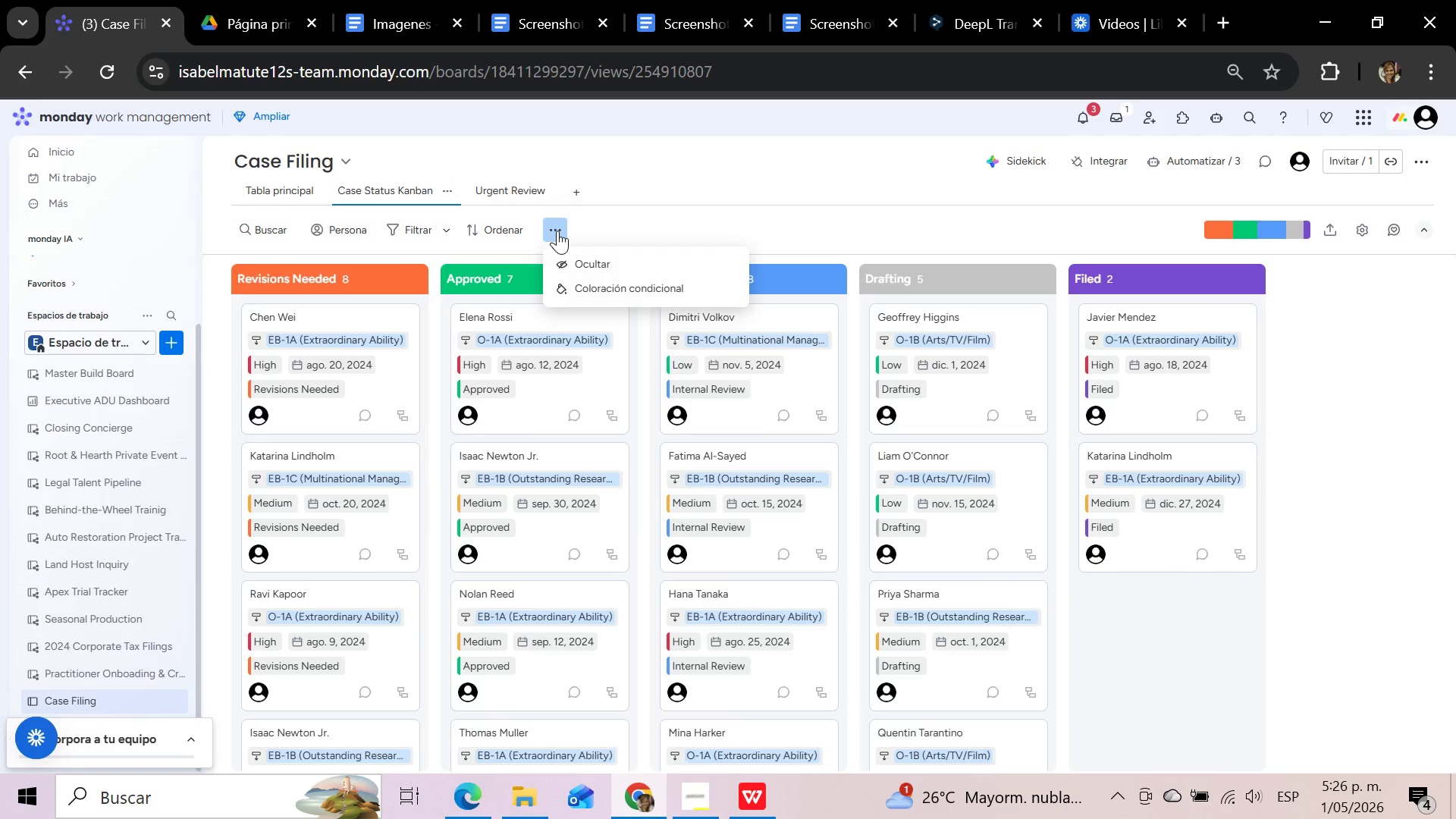 
left_click([447, 232])
 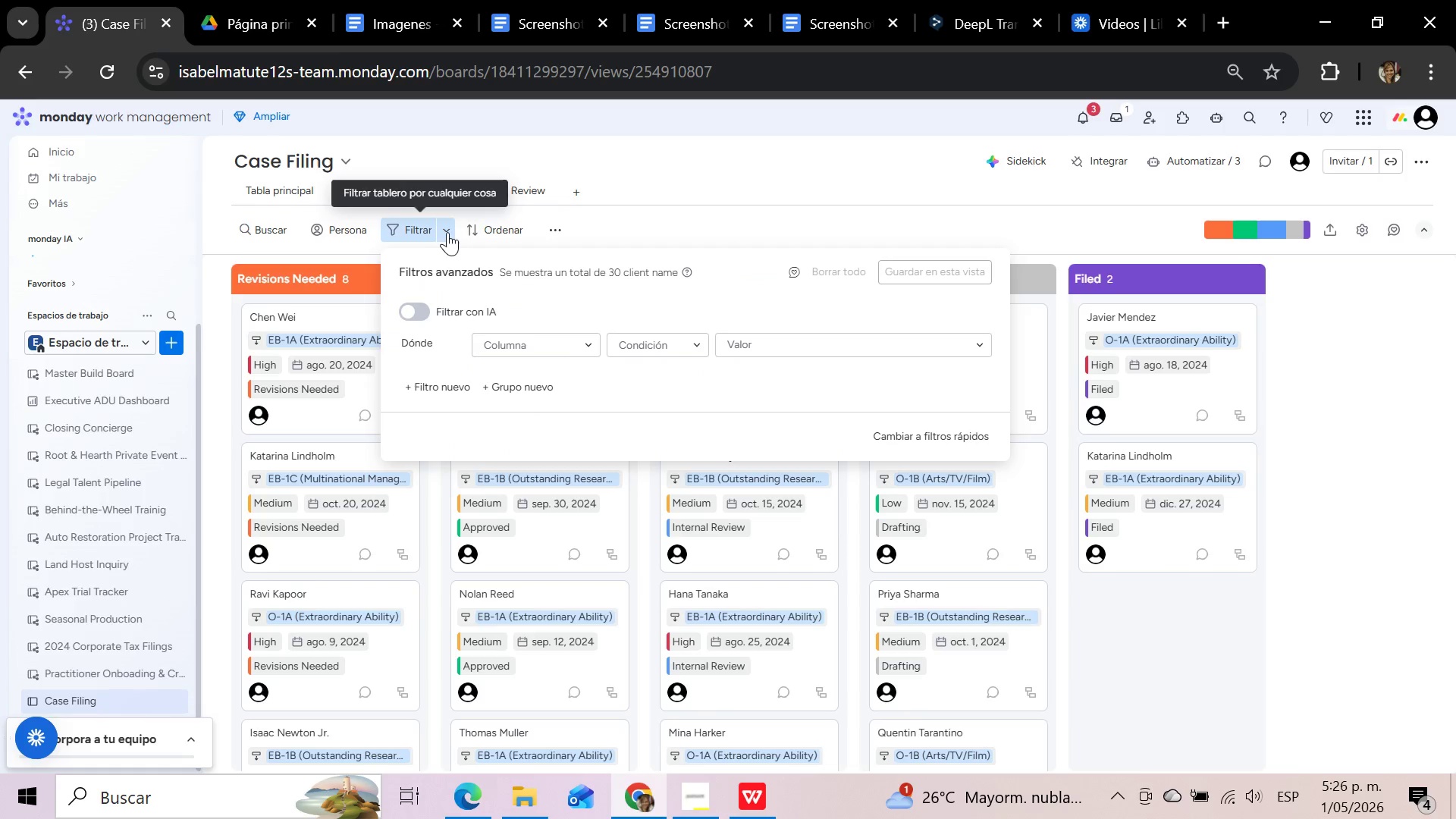 
wait(13.73)
 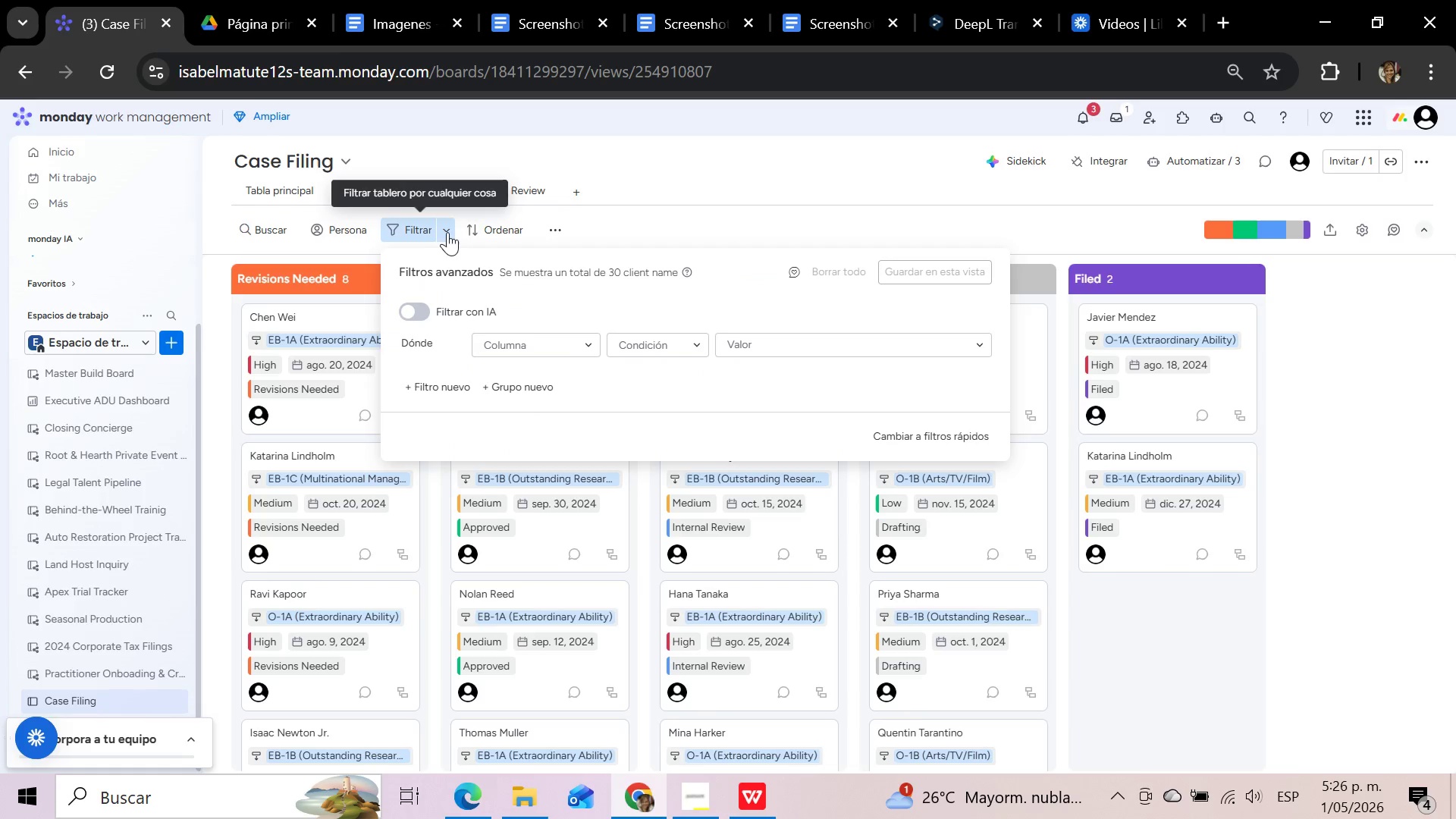 
left_click([704, 222])
 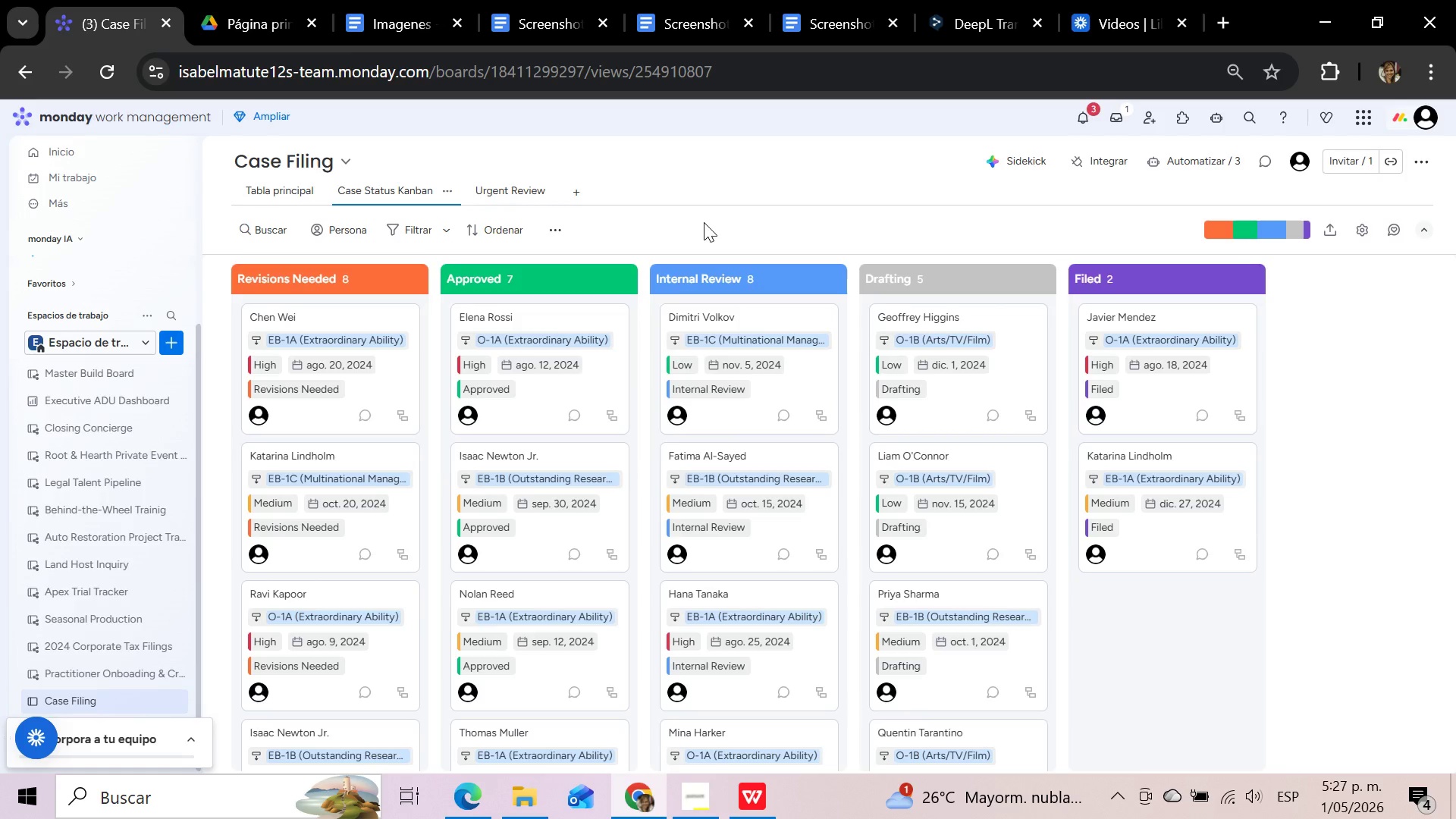 
wait(18.66)
 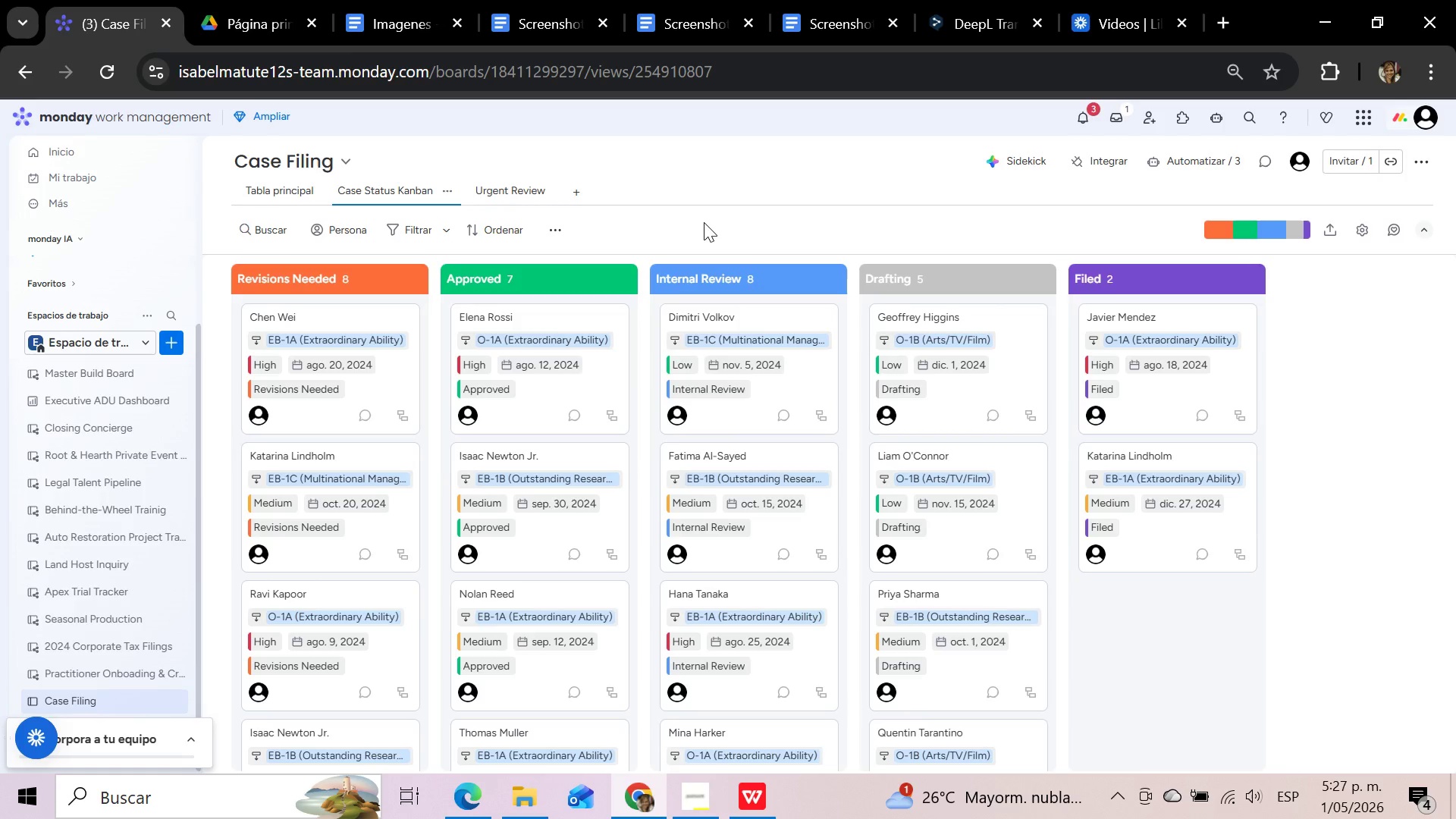 
left_click([786, 212])
 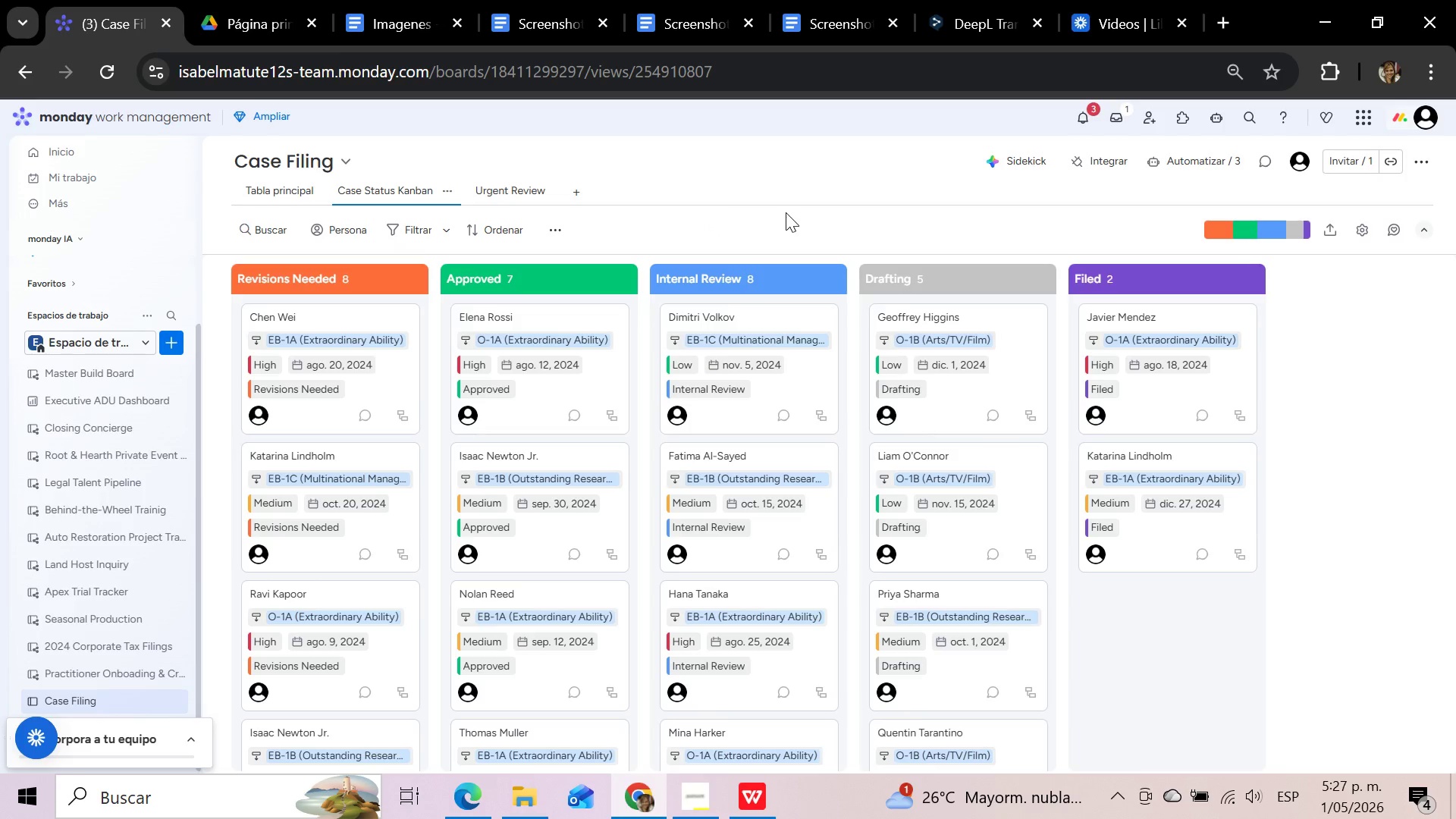 
scroll: coordinate [788, 211], scroll_direction: up, amount: 1.0
 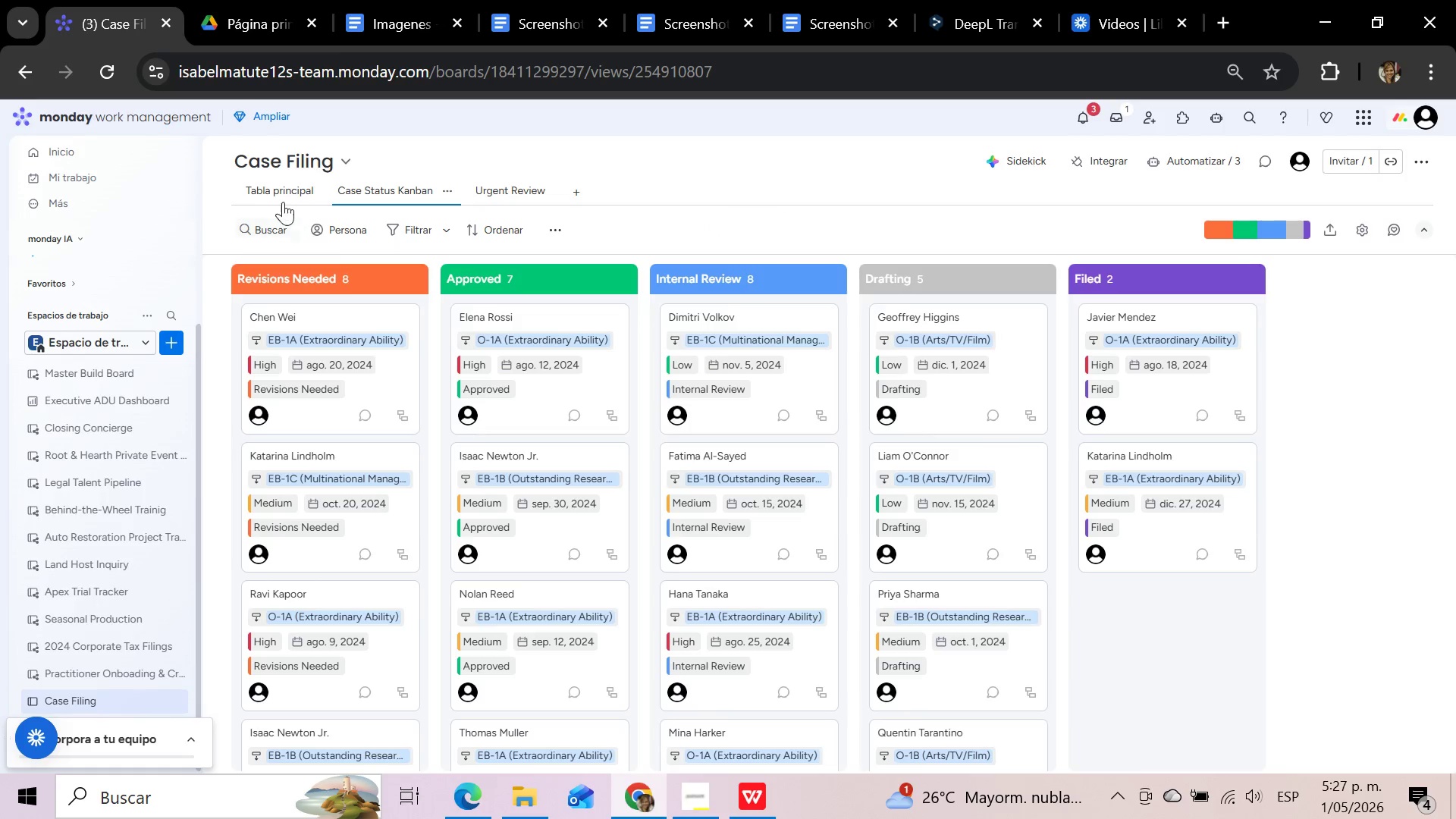 
left_click([280, 188])
 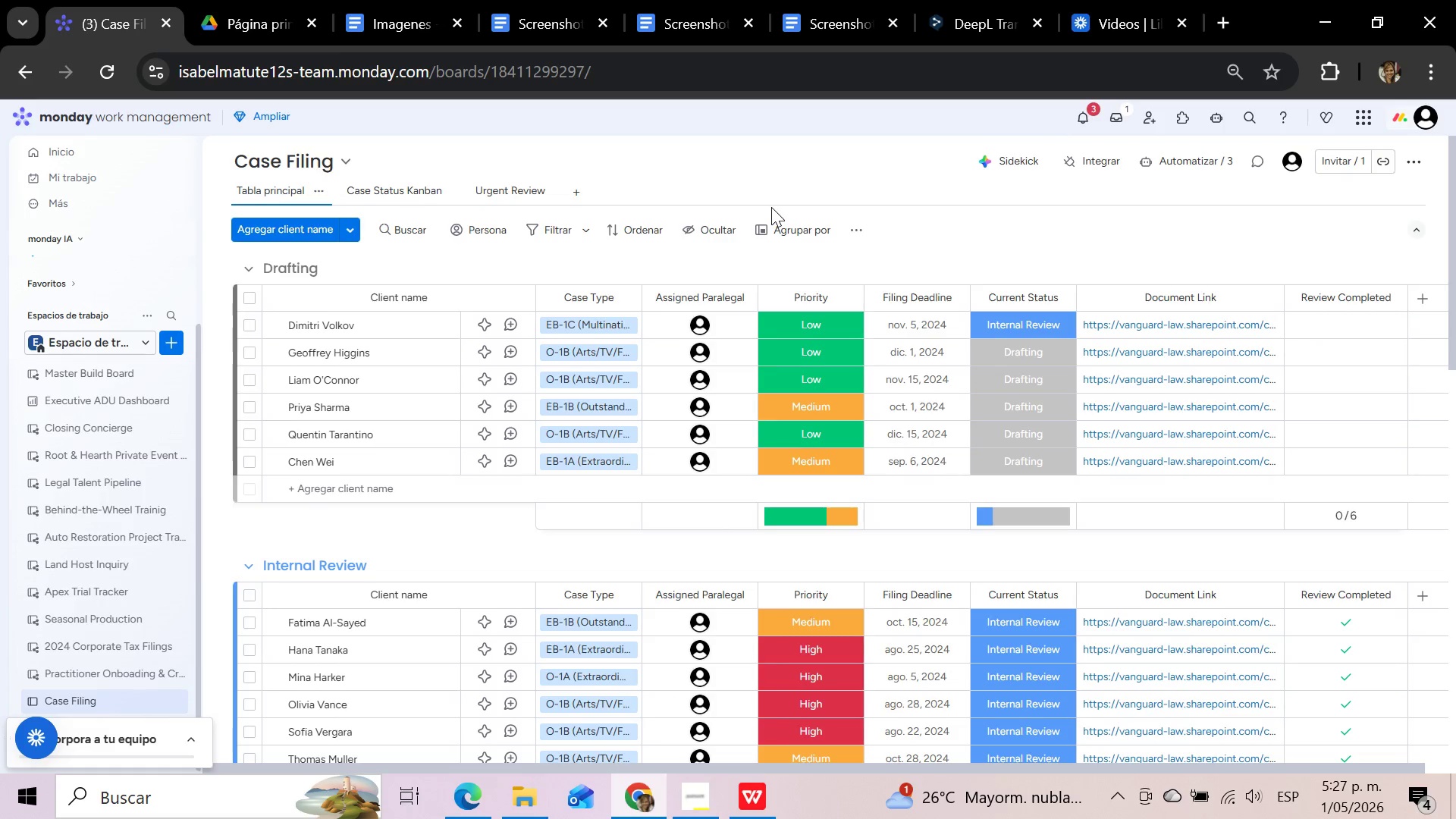 
wait(20.12)
 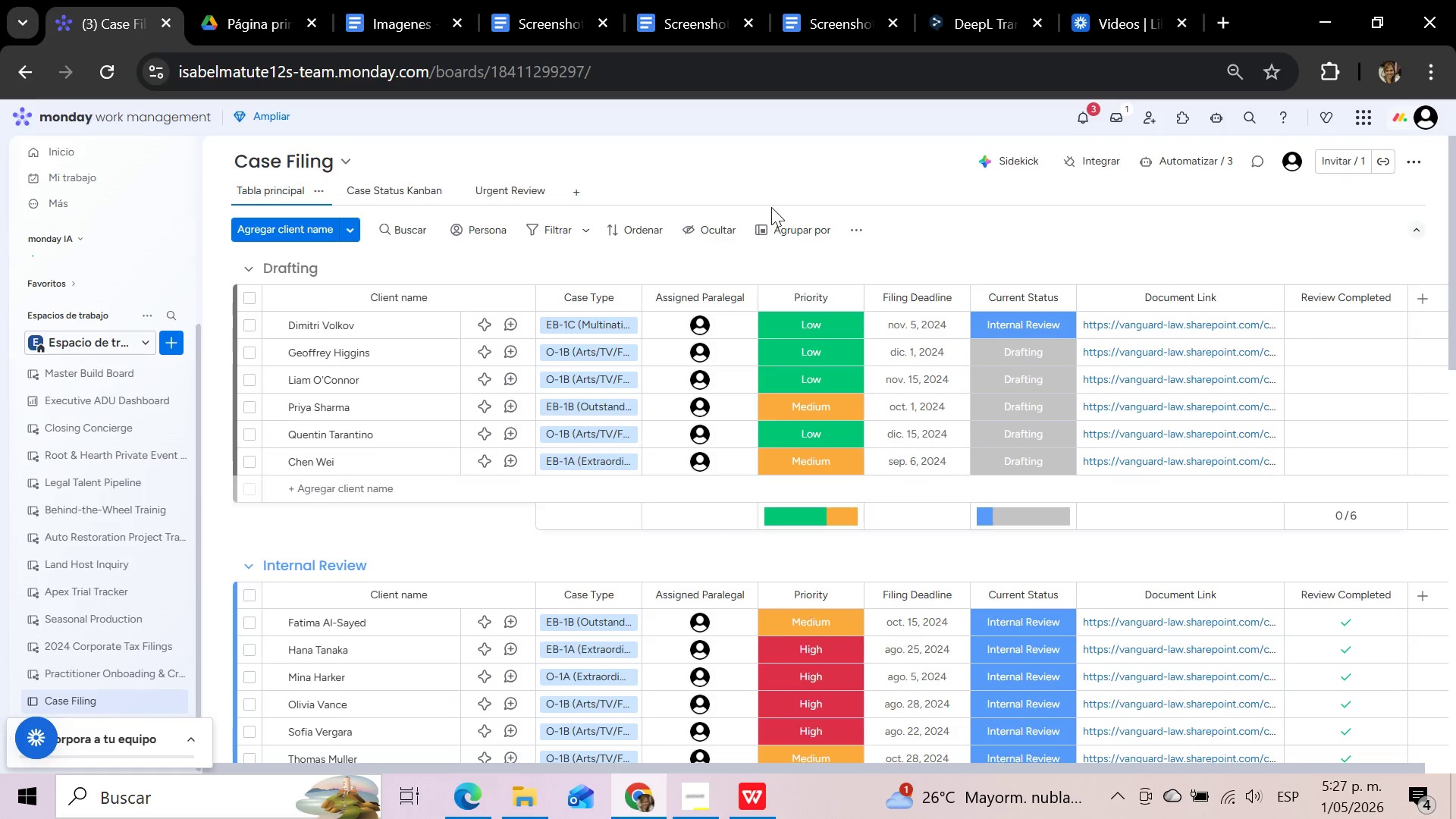 
left_click([996, 228])
 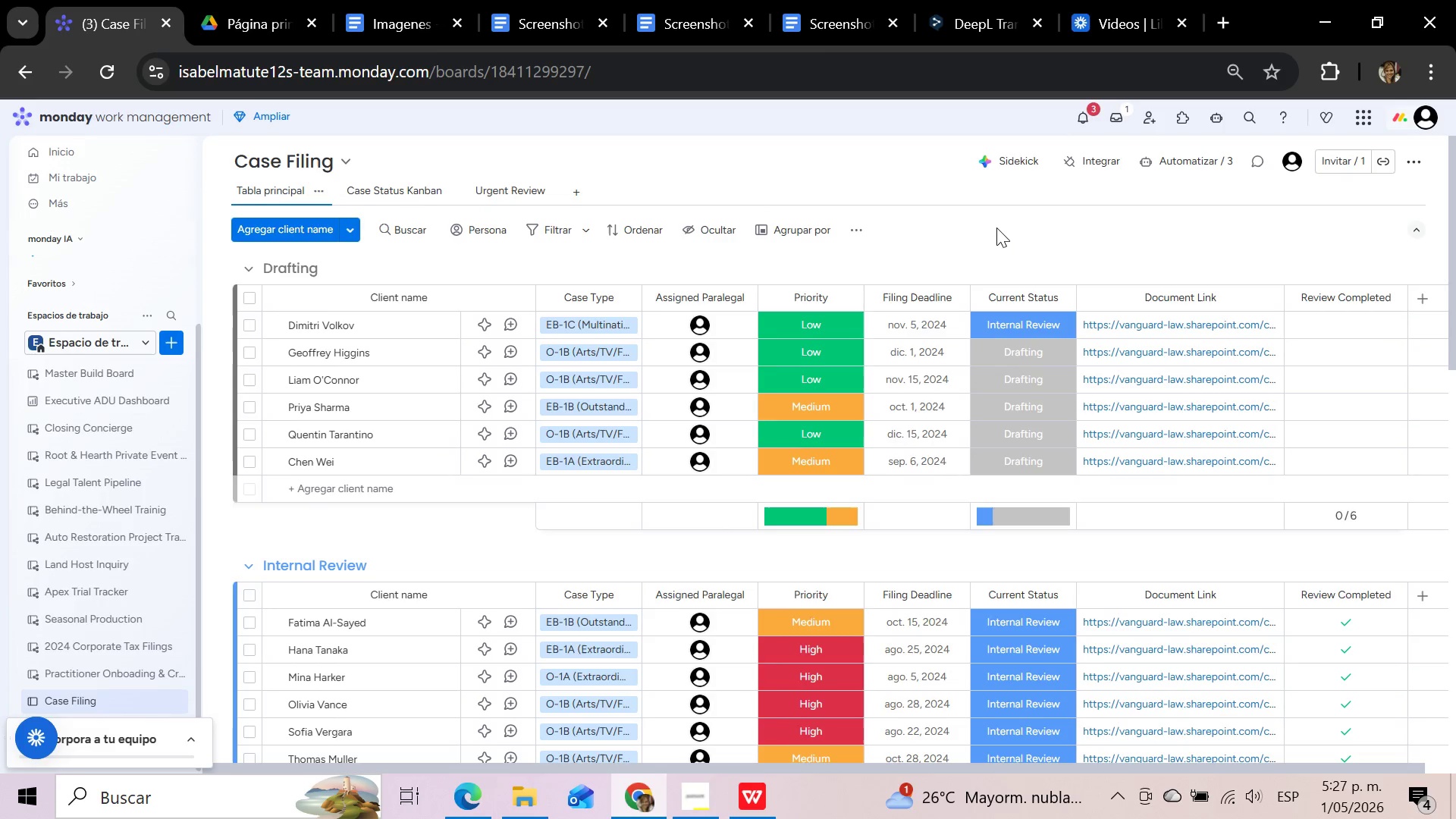 
key(Meta+Shift+S)
 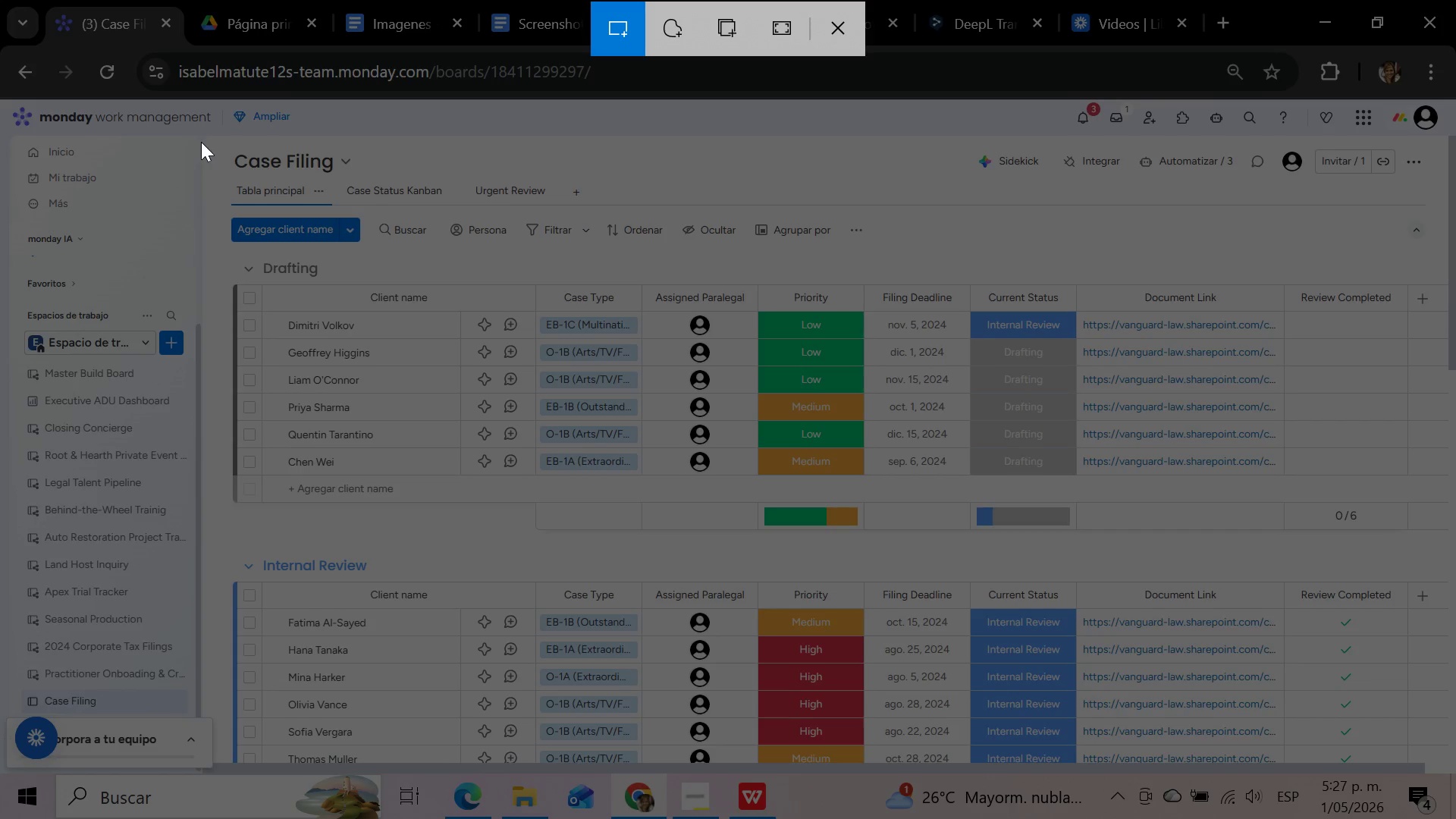 
wait(5.95)
 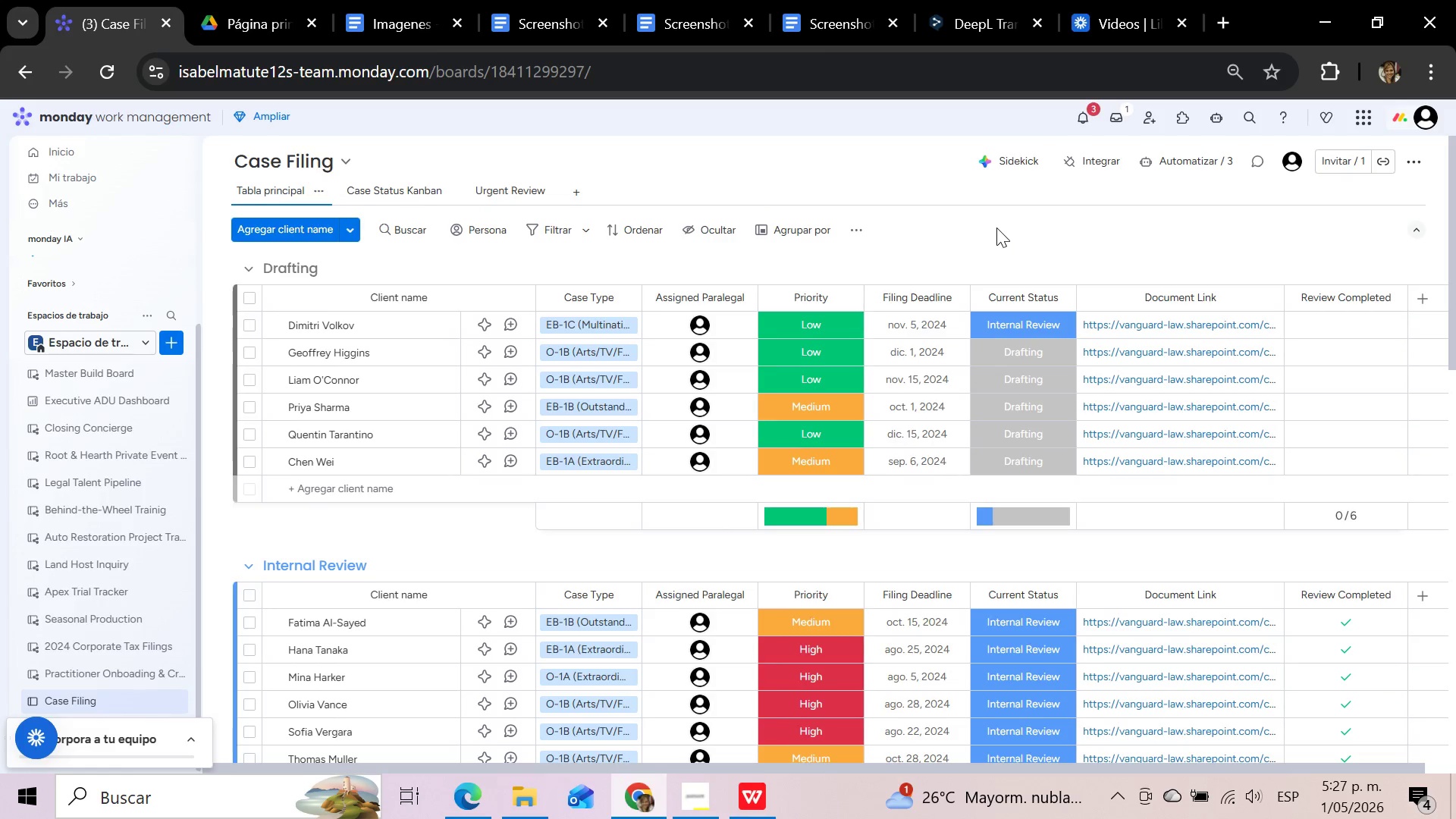 
left_click_drag(start_coordinate=[205, 136], to_coordinate=[1407, 536])
 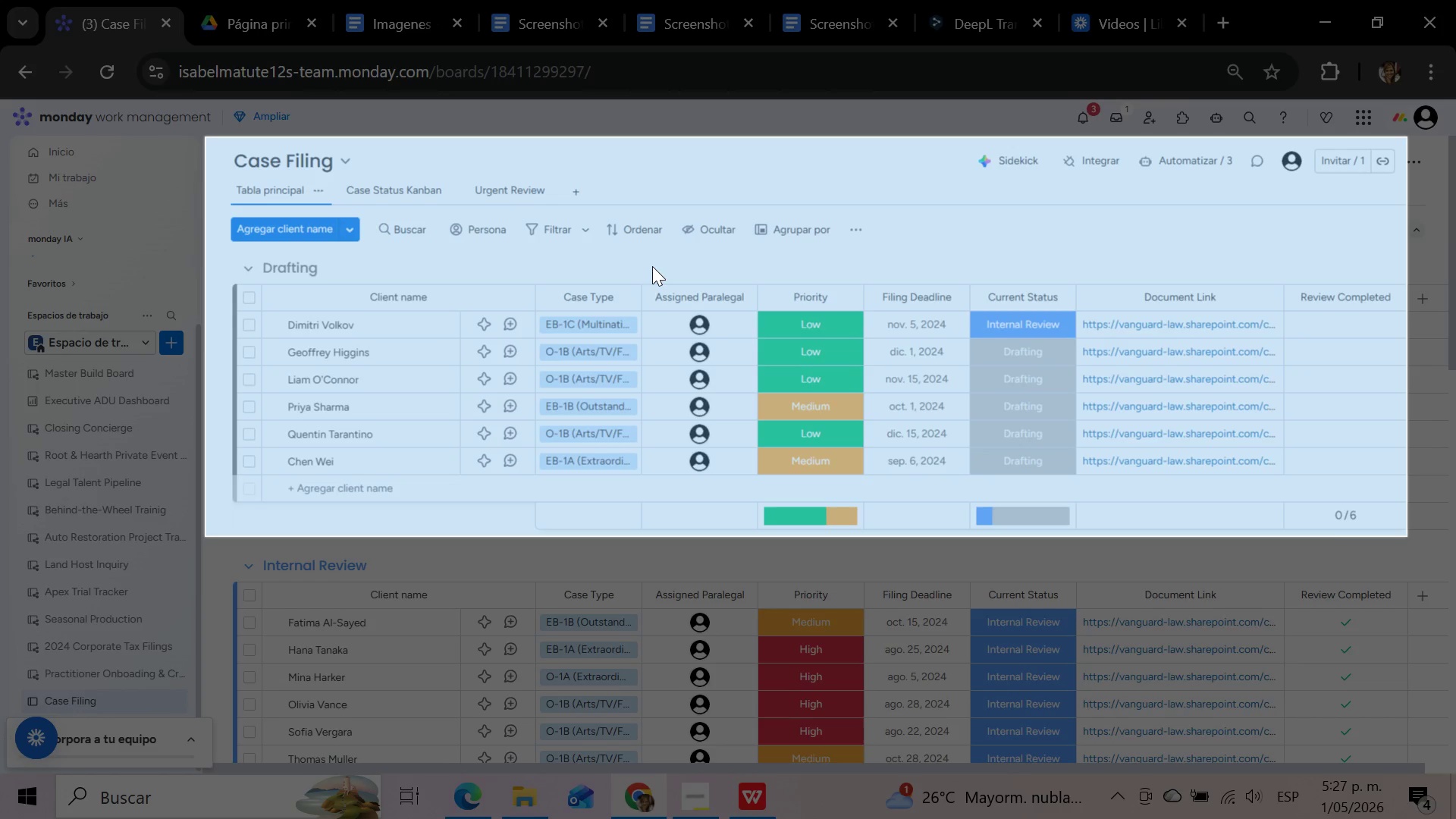 
left_click([548, 15])
 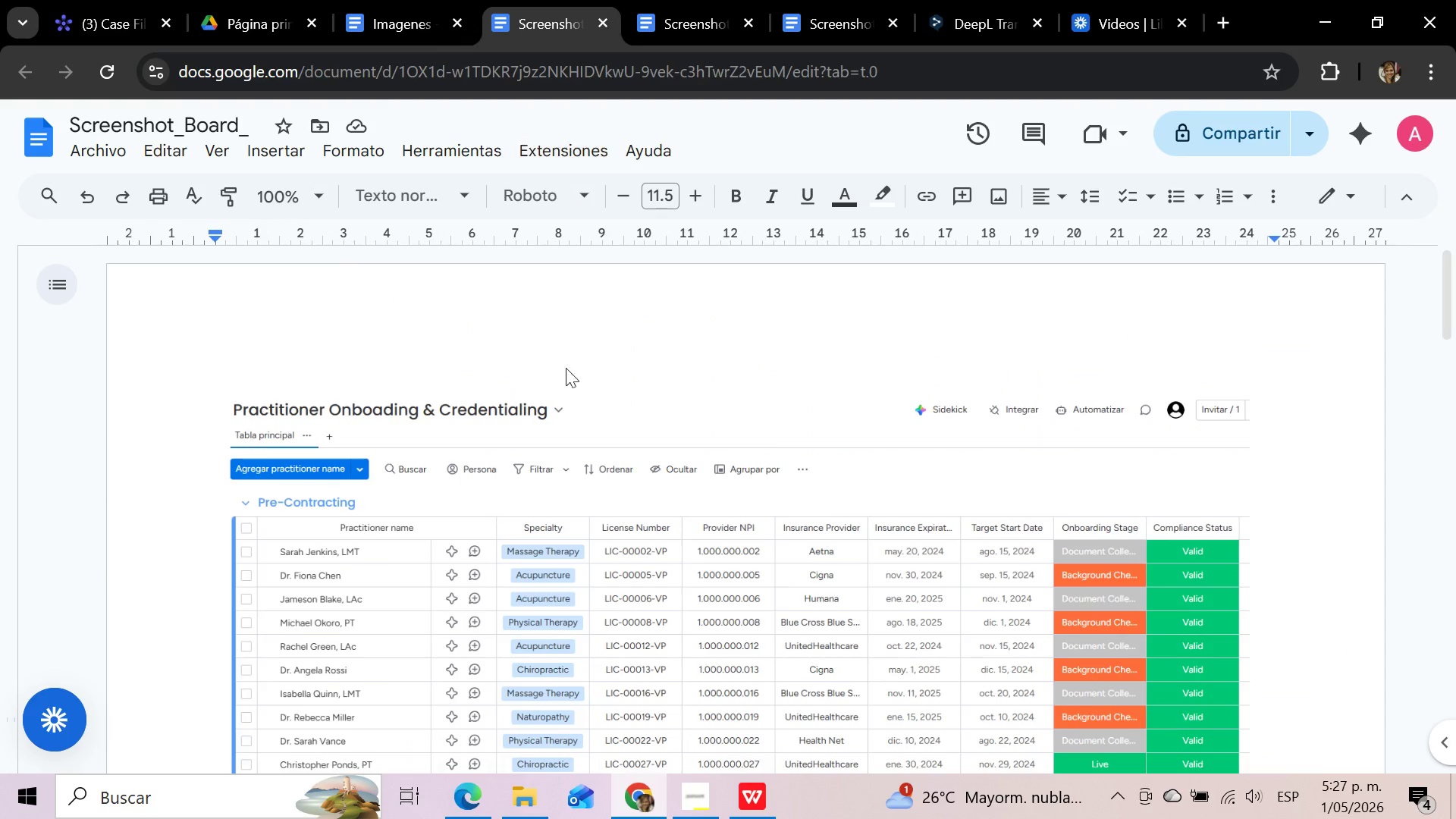 
left_click([554, 513])
 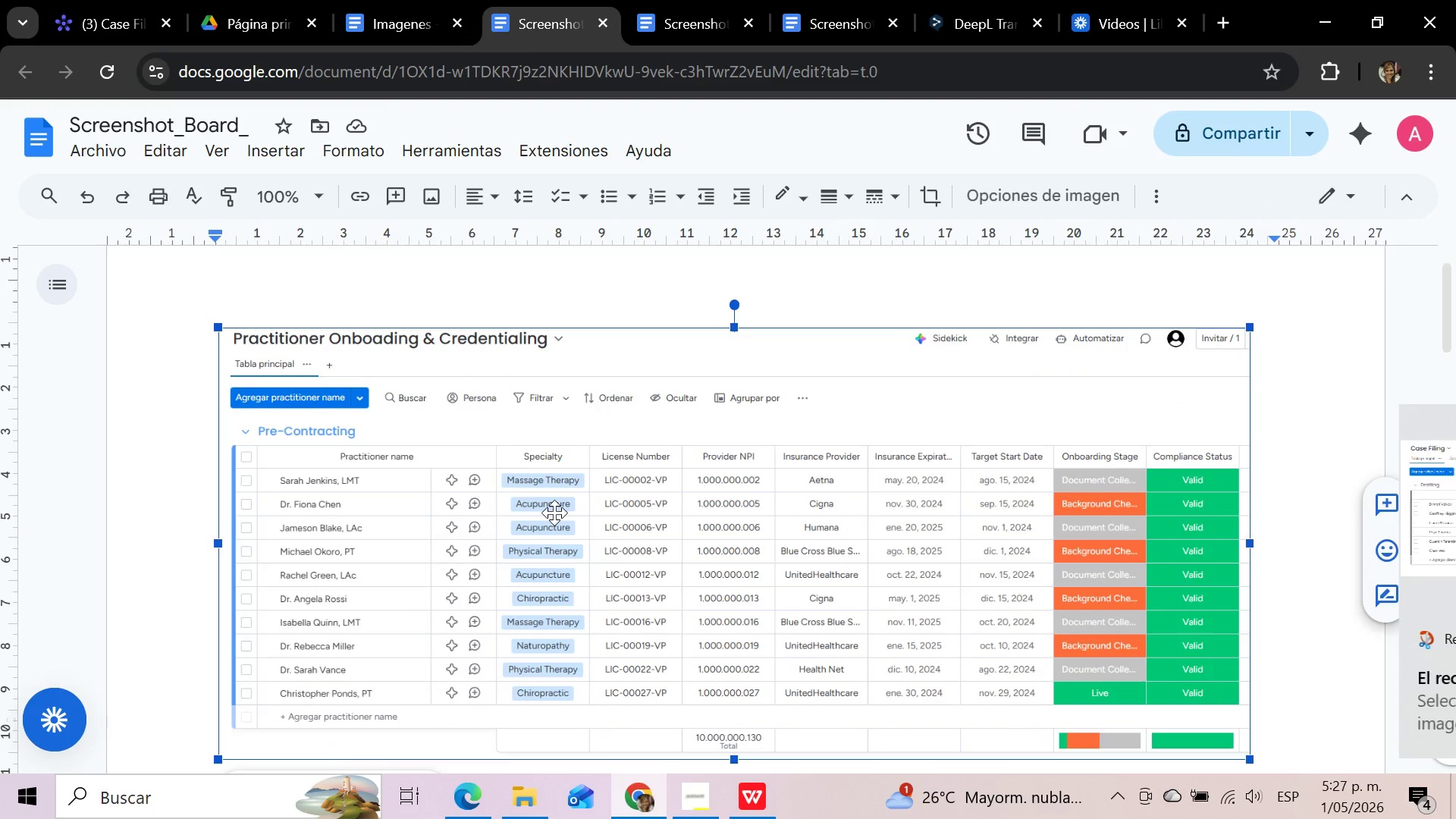 
key(Delete)
 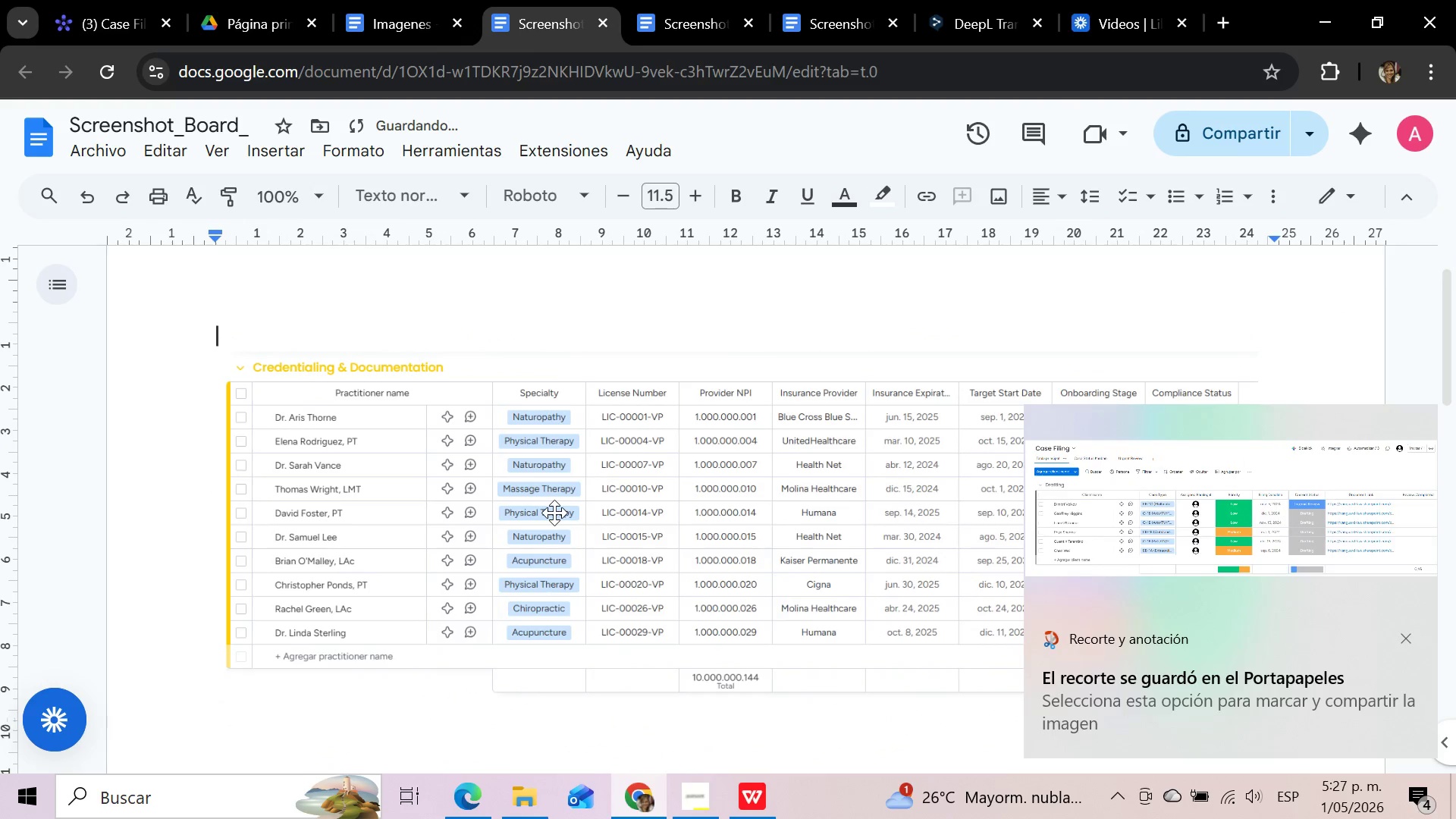 
left_click([554, 513])
 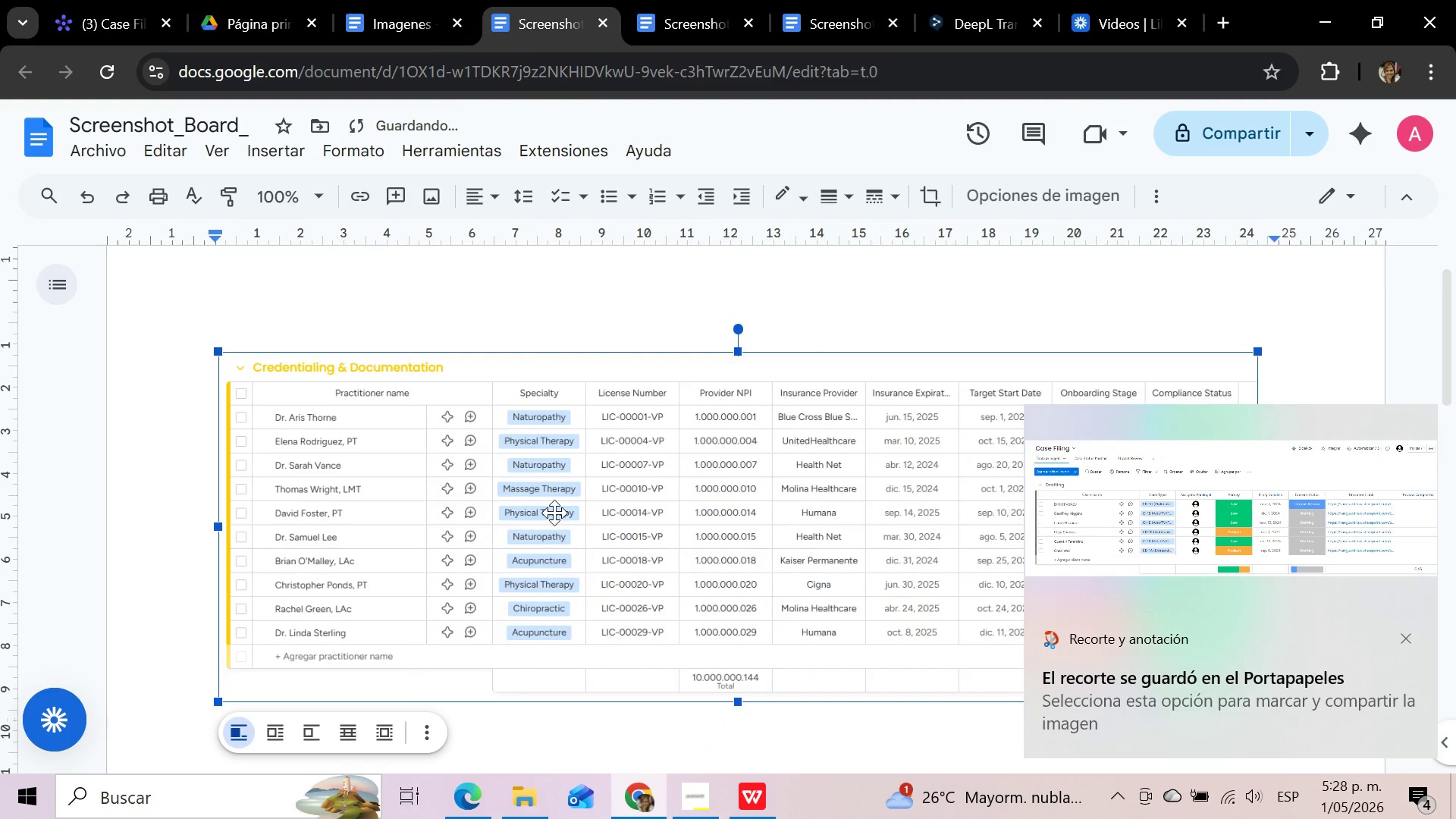 
key(Delete)
 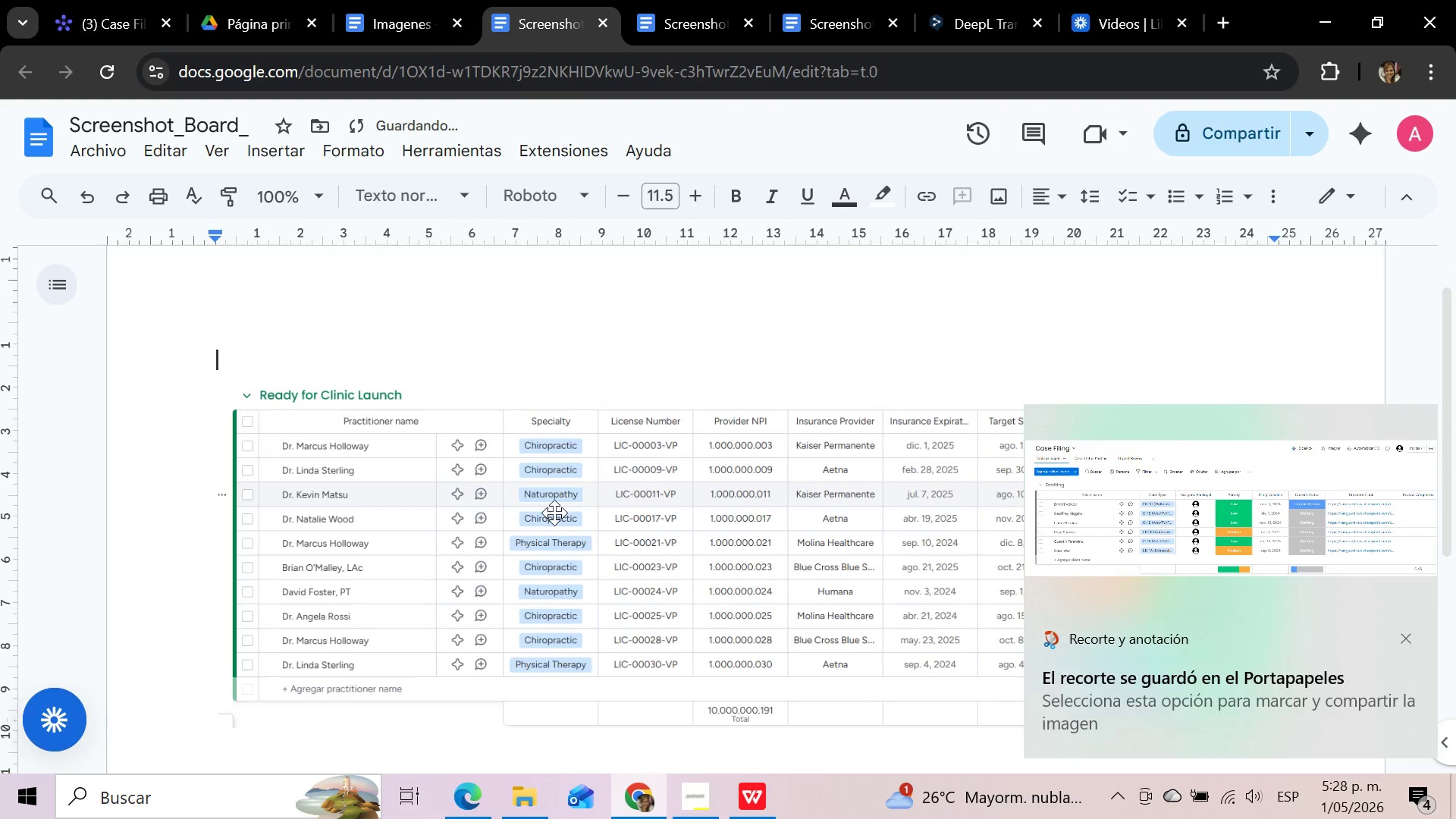 
left_click([554, 513])
 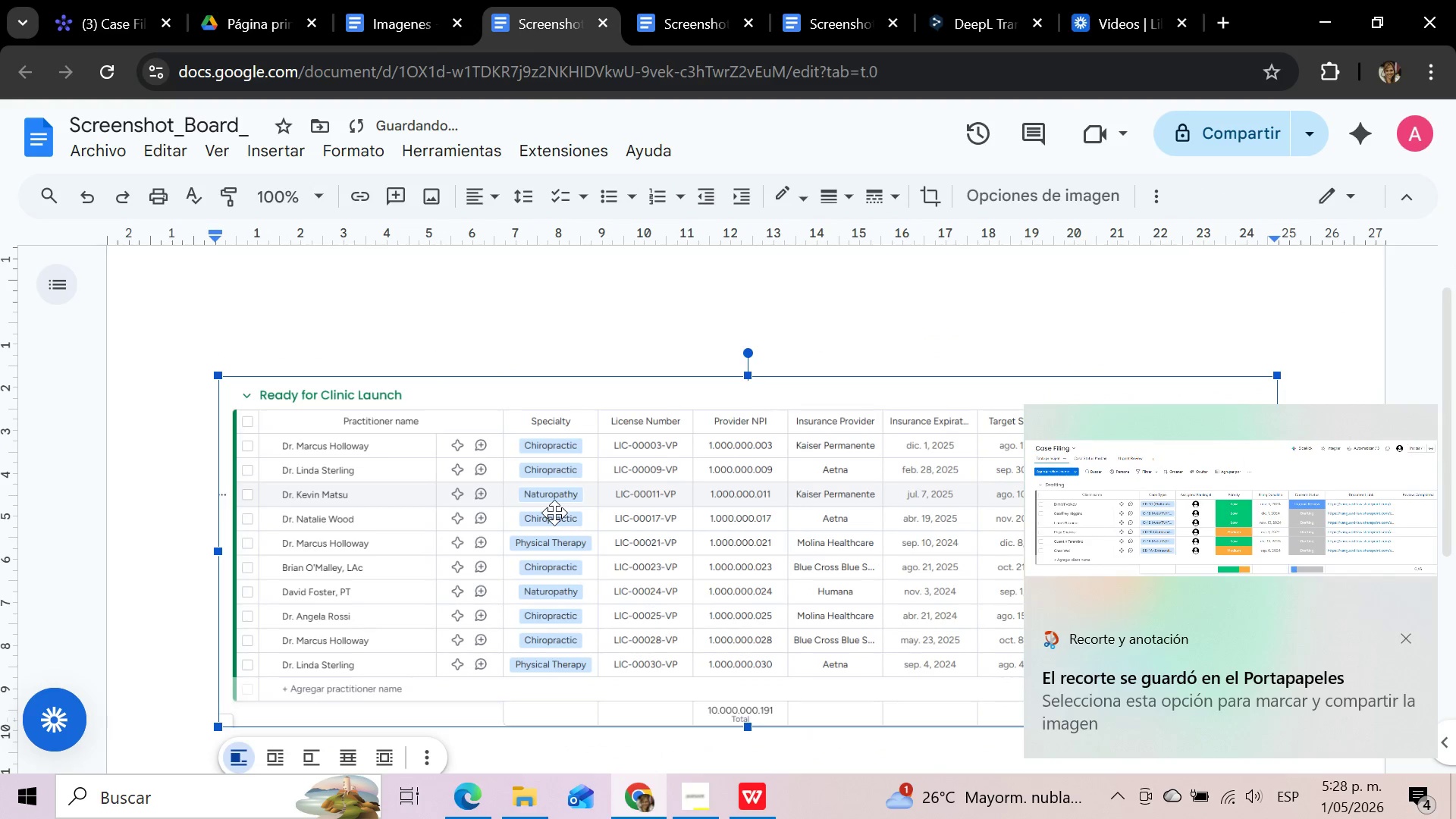 
key(Delete)
 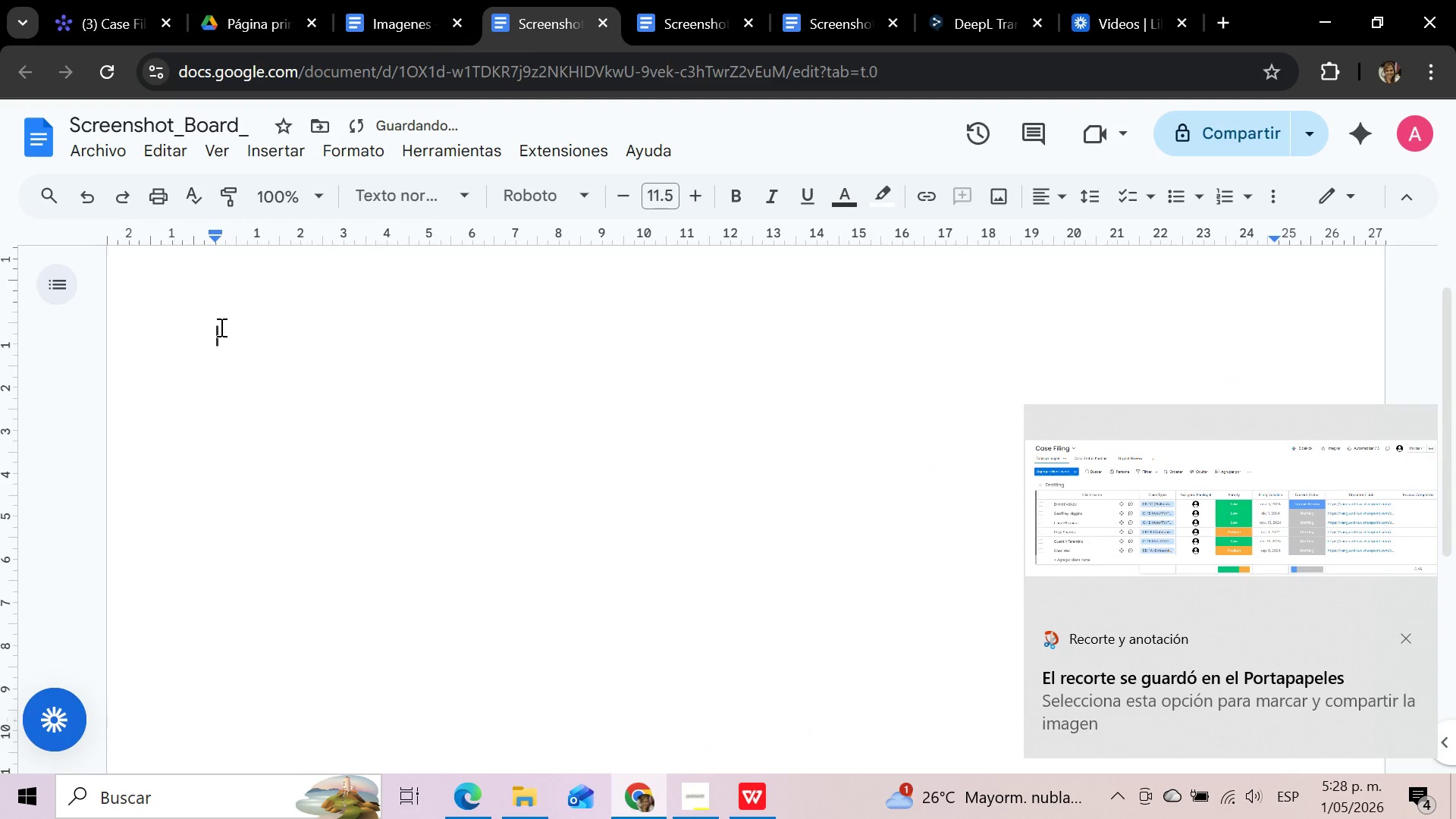 
double_click([220, 327])
 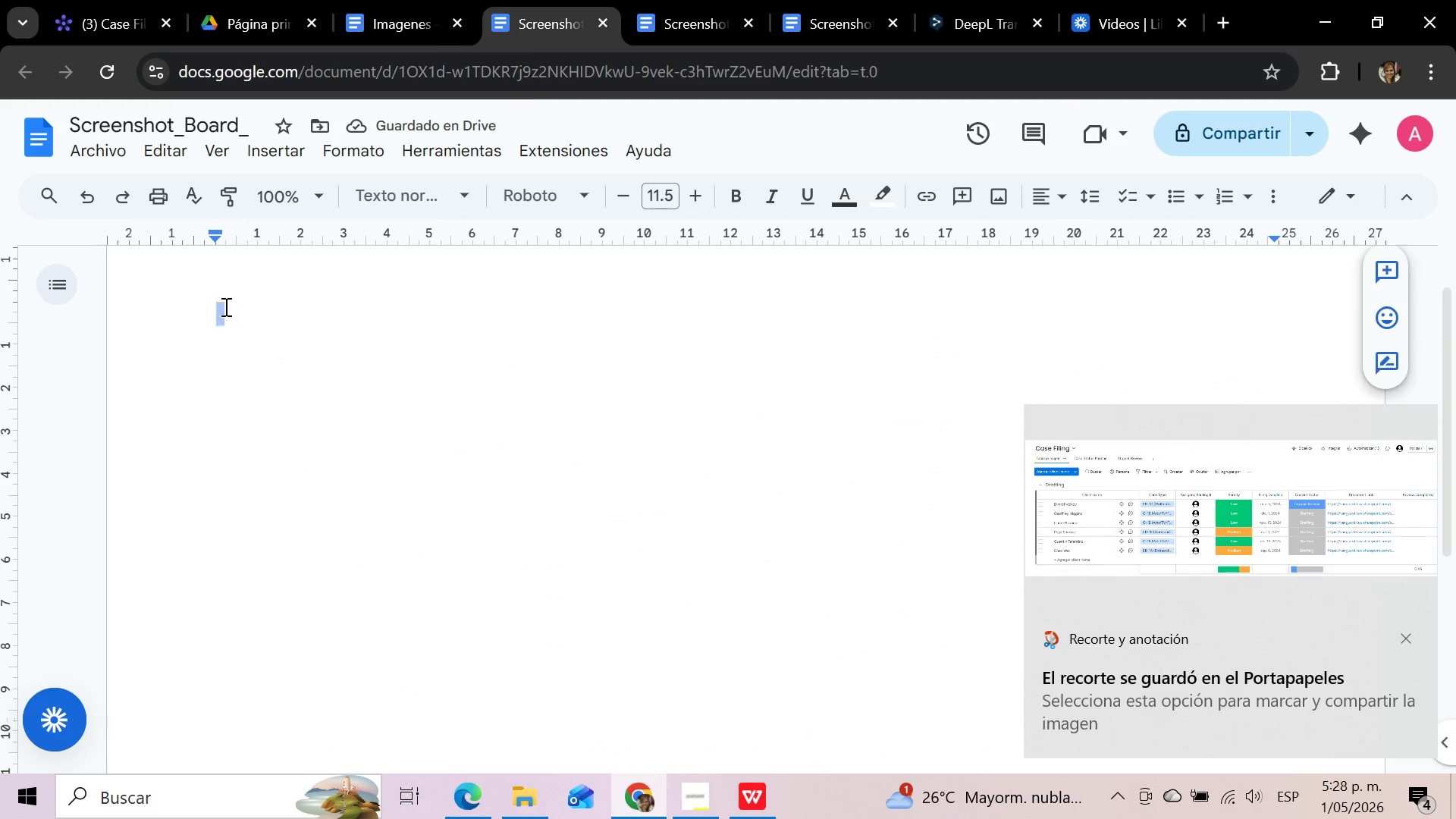 
double_click([218, 293])
 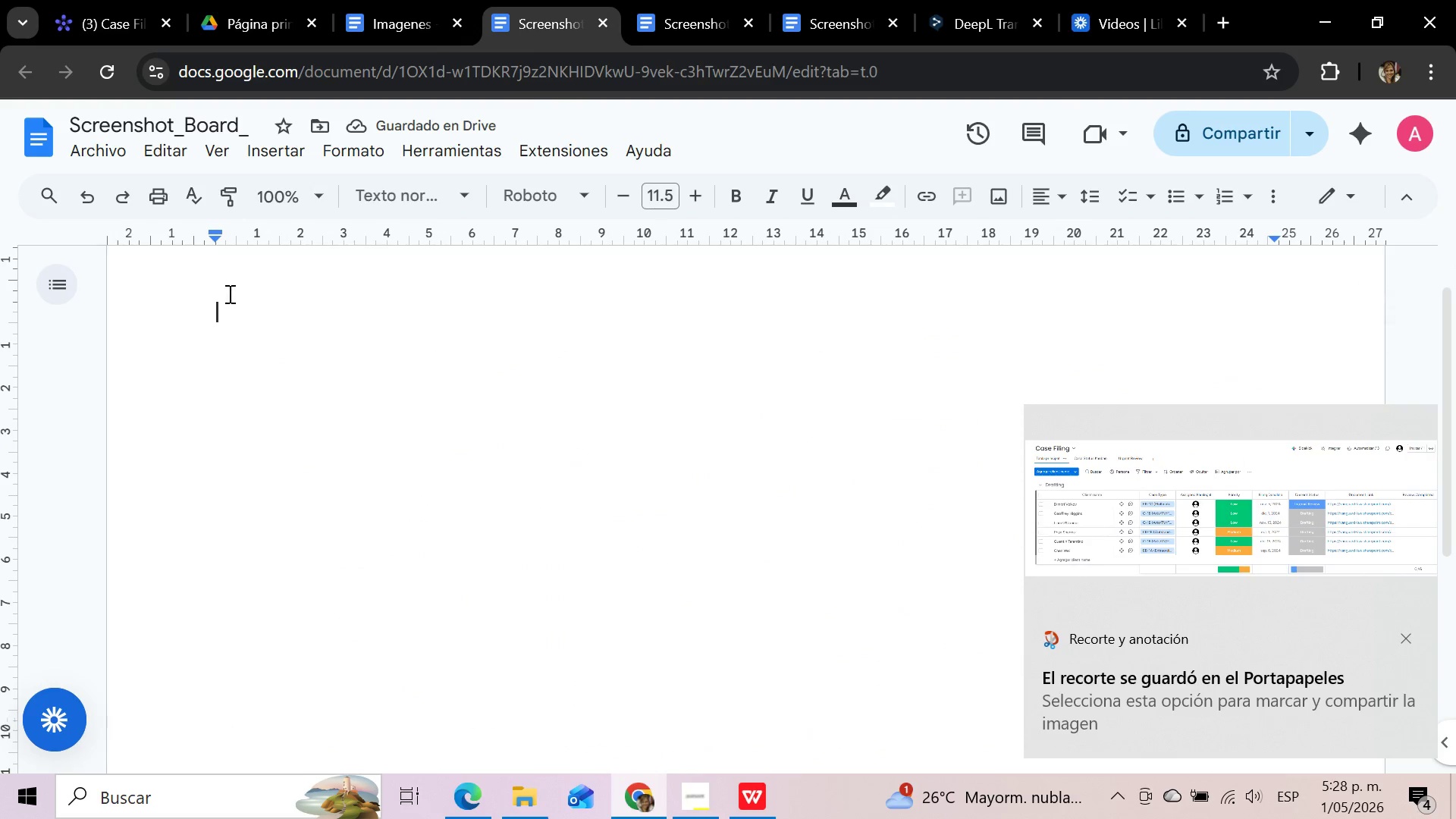 
triple_click([228, 295])
 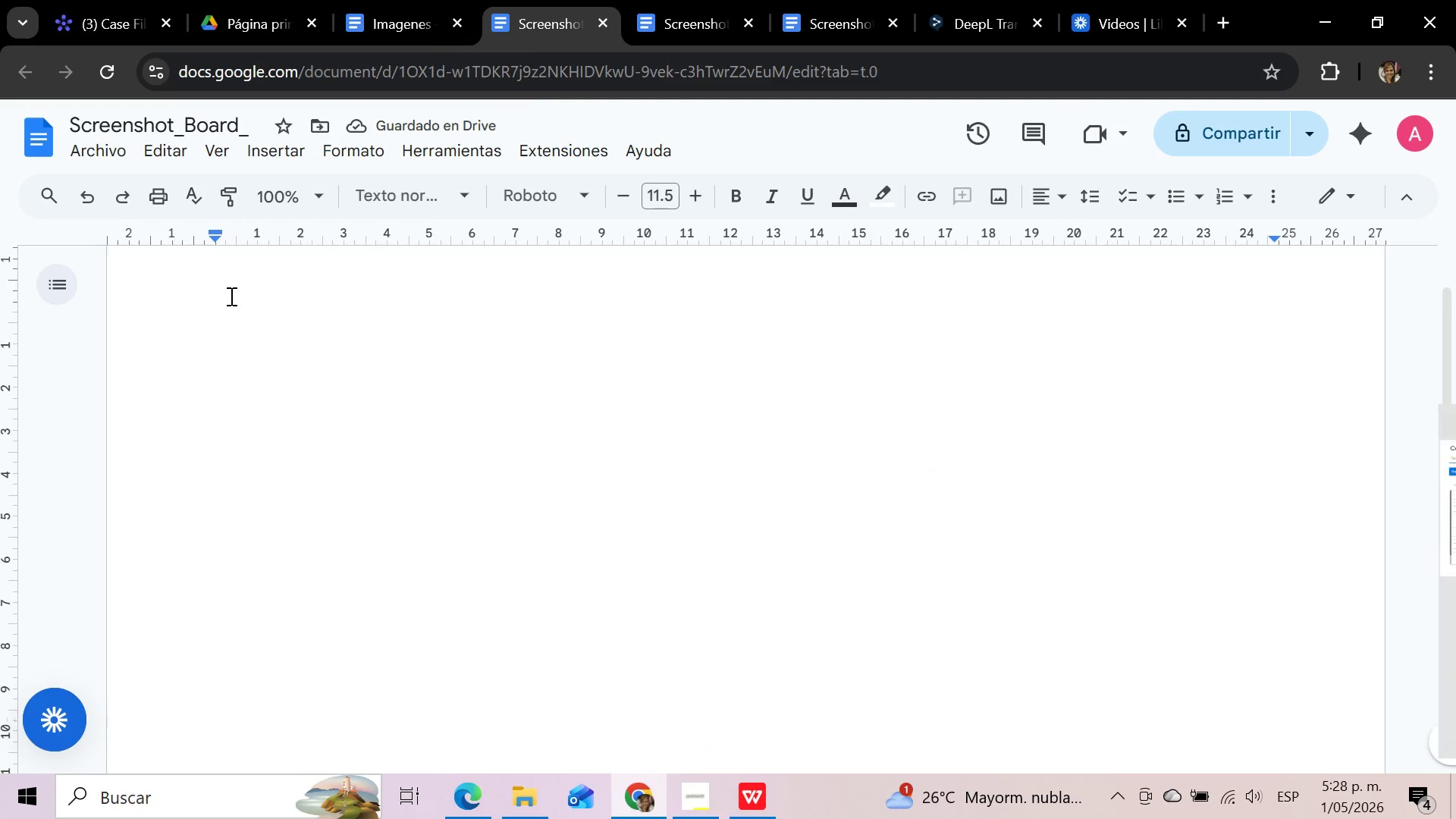 
key(Control+V)
 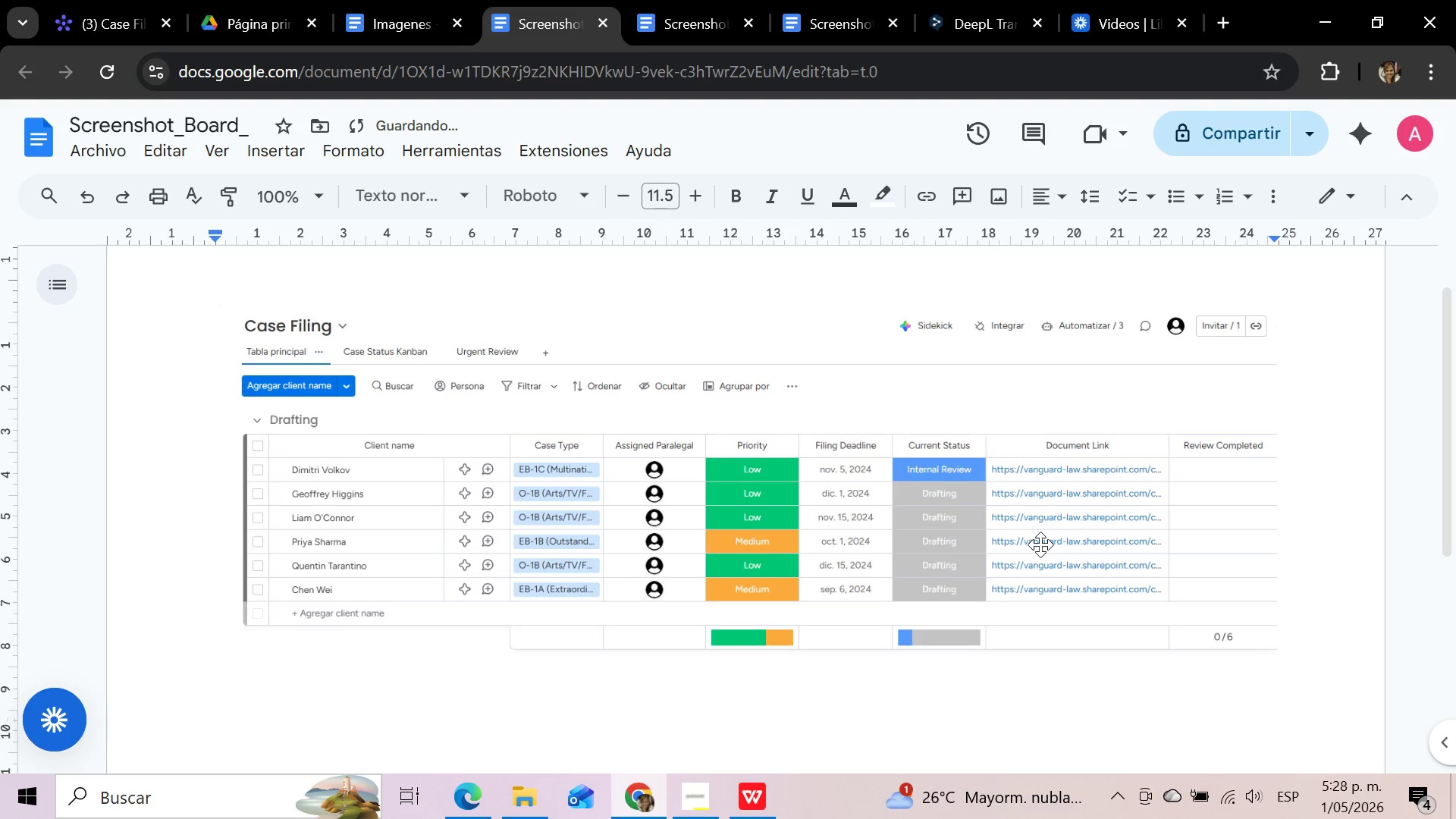 
key(Enter)
 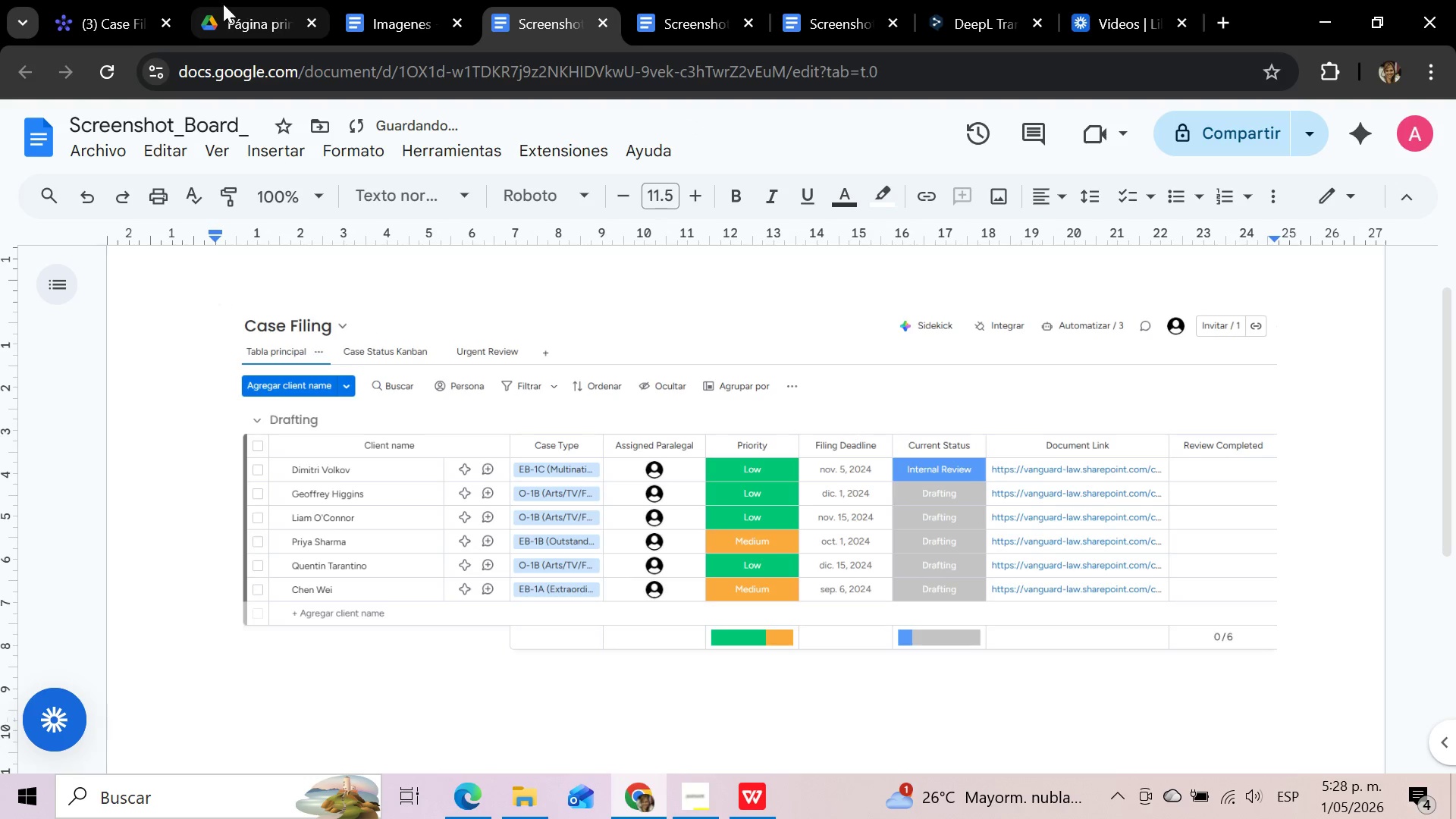 
left_click([124, 4])
 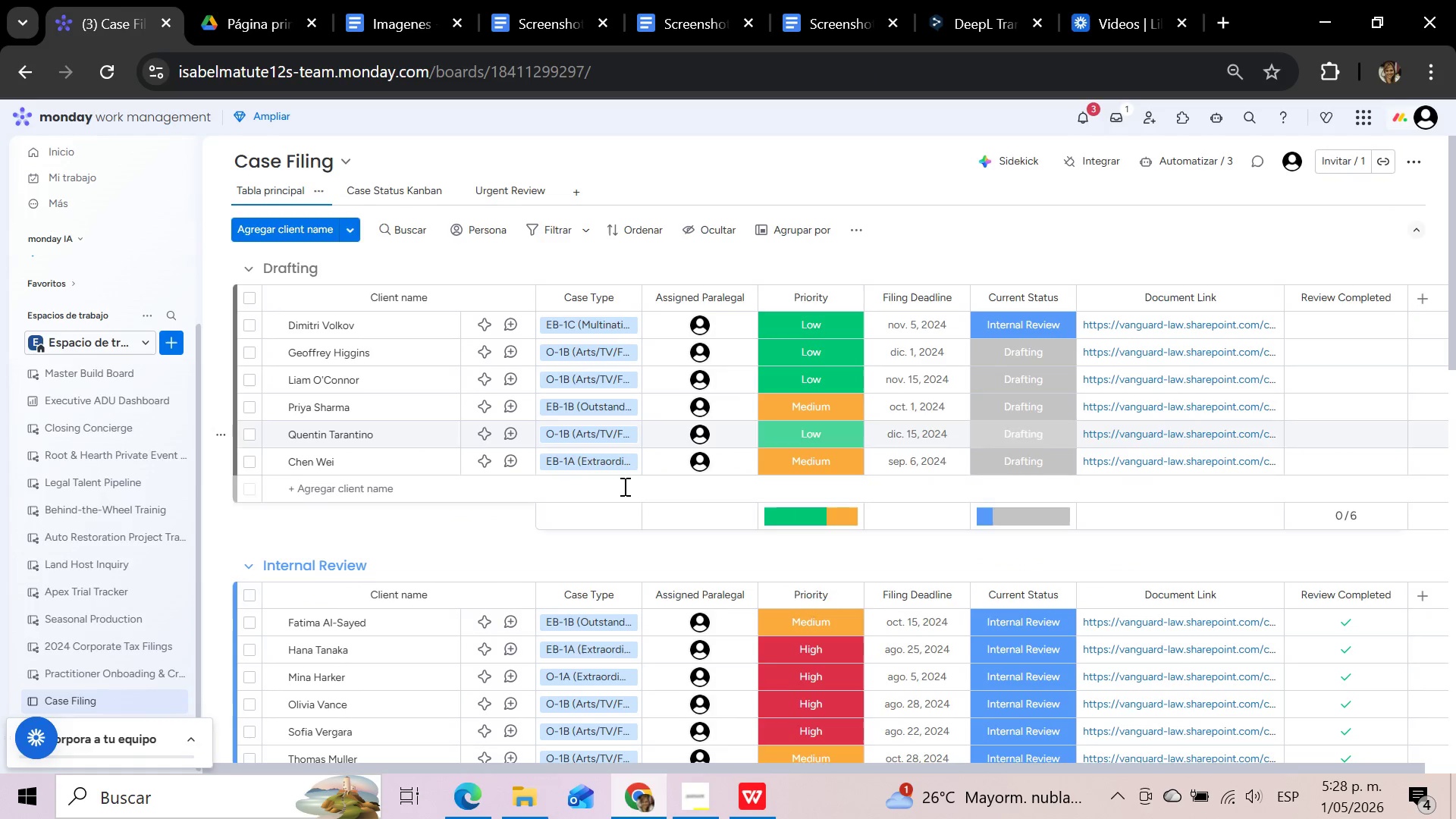 
scroll: coordinate [623, 486], scroll_direction: down, amount: 1.0
 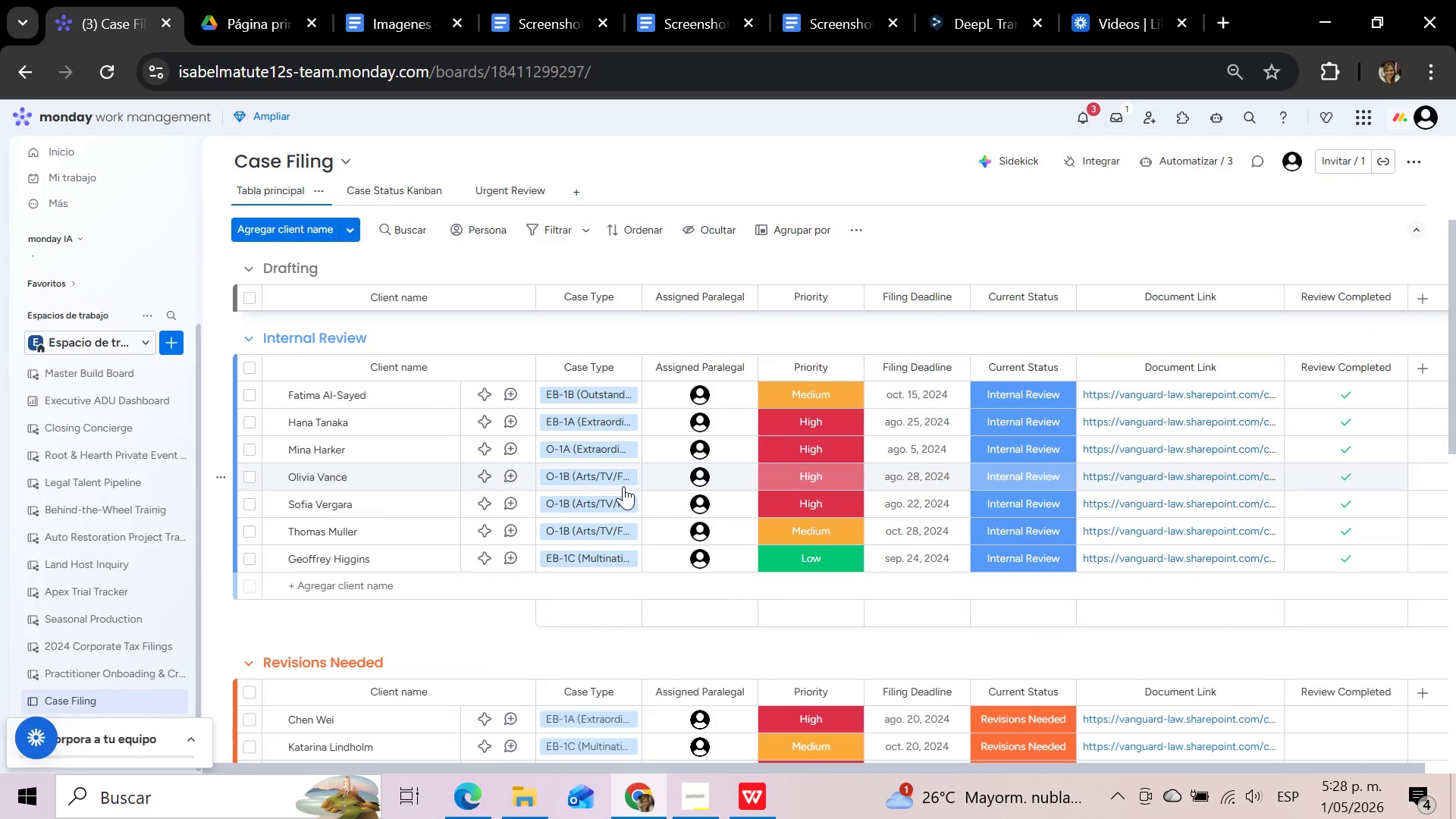 
scroll: coordinate [623, 486], scroll_direction: none, amount: 0.0
 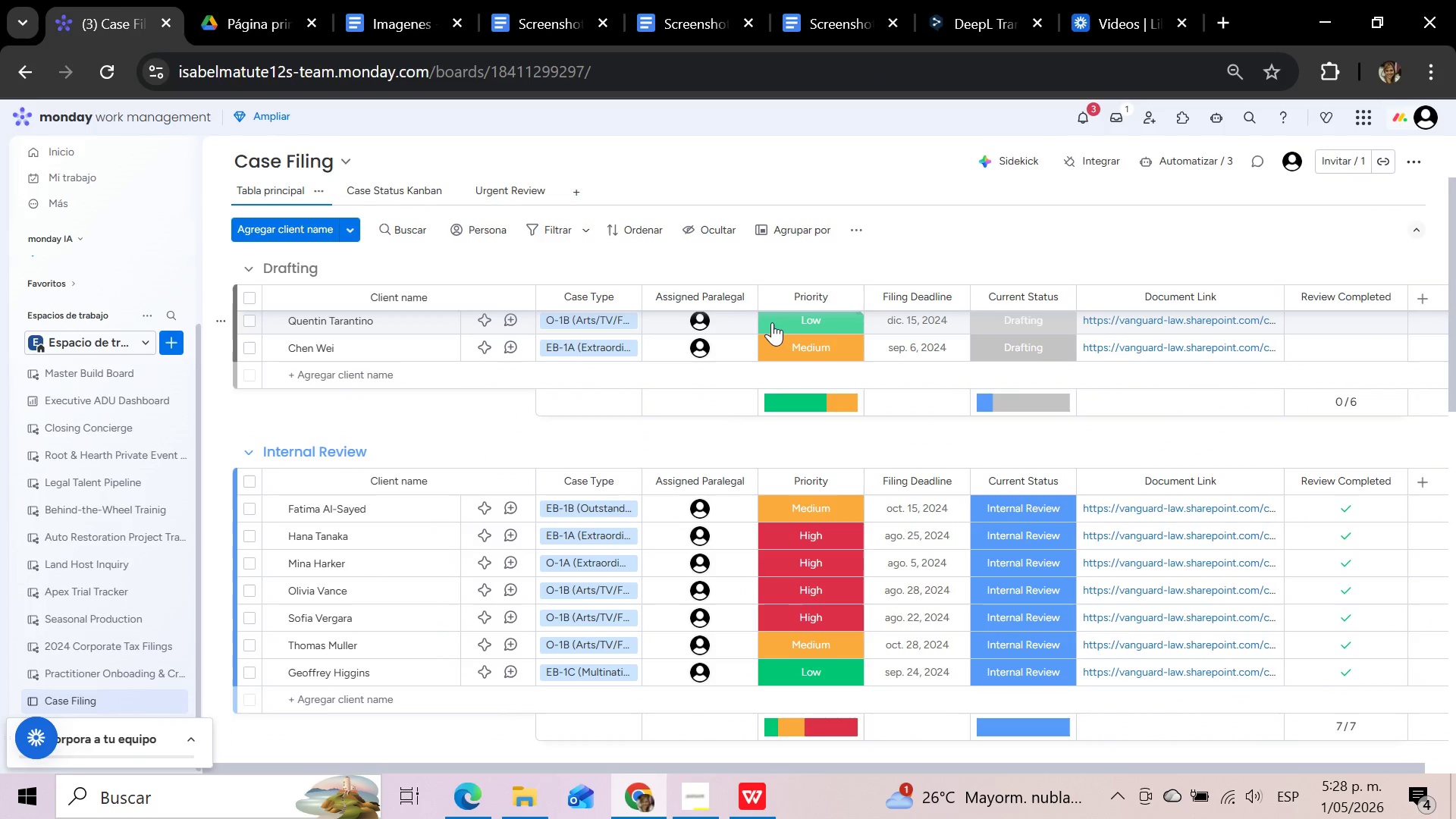 
key(Meta+Shift+S)
 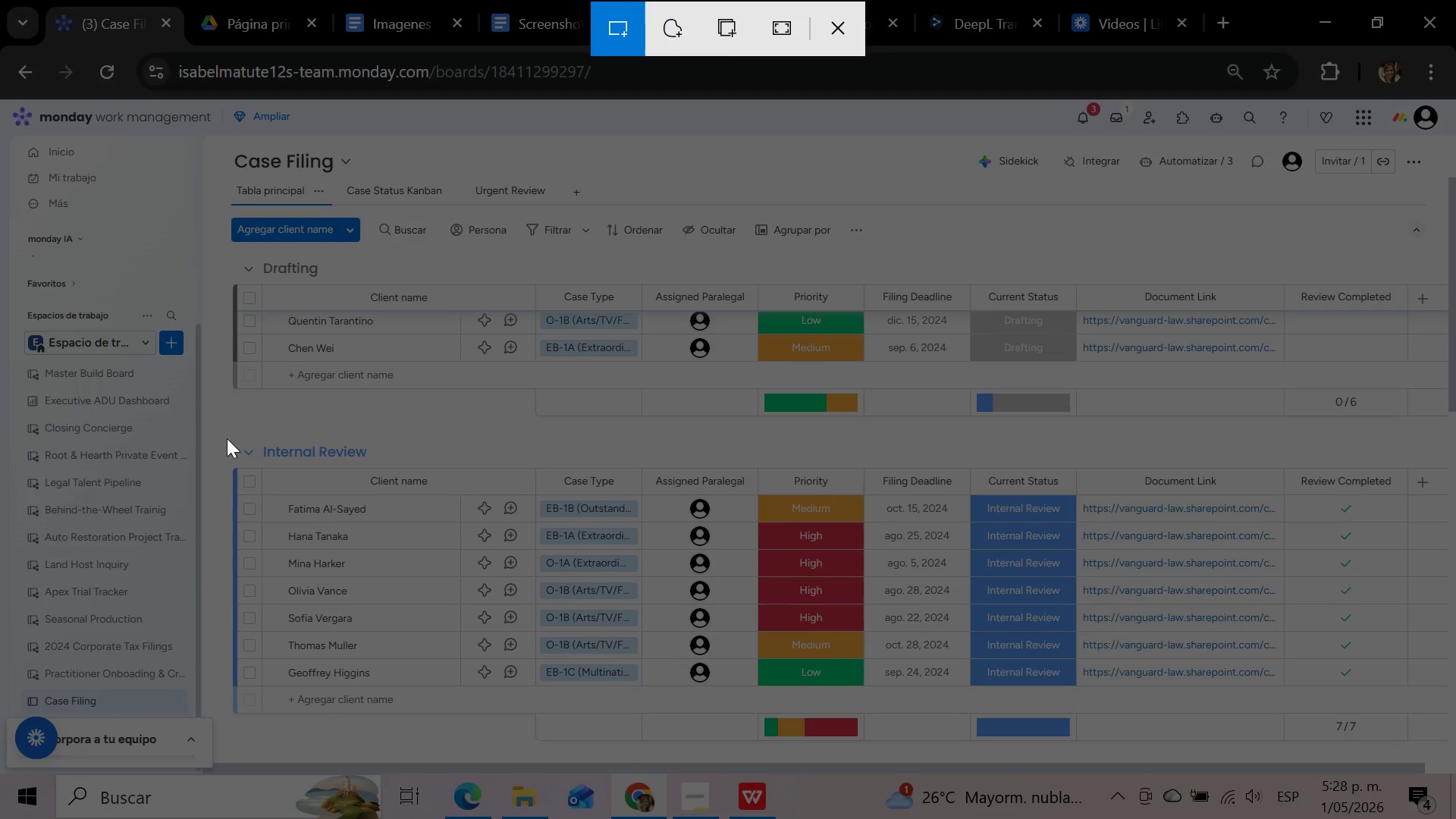 
left_click_drag(start_coordinate=[214, 431], to_coordinate=[1416, 747])
 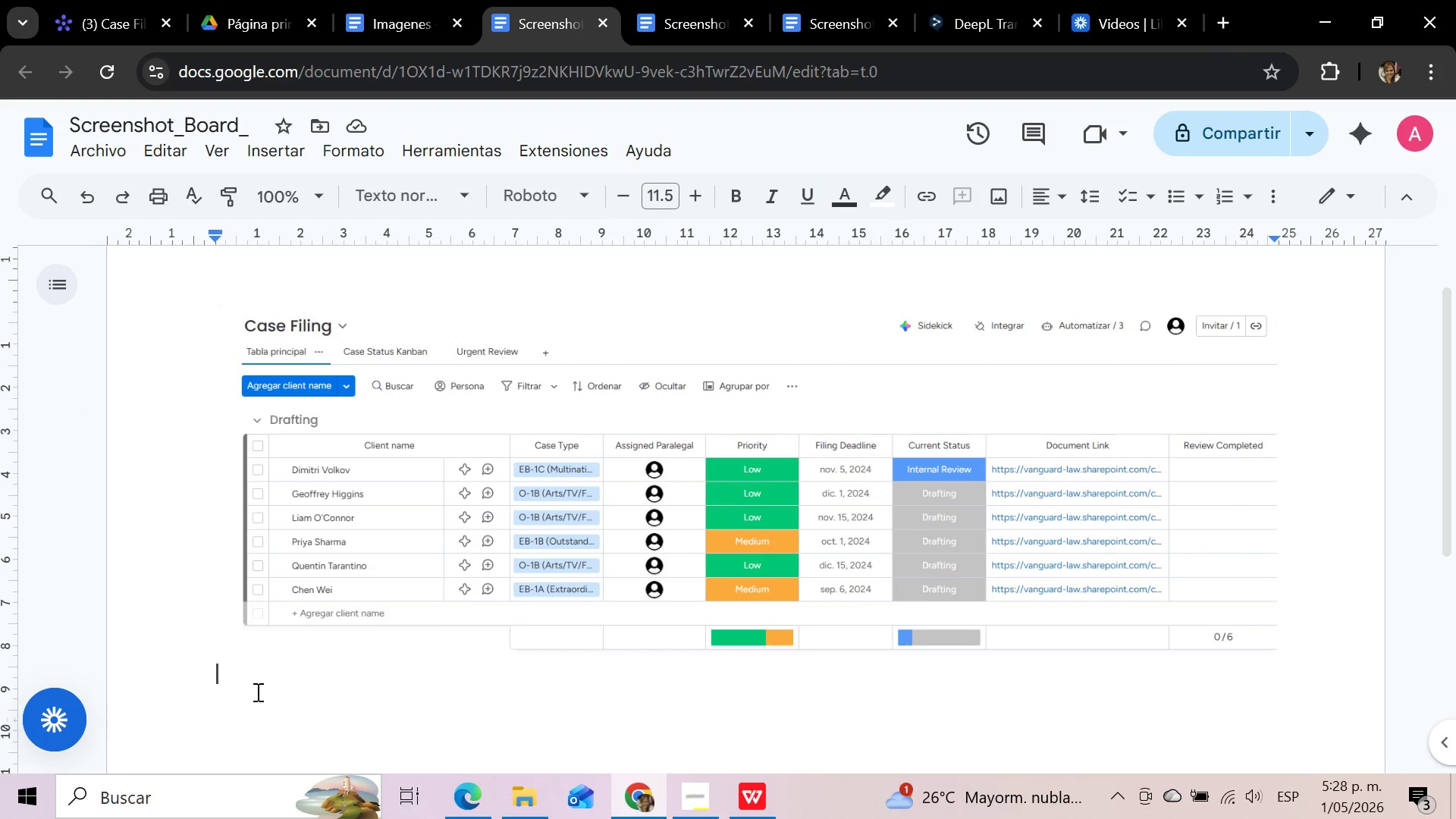 
key(Control+V)
 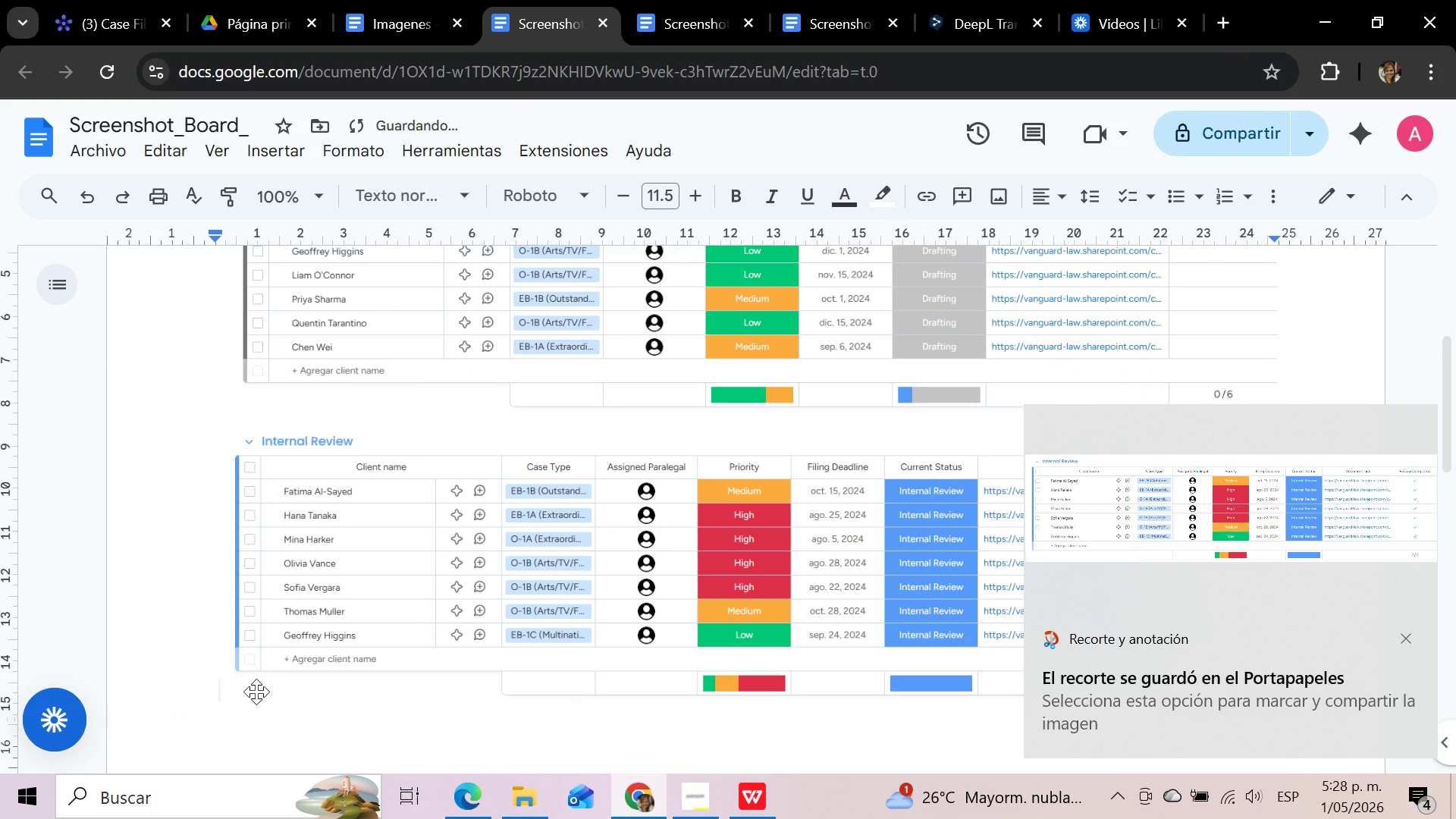 
key(Enter)
 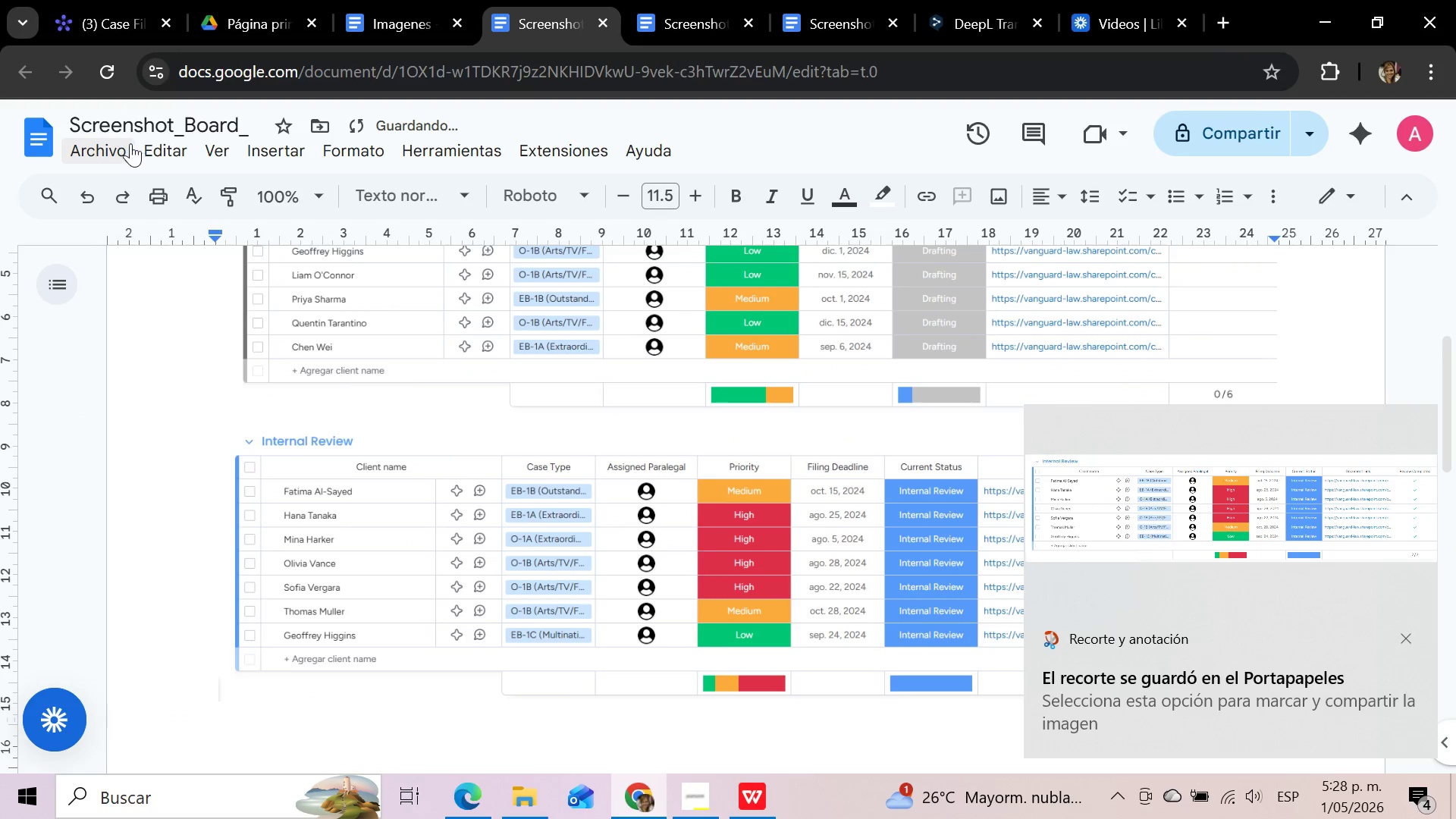 
left_click([111, 7])
 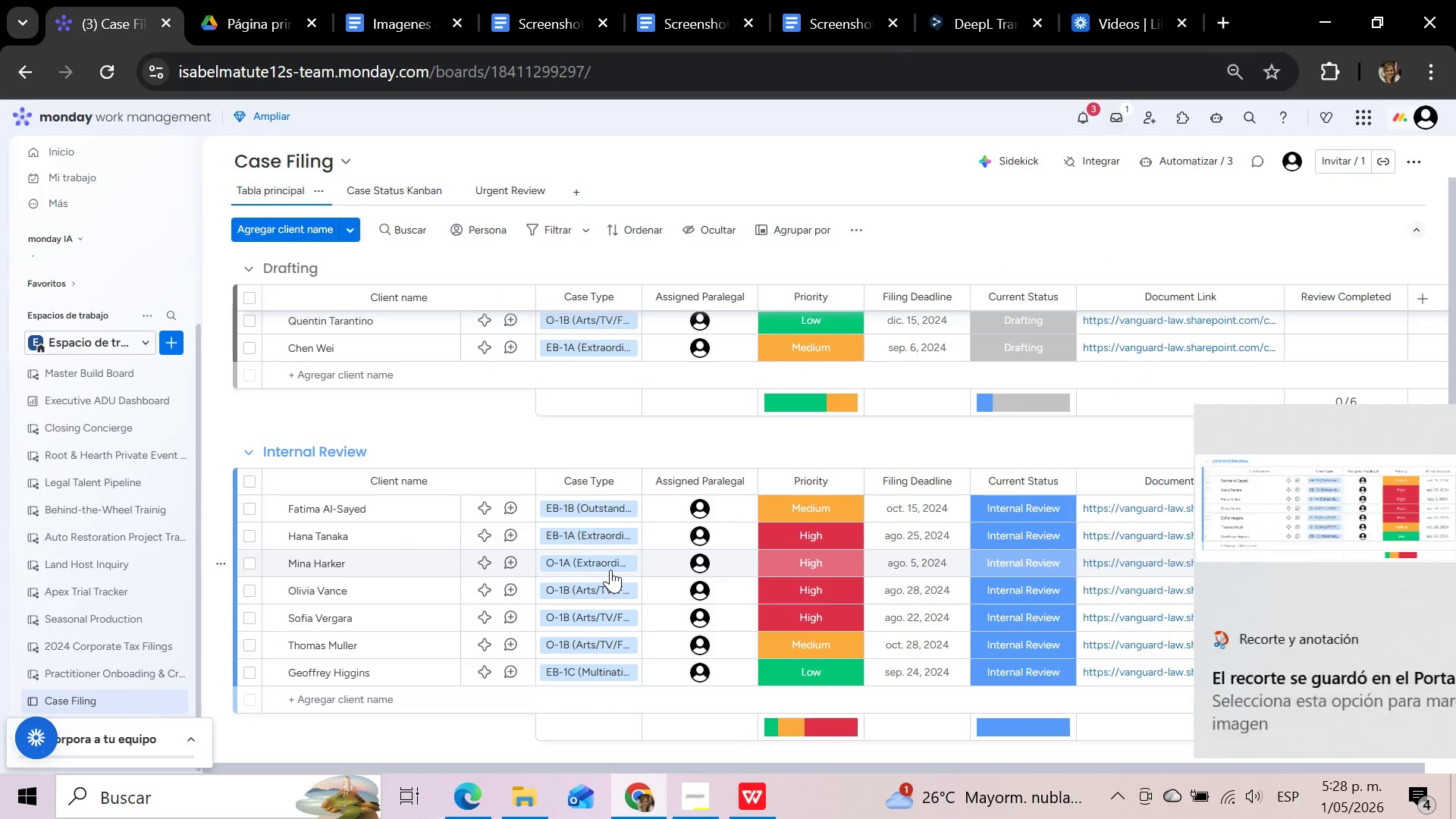 
scroll: coordinate [610, 570], scroll_direction: none, amount: 0.0
 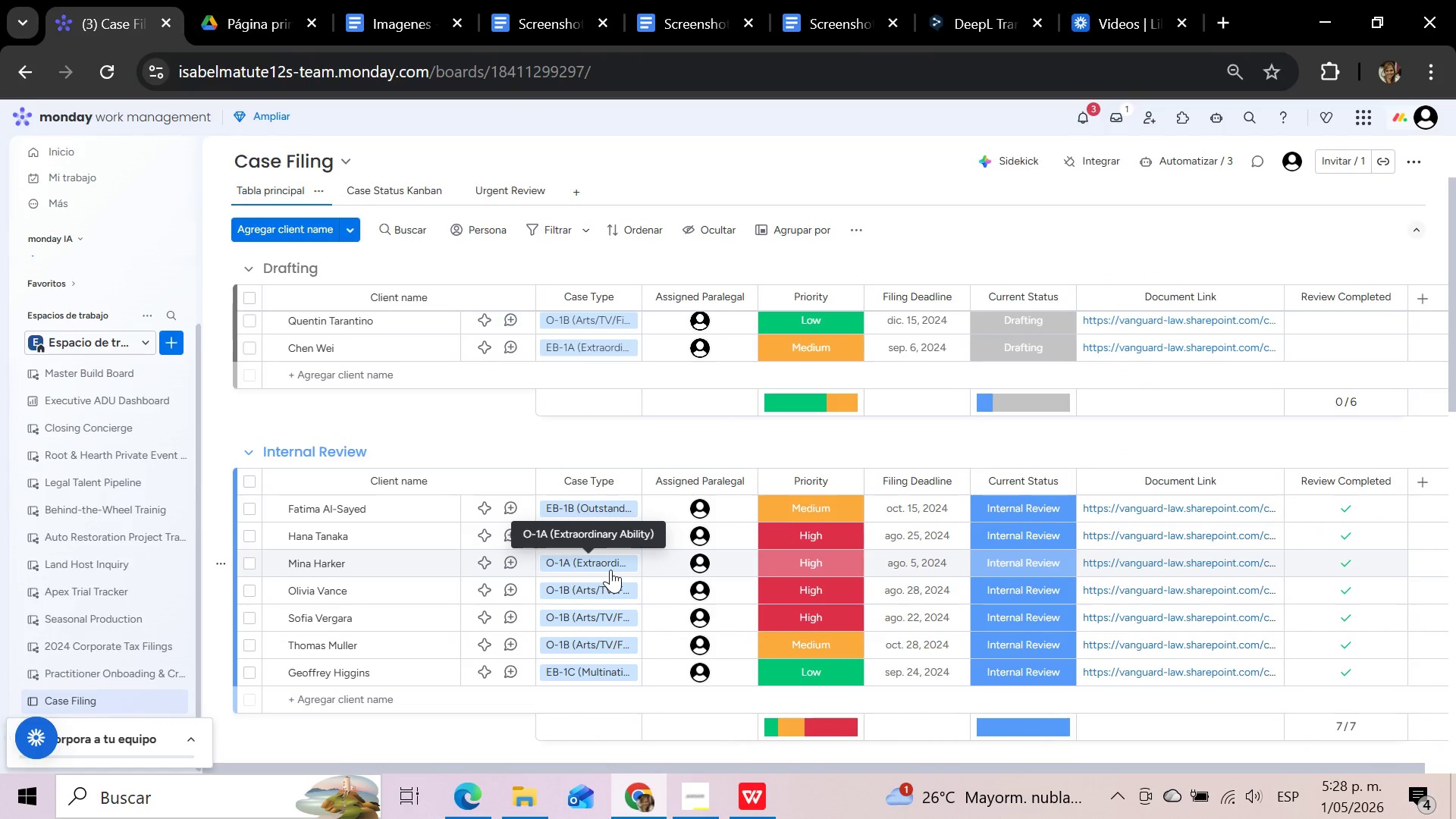 
scroll: coordinate [610, 570], scroll_direction: down, amount: 1.0
 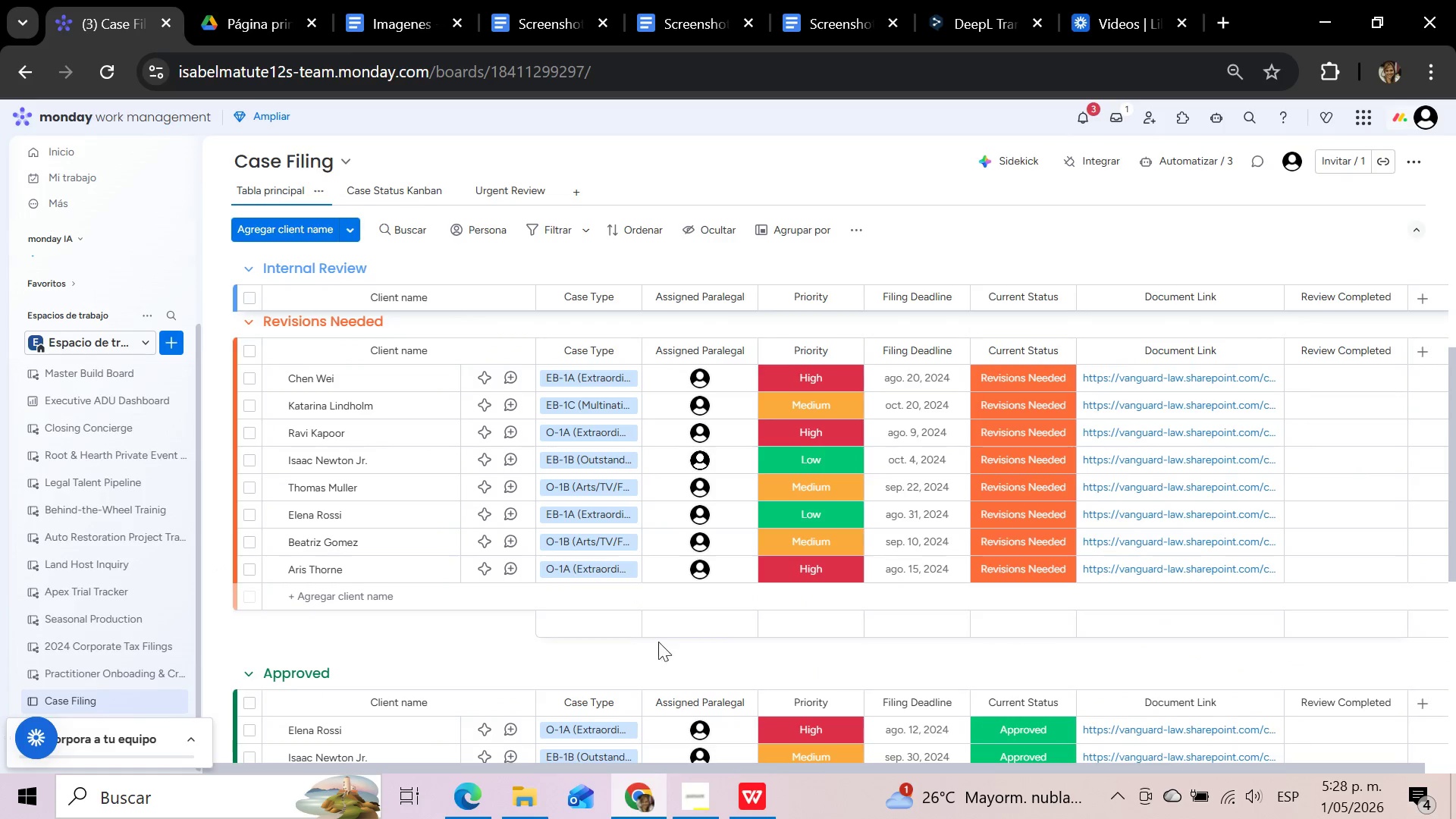 
left_click_drag(start_coordinate=[1455, 488], to_coordinate=[1448, 477])
 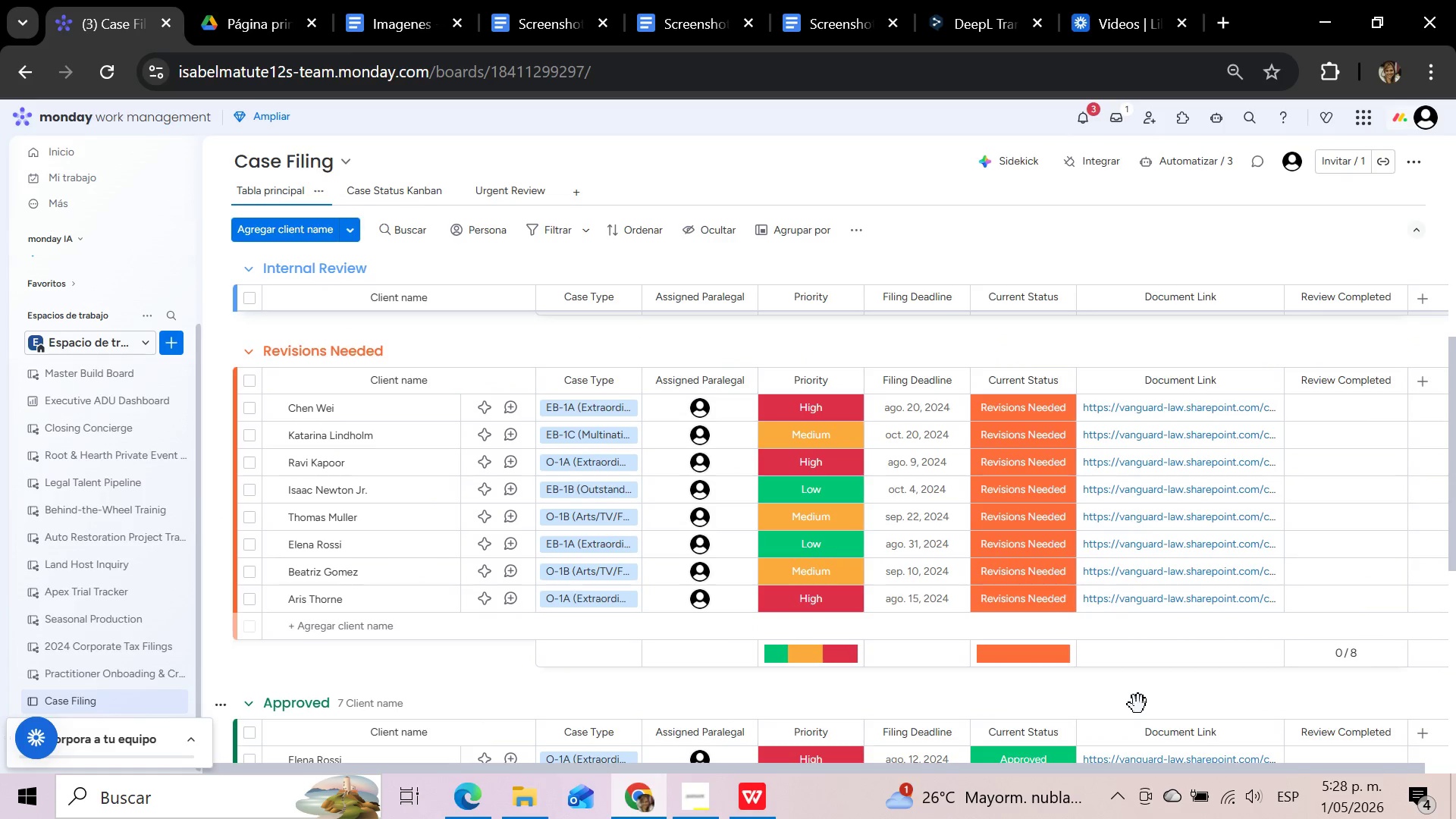 
key(Meta+Shift+S)
 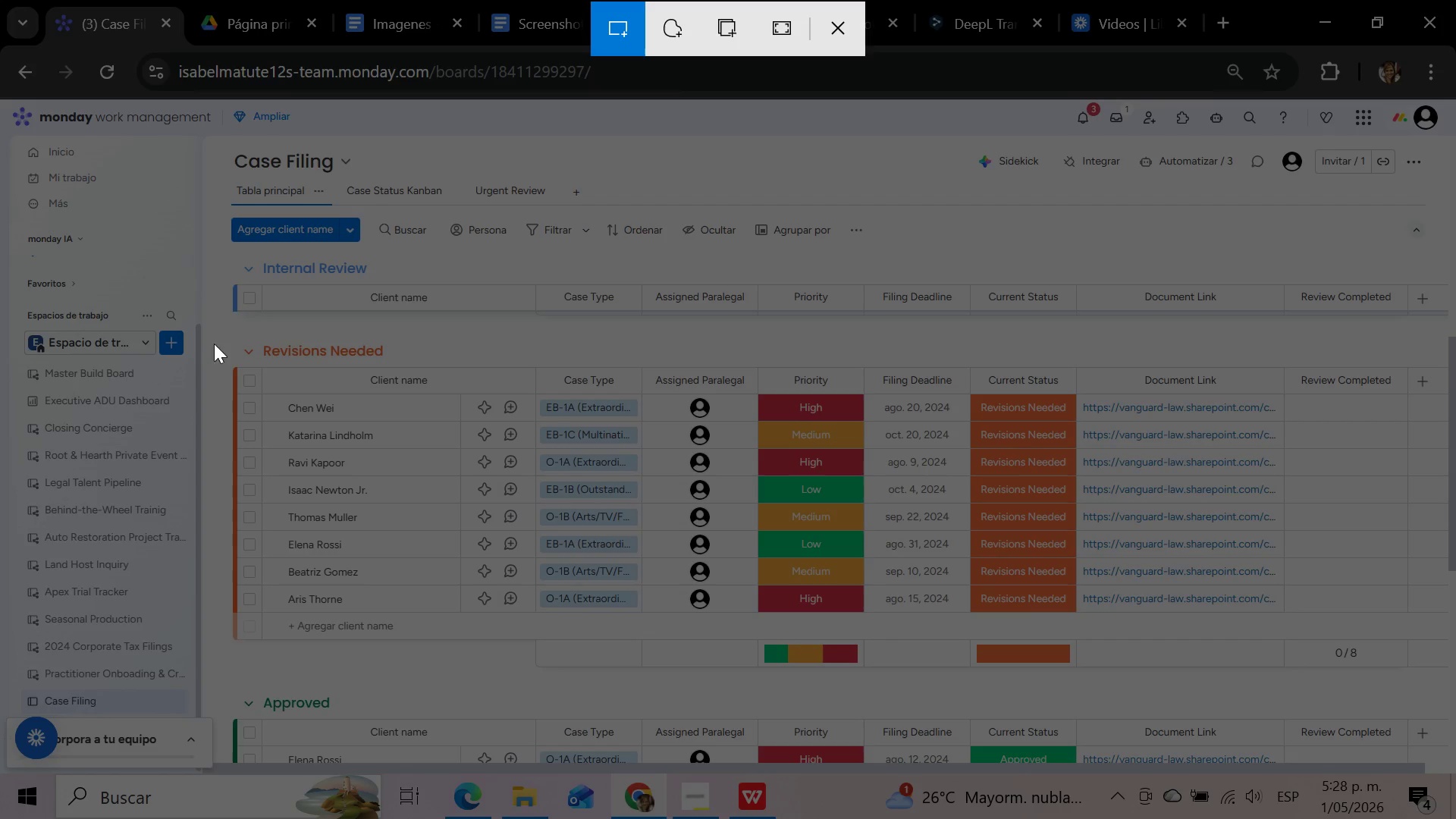 
left_click_drag(start_coordinate=[221, 333], to_coordinate=[1412, 670])
 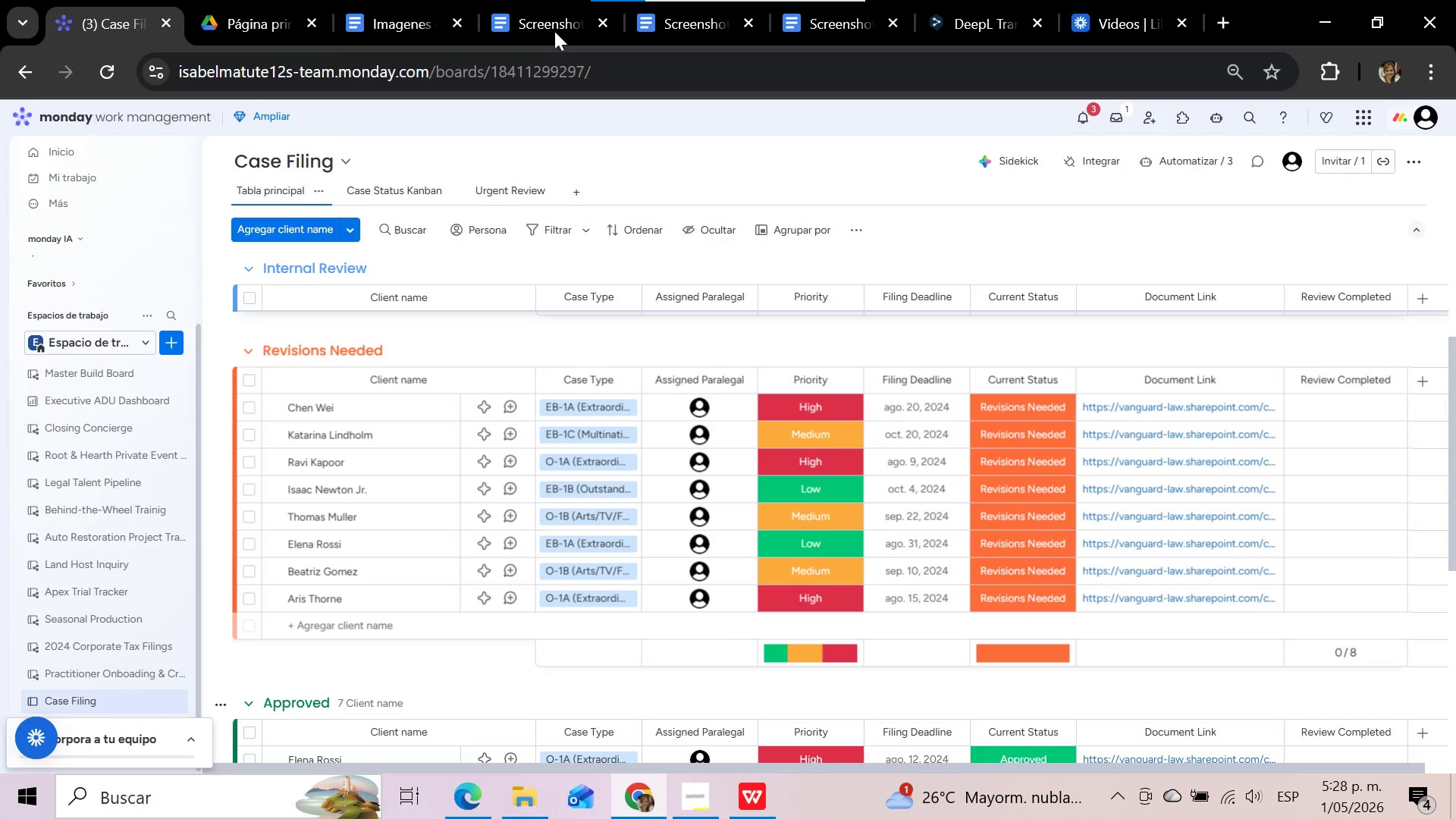 
left_click([554, 21])
 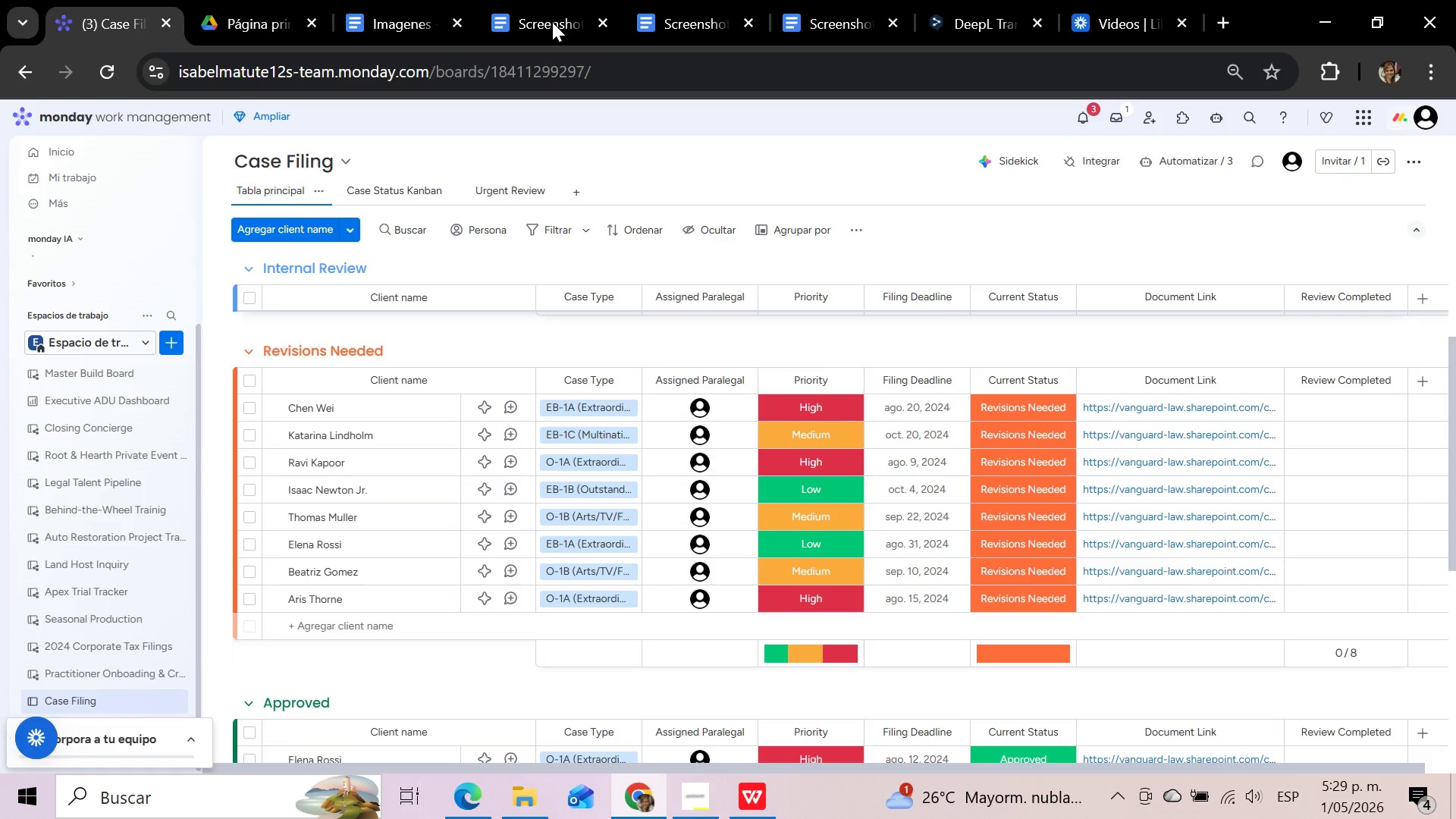 
left_click([552, 22])
 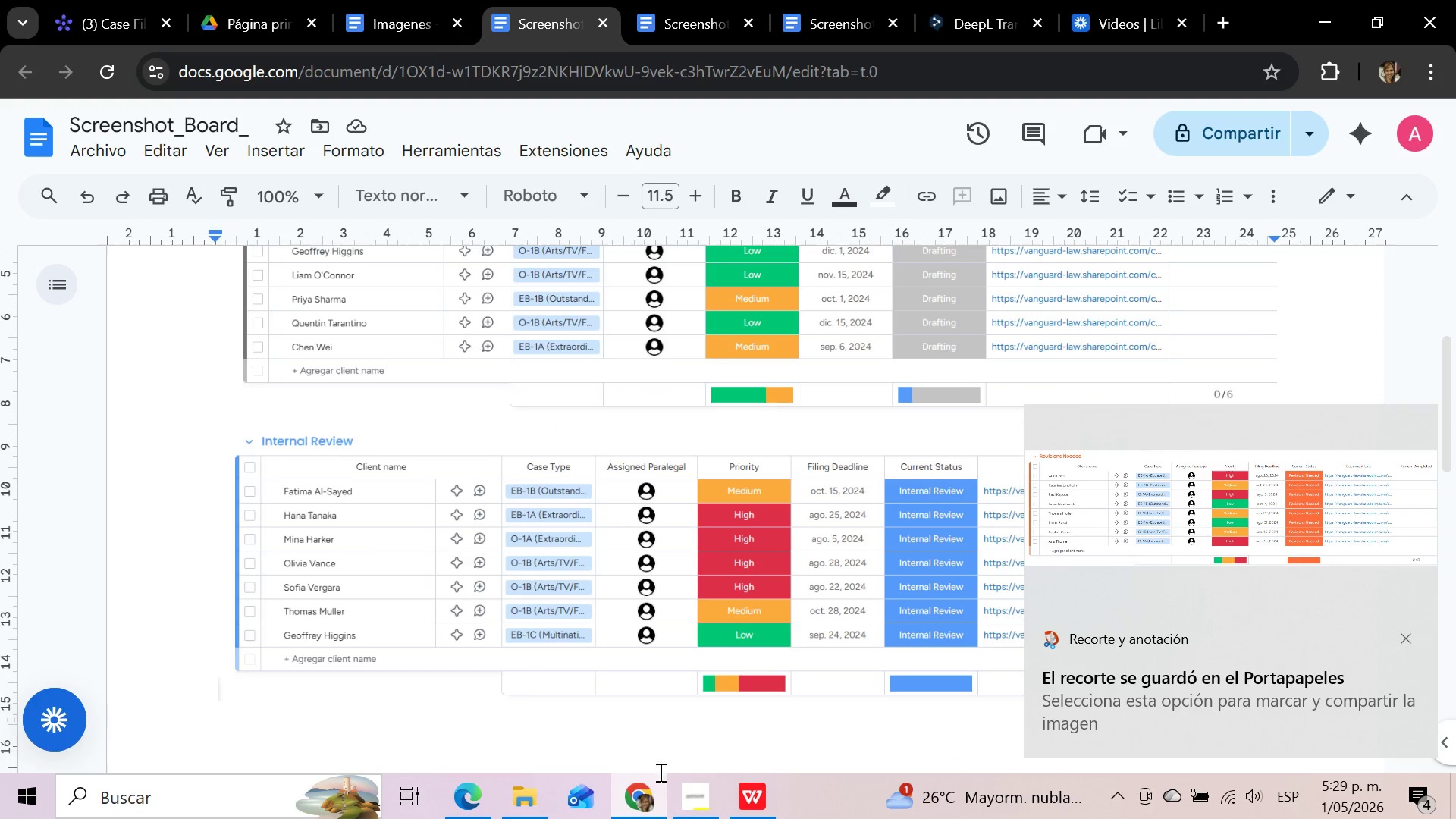 
key(Control+V)
 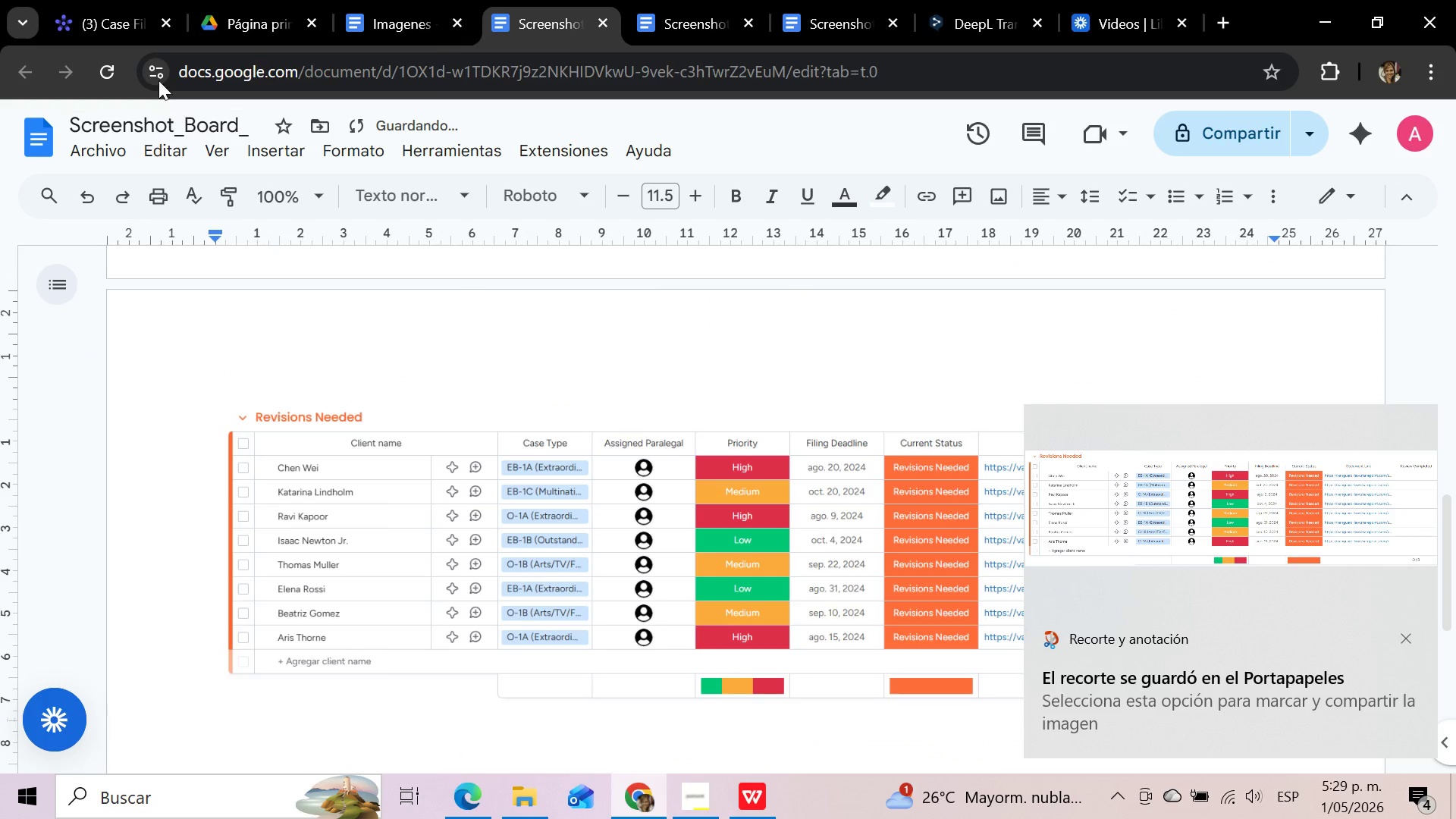 
left_click([106, 7])
 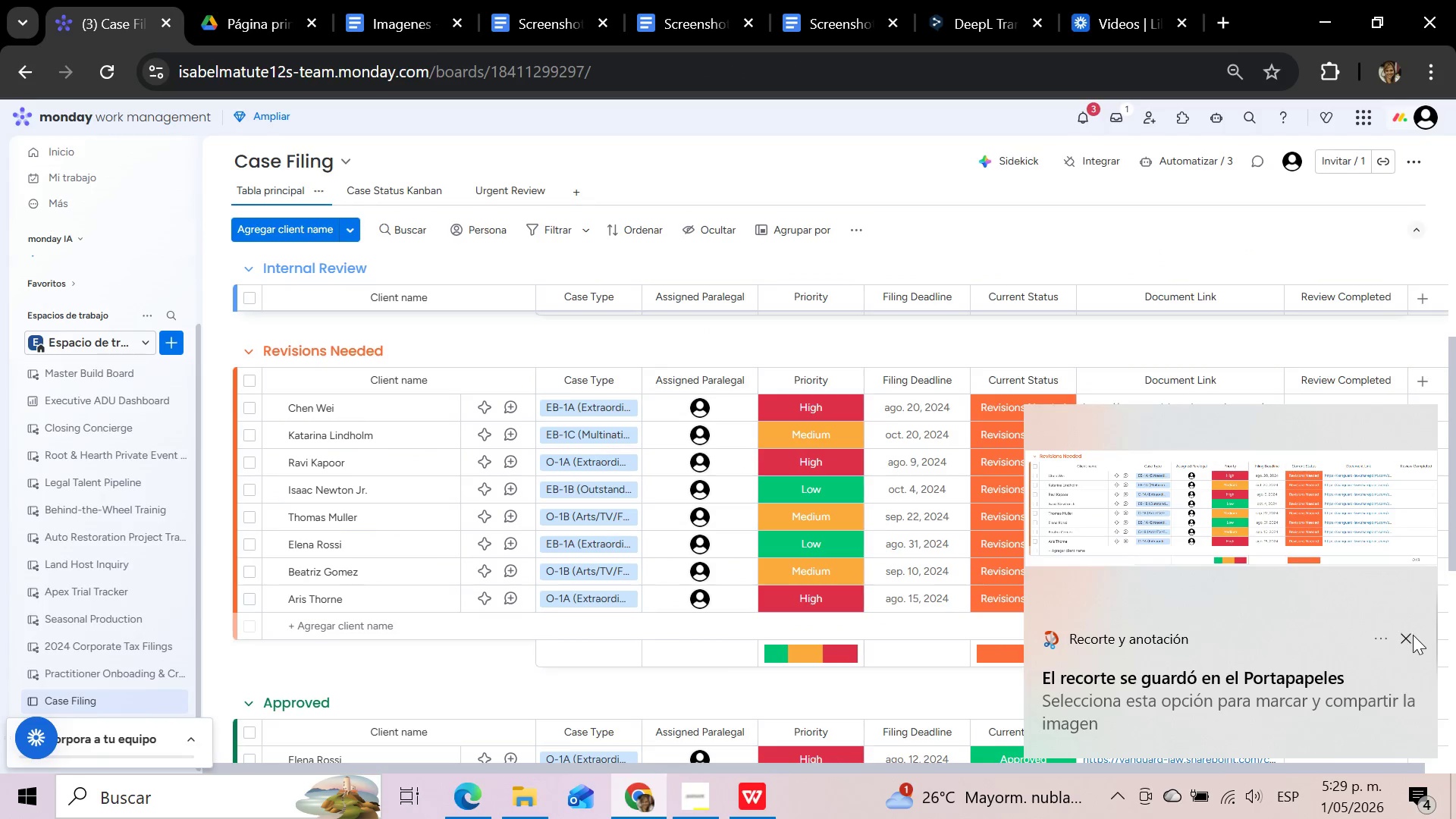 
left_click([1413, 635])
 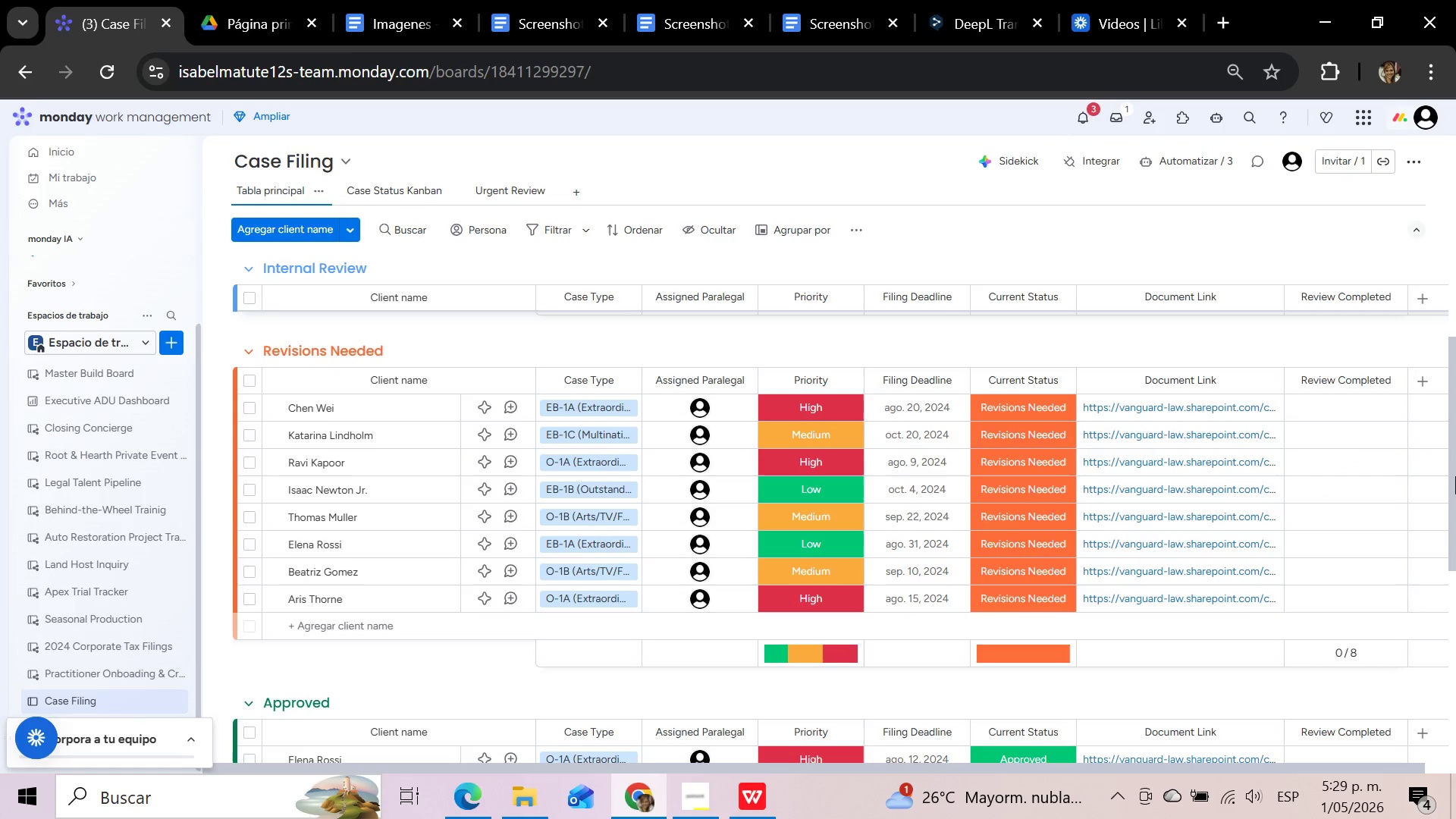 
left_click_drag(start_coordinate=[1455, 476], to_coordinate=[1454, 585])
 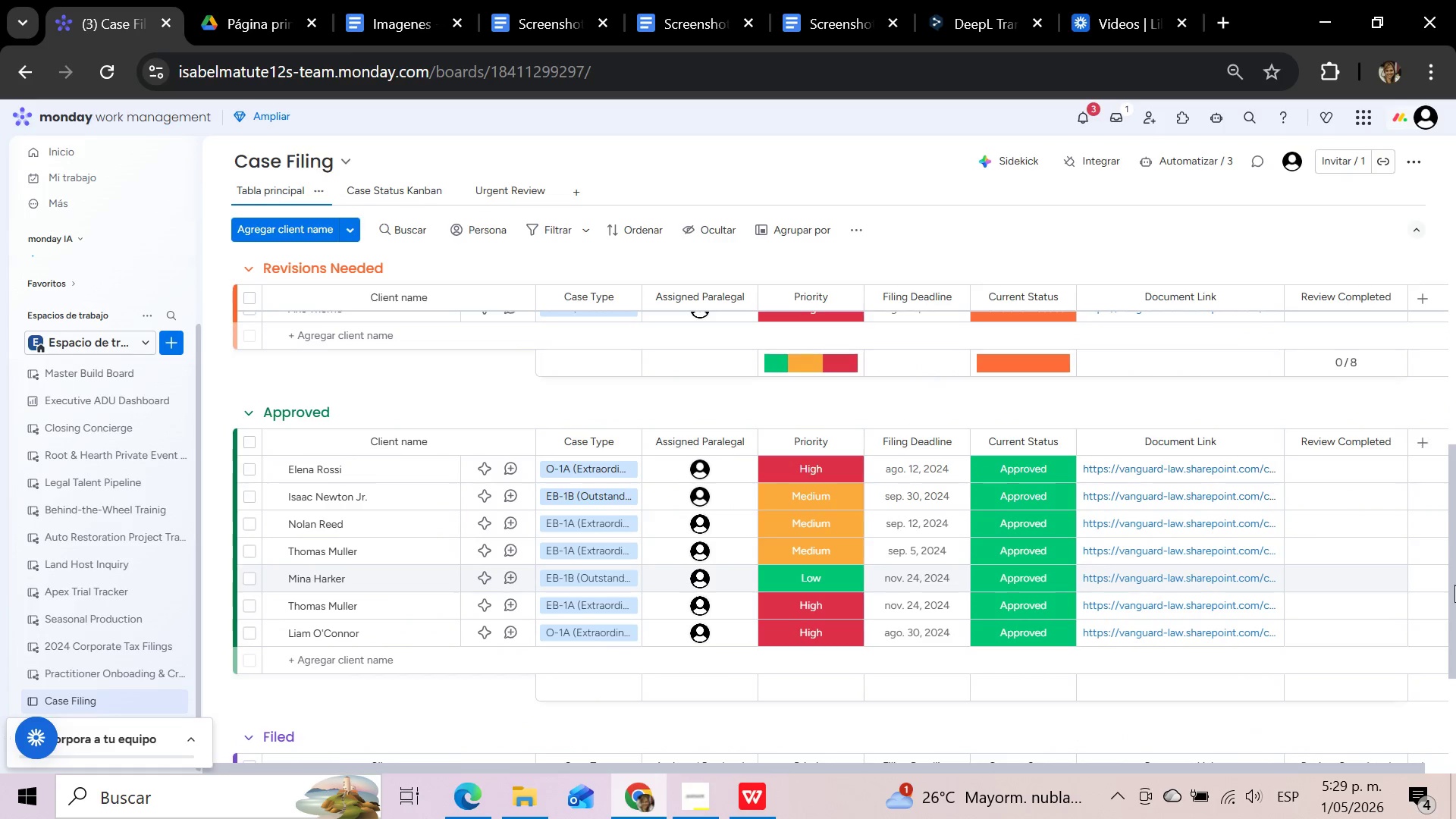 
key(Meta+Shift+S)
 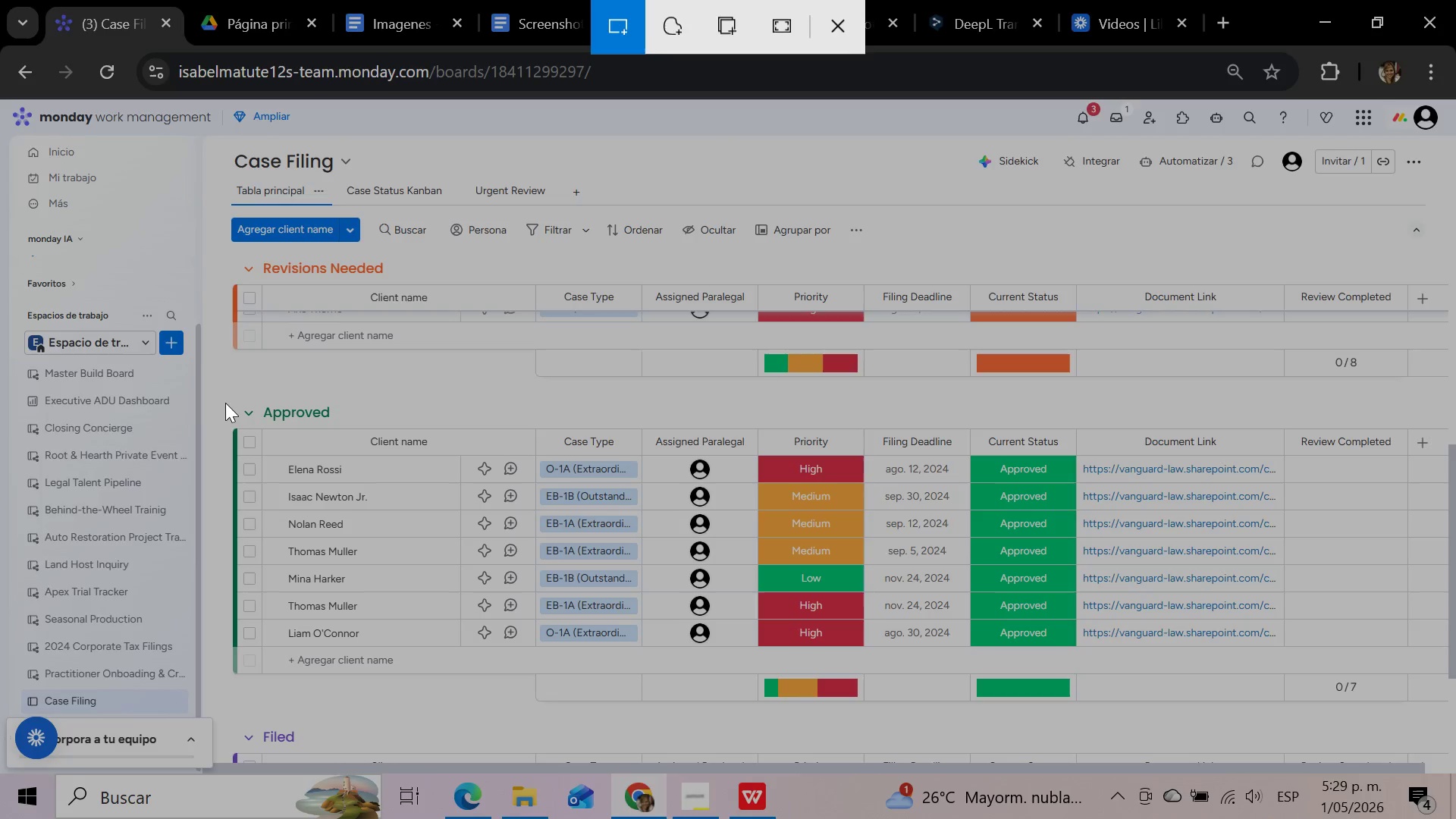 
left_click_drag(start_coordinate=[219, 394], to_coordinate=[1410, 710])
 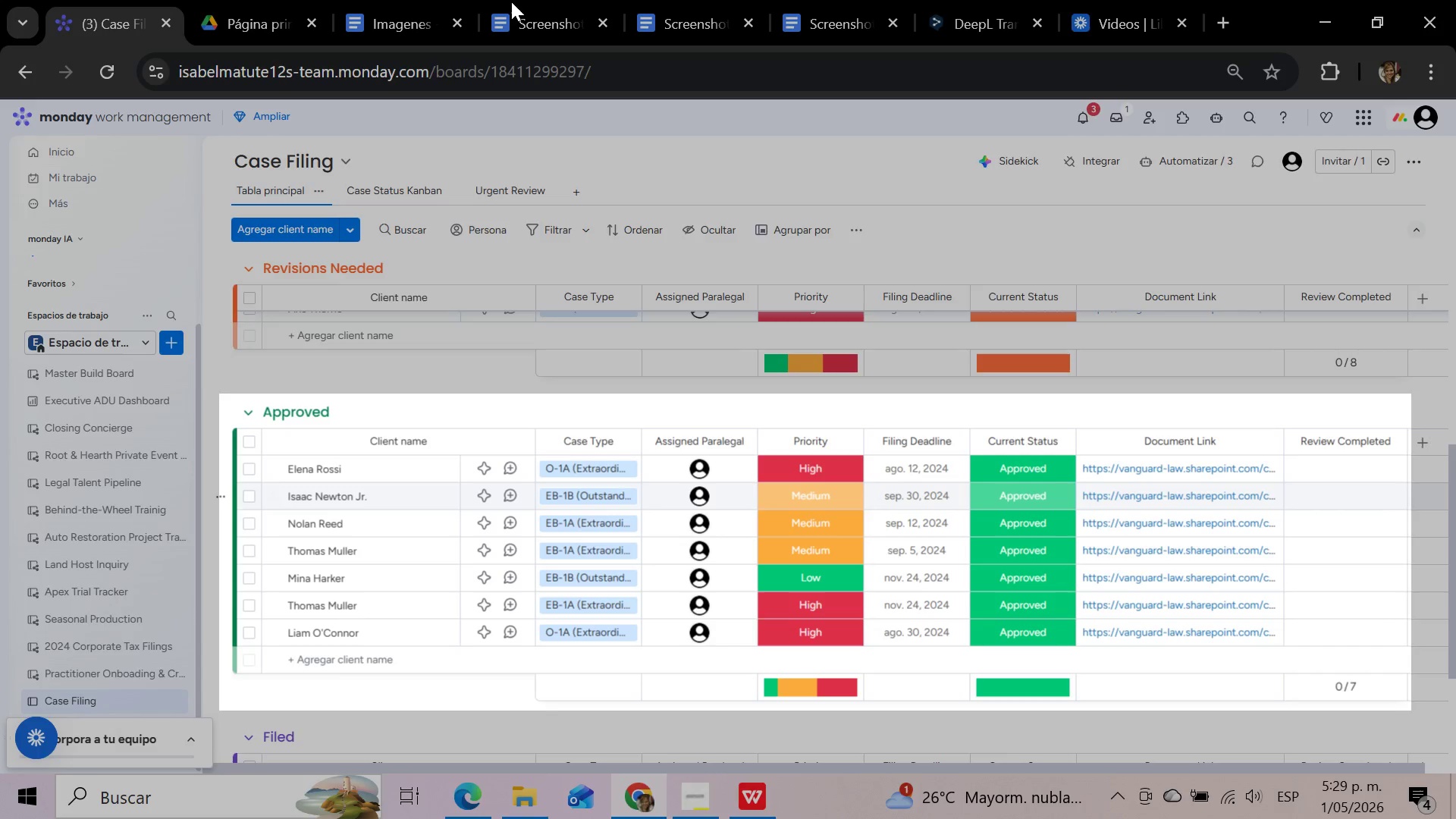 
left_click([511, 3])
 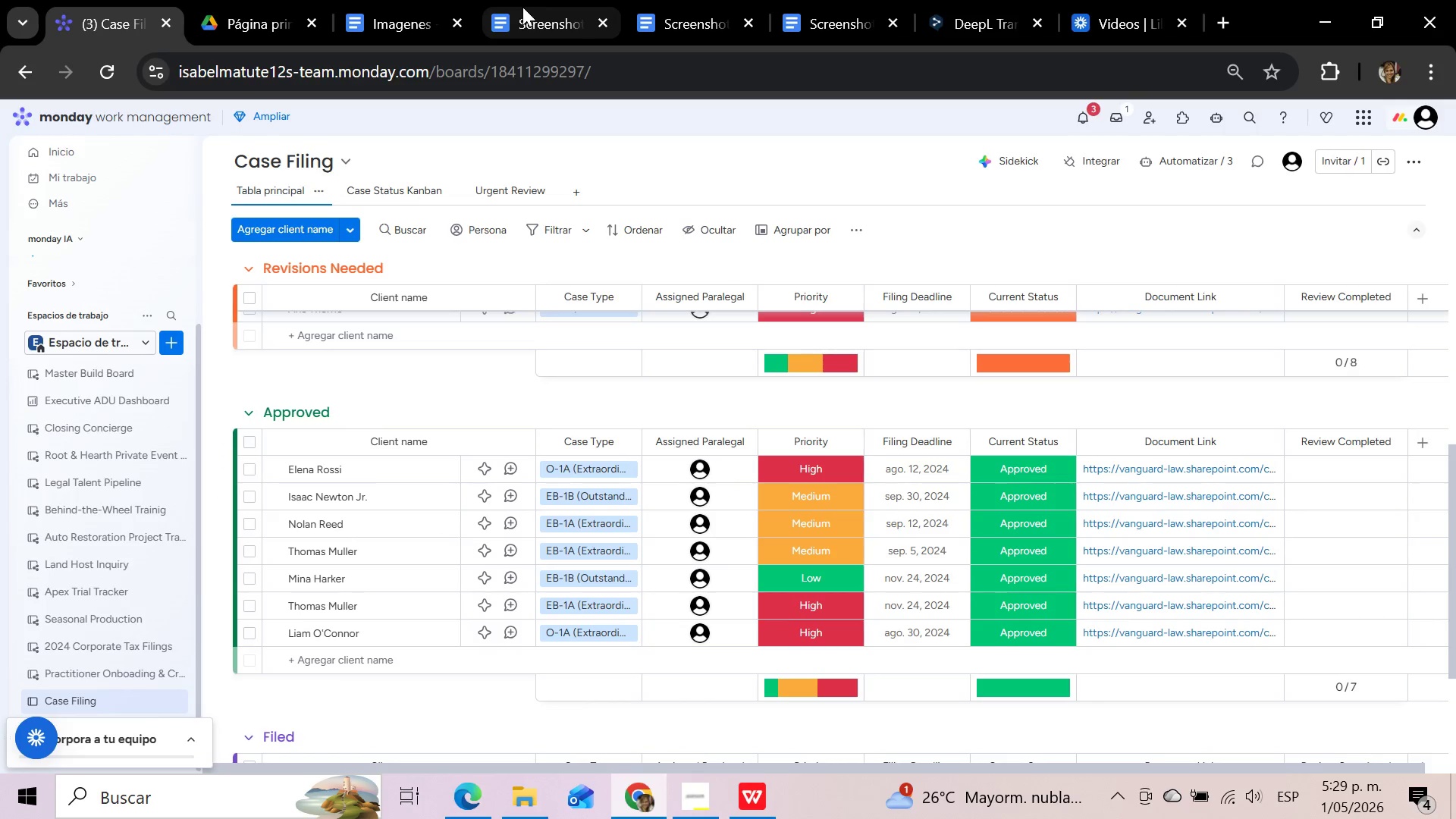 
left_click([522, 8])
 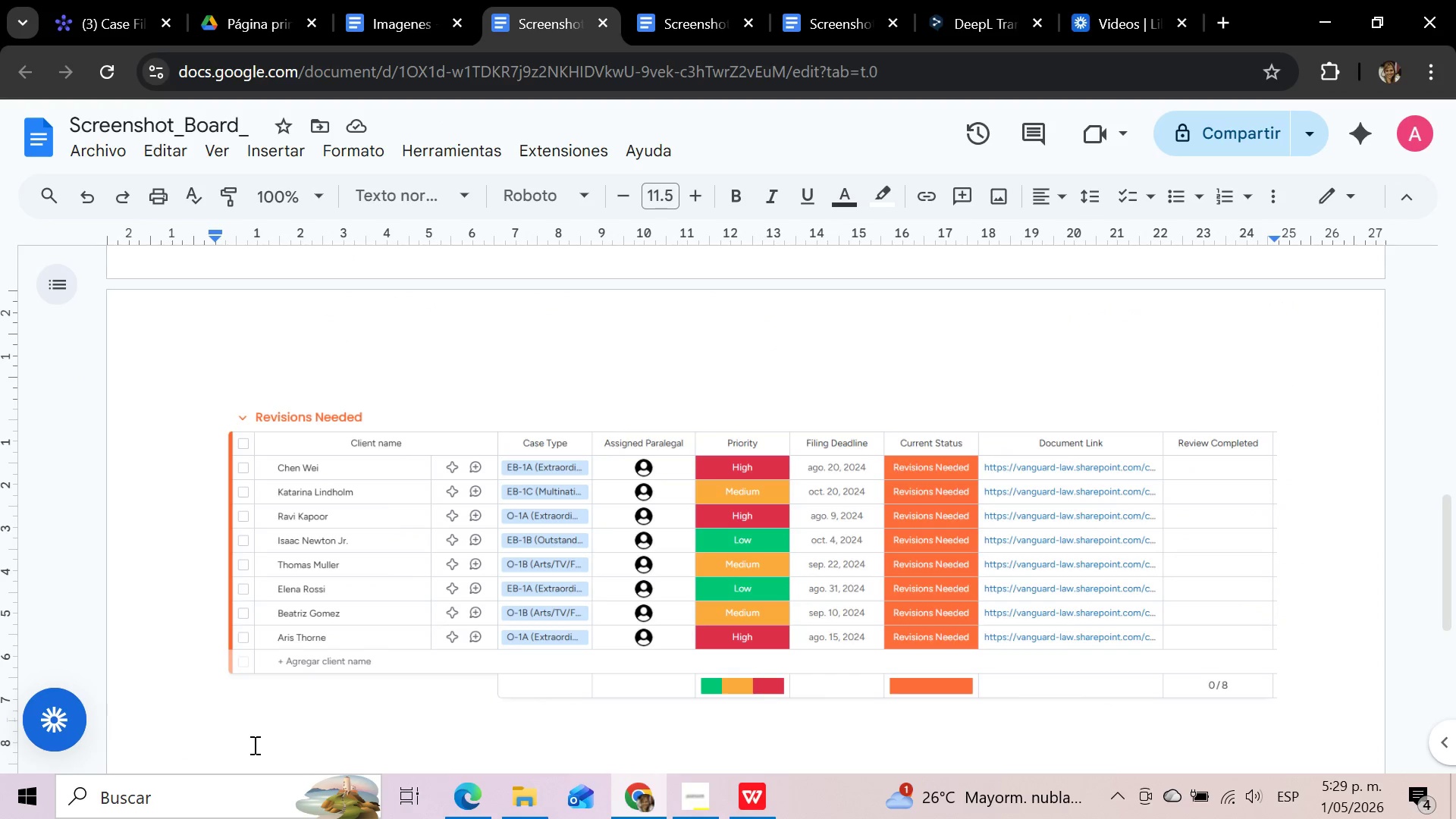 
left_click([264, 725])
 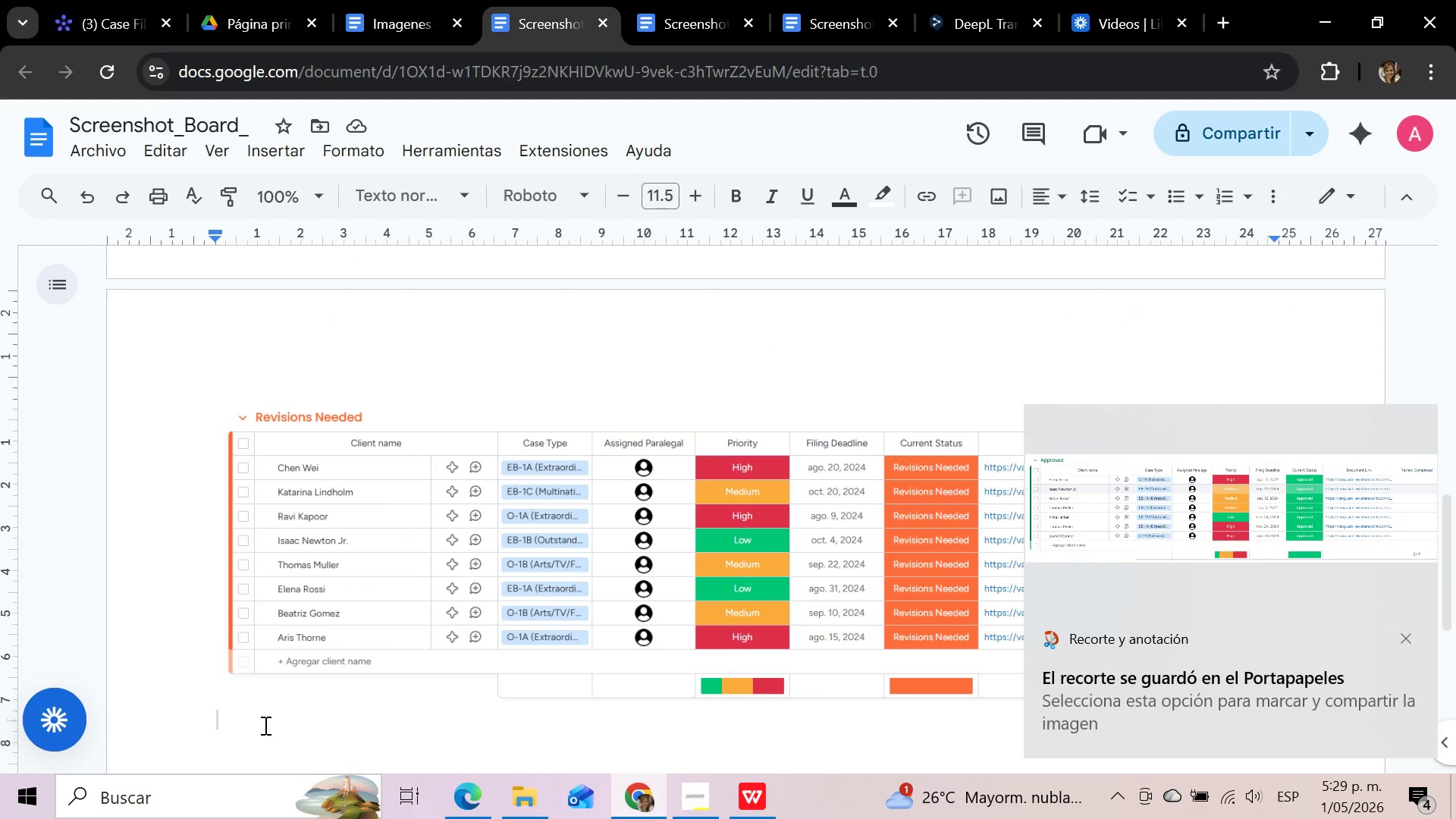 
key(Control+V)
 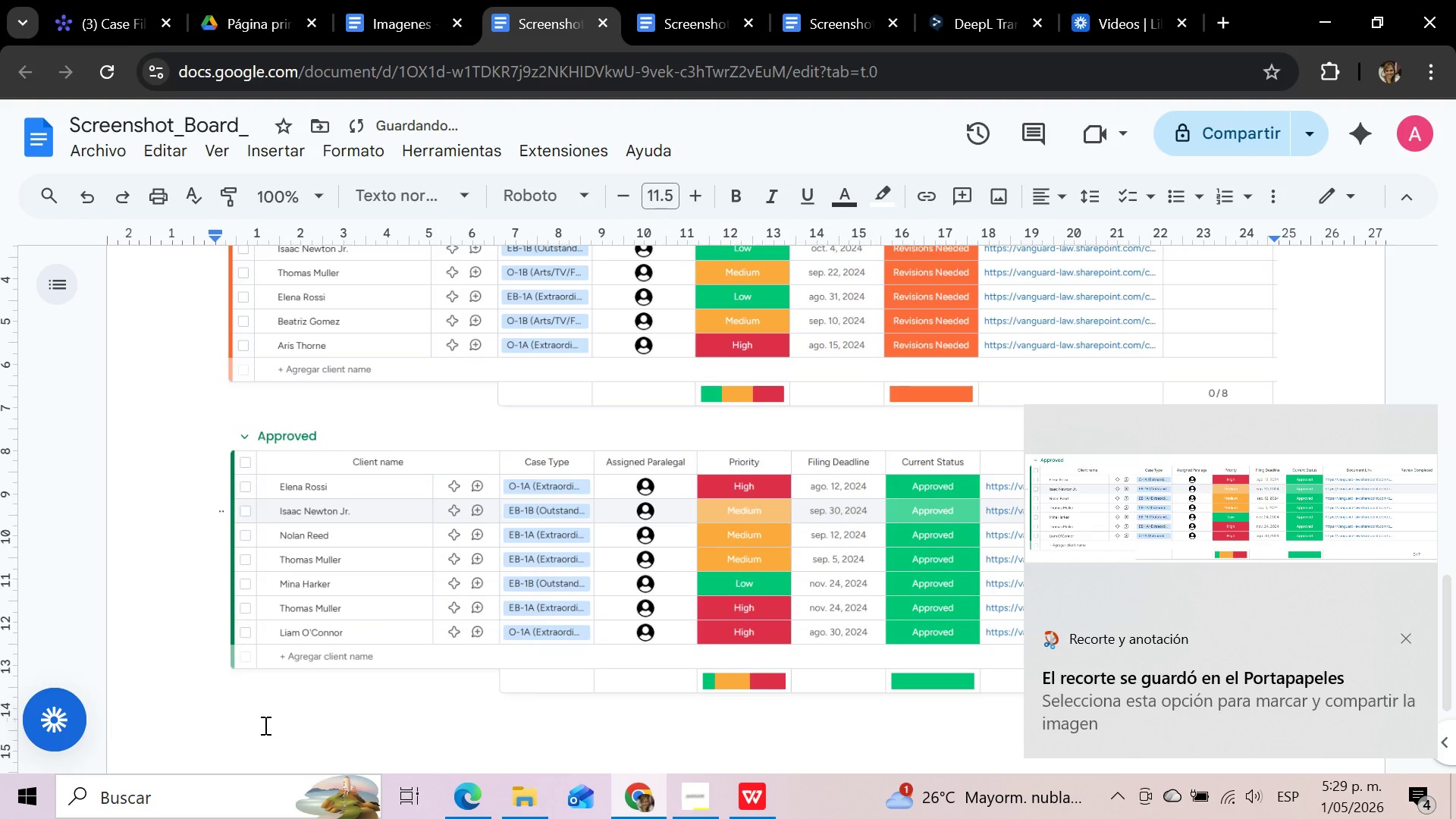 
key(Enter)
 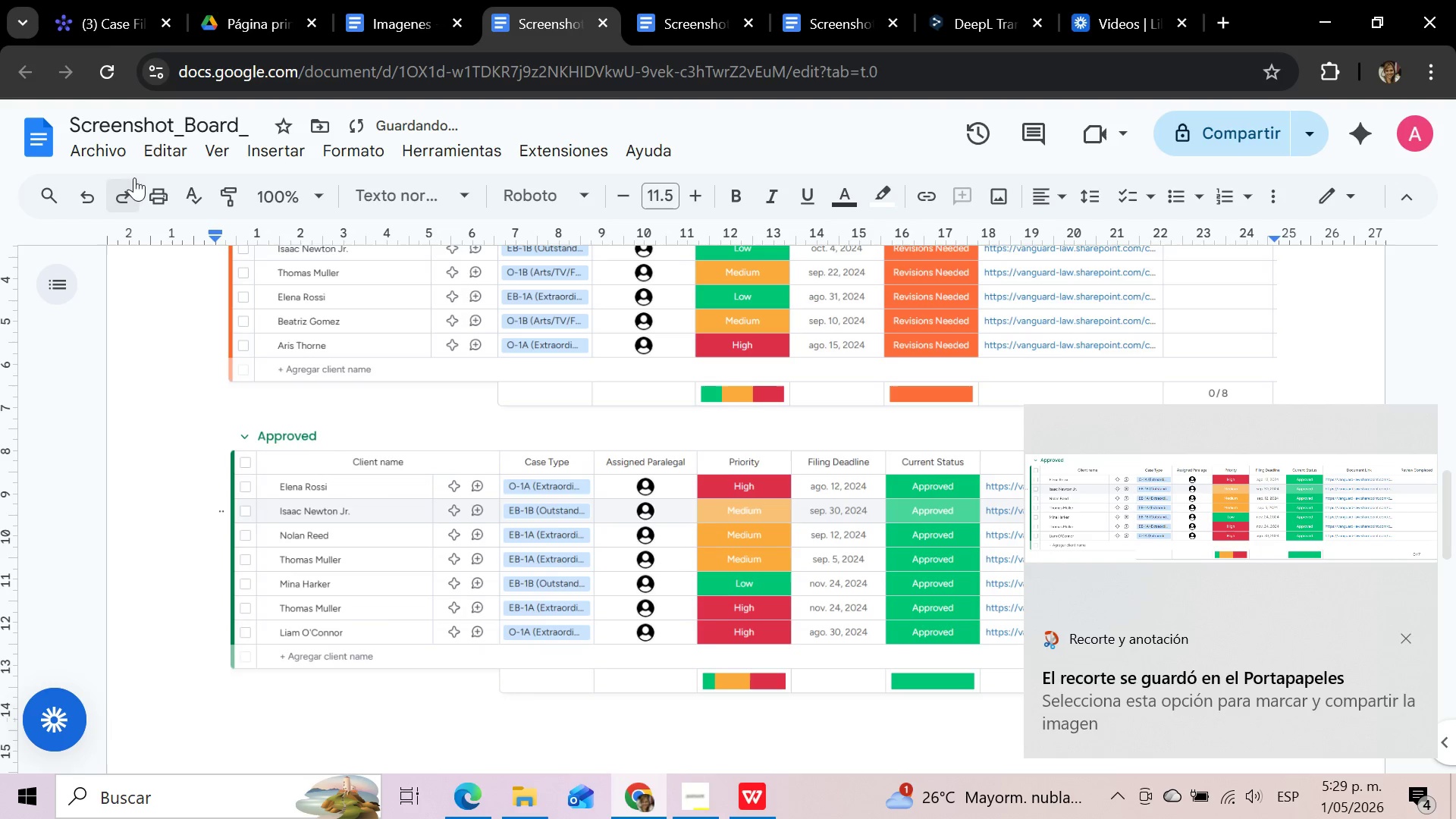 
left_click([108, 18])
 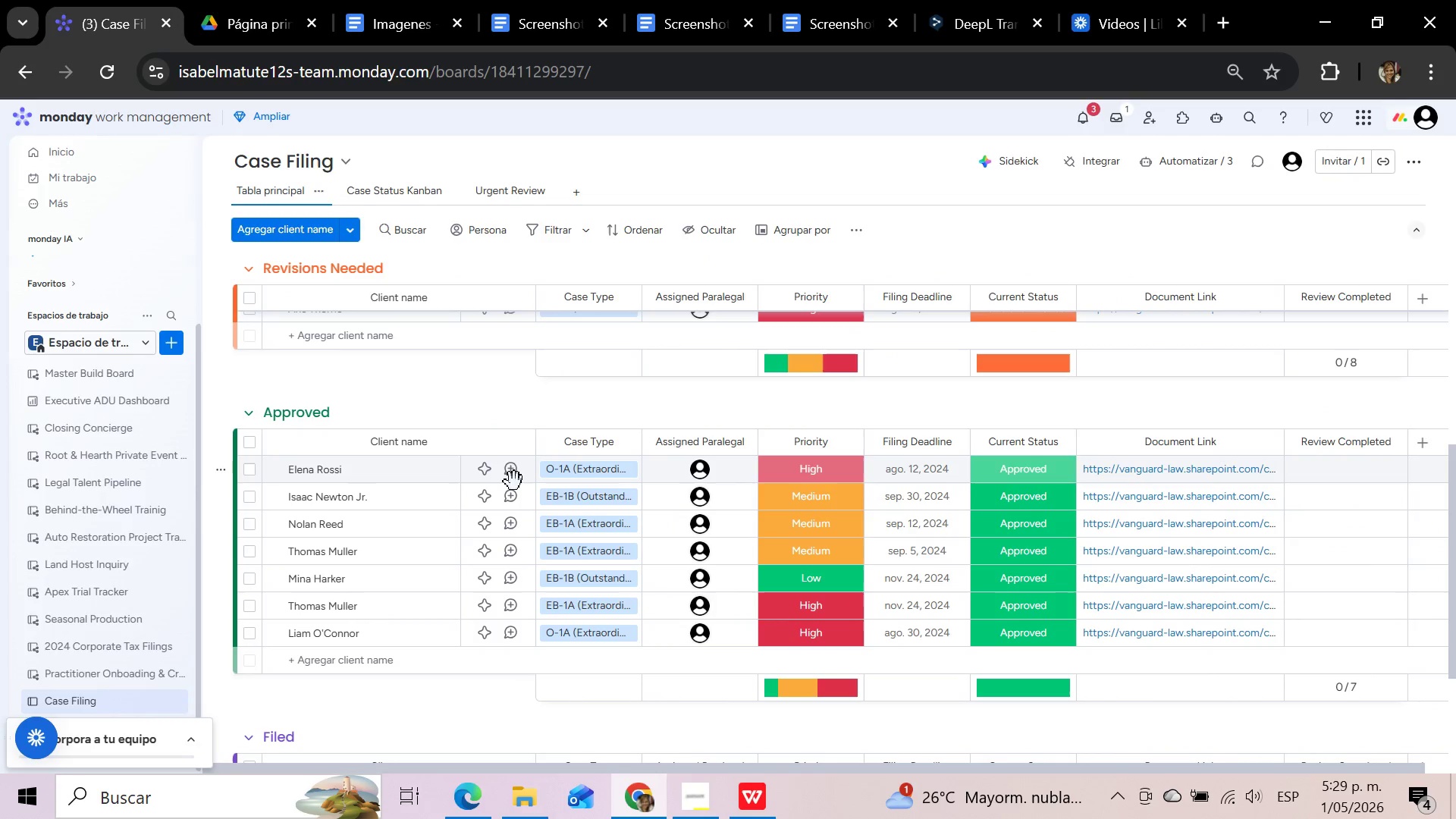 
scroll: coordinate [514, 503], scroll_direction: down, amount: 3.0
 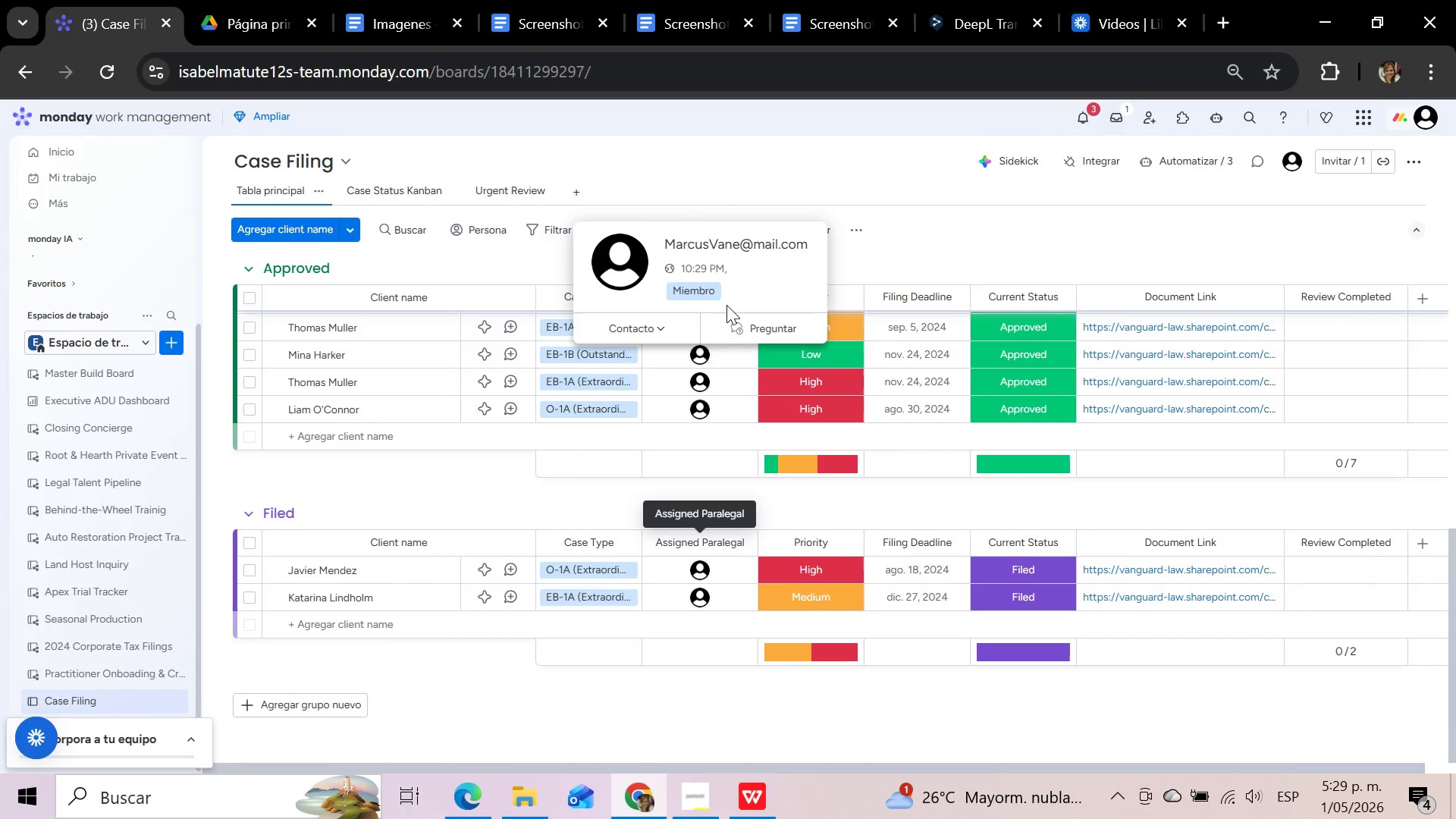 
key(Meta+Shift+S)
 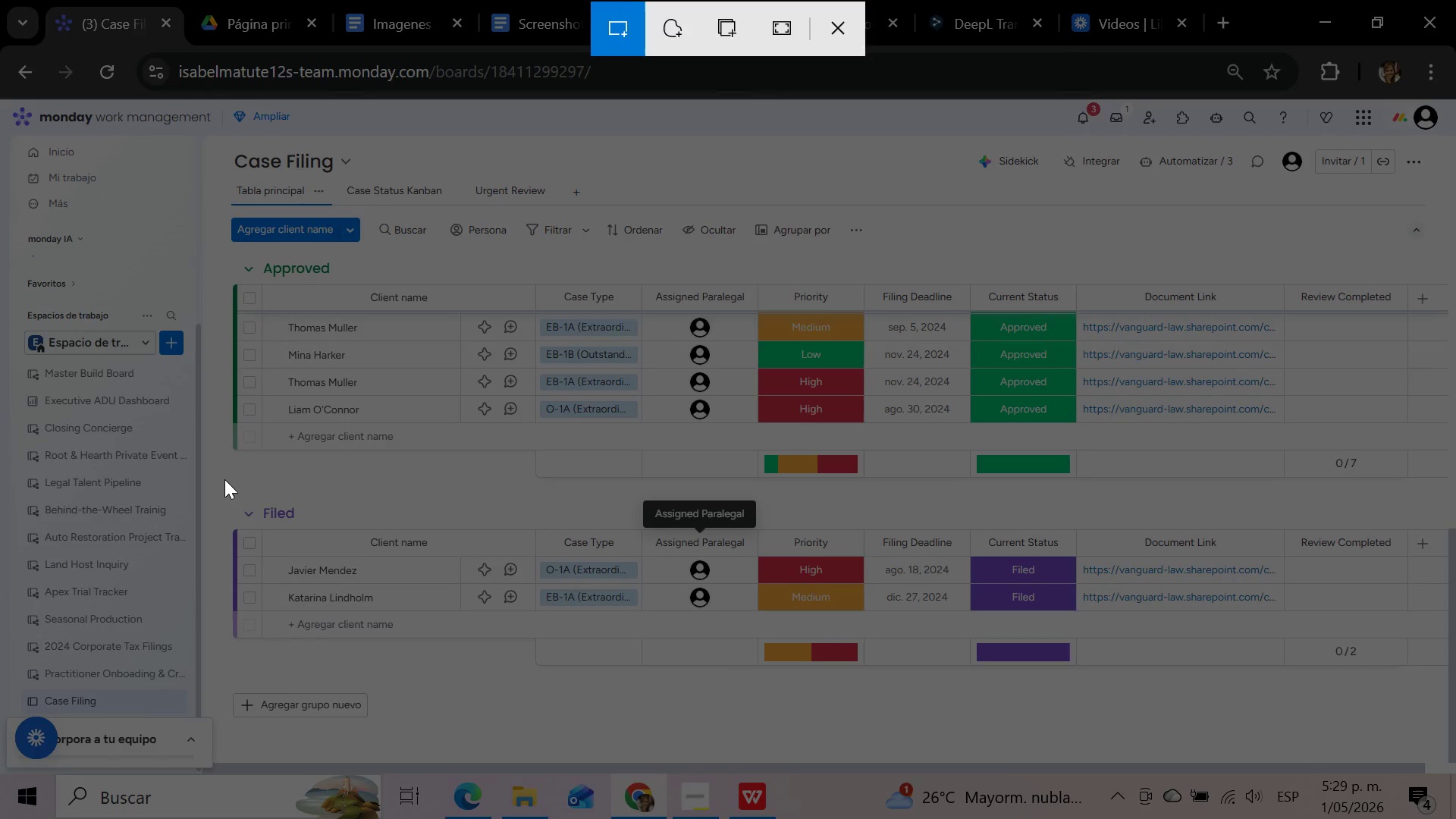 
left_click_drag(start_coordinate=[215, 484], to_coordinate=[1416, 682])
 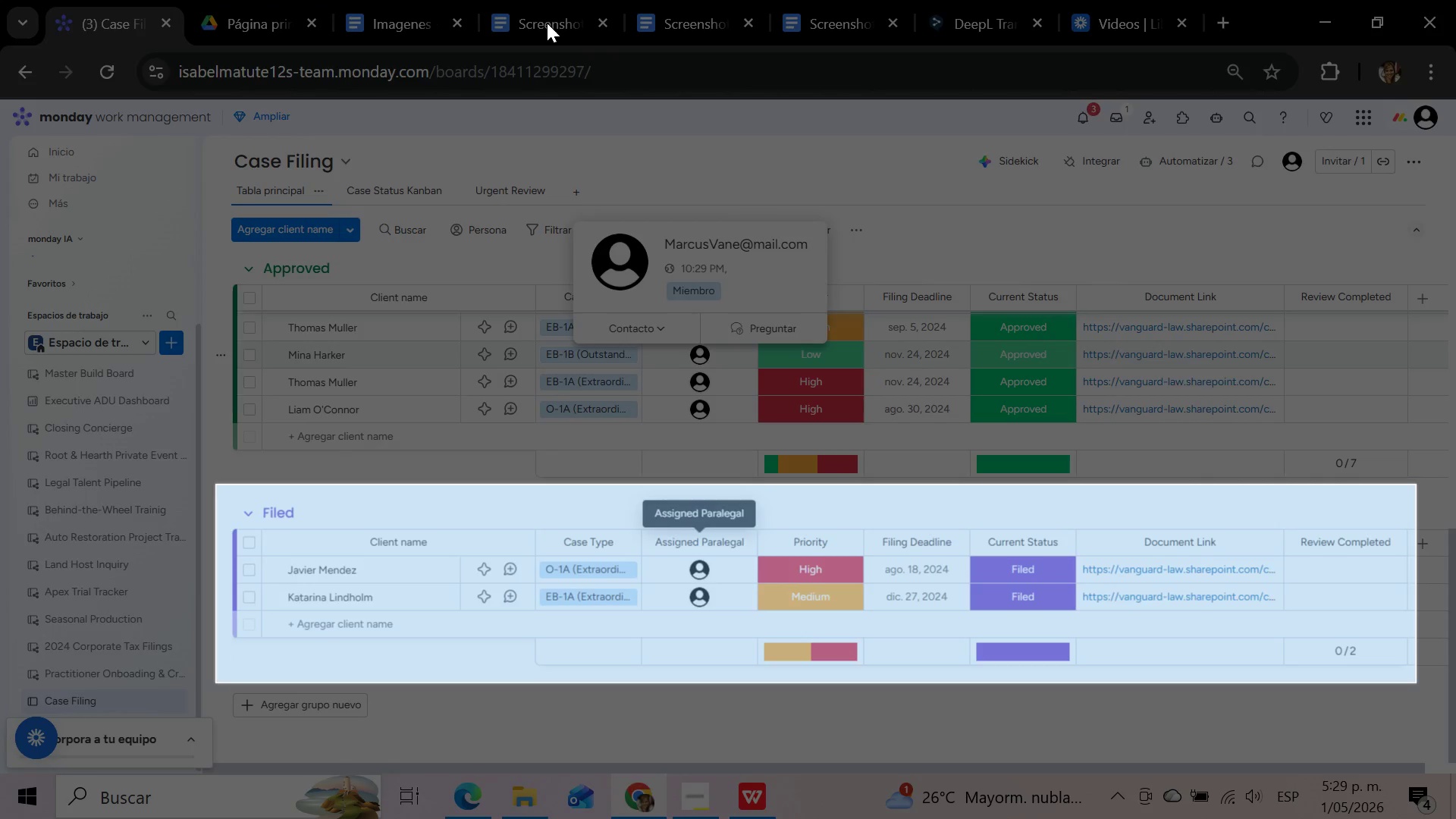 
left_click([545, 18])
 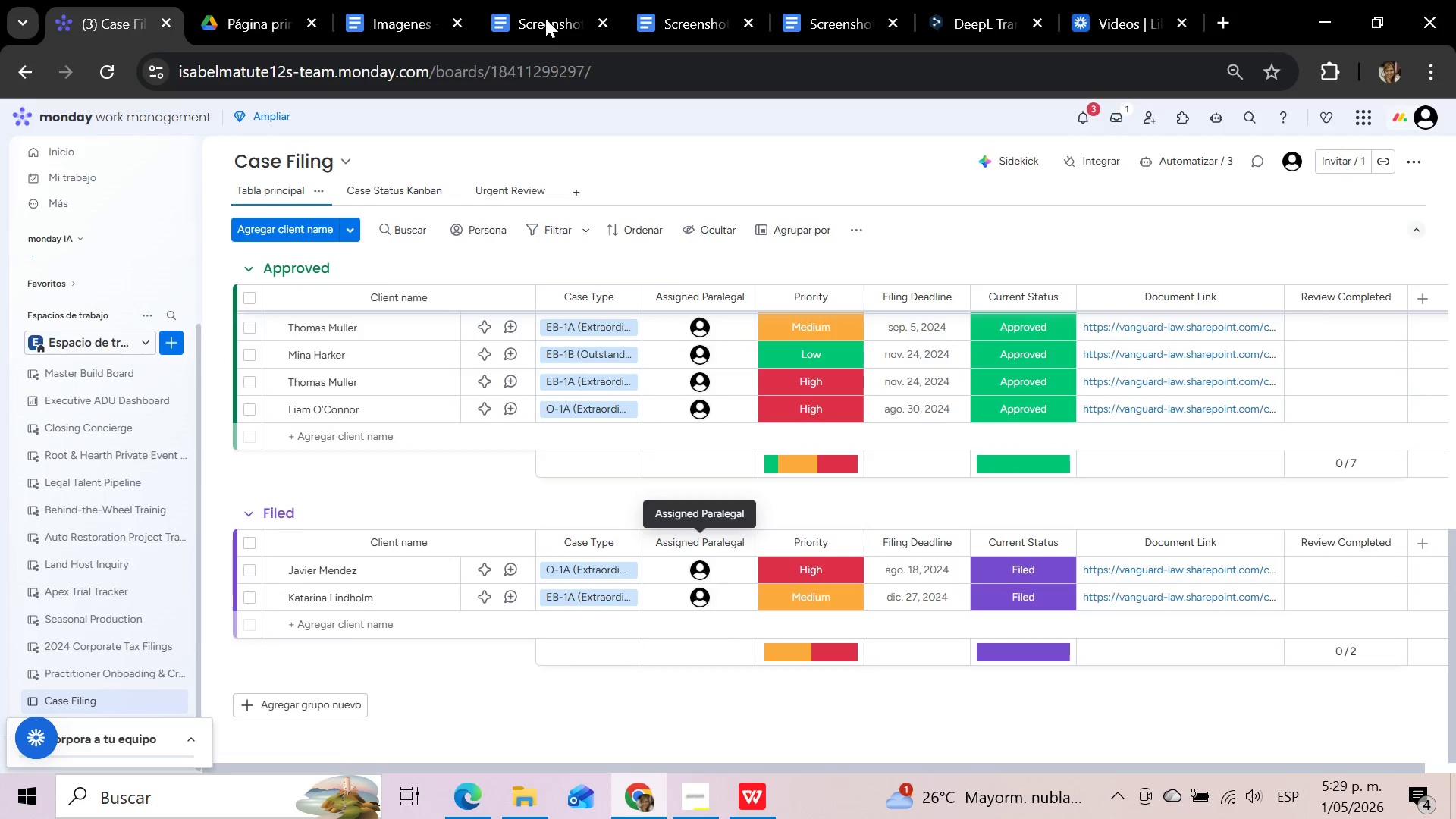 
left_click([545, 18])
 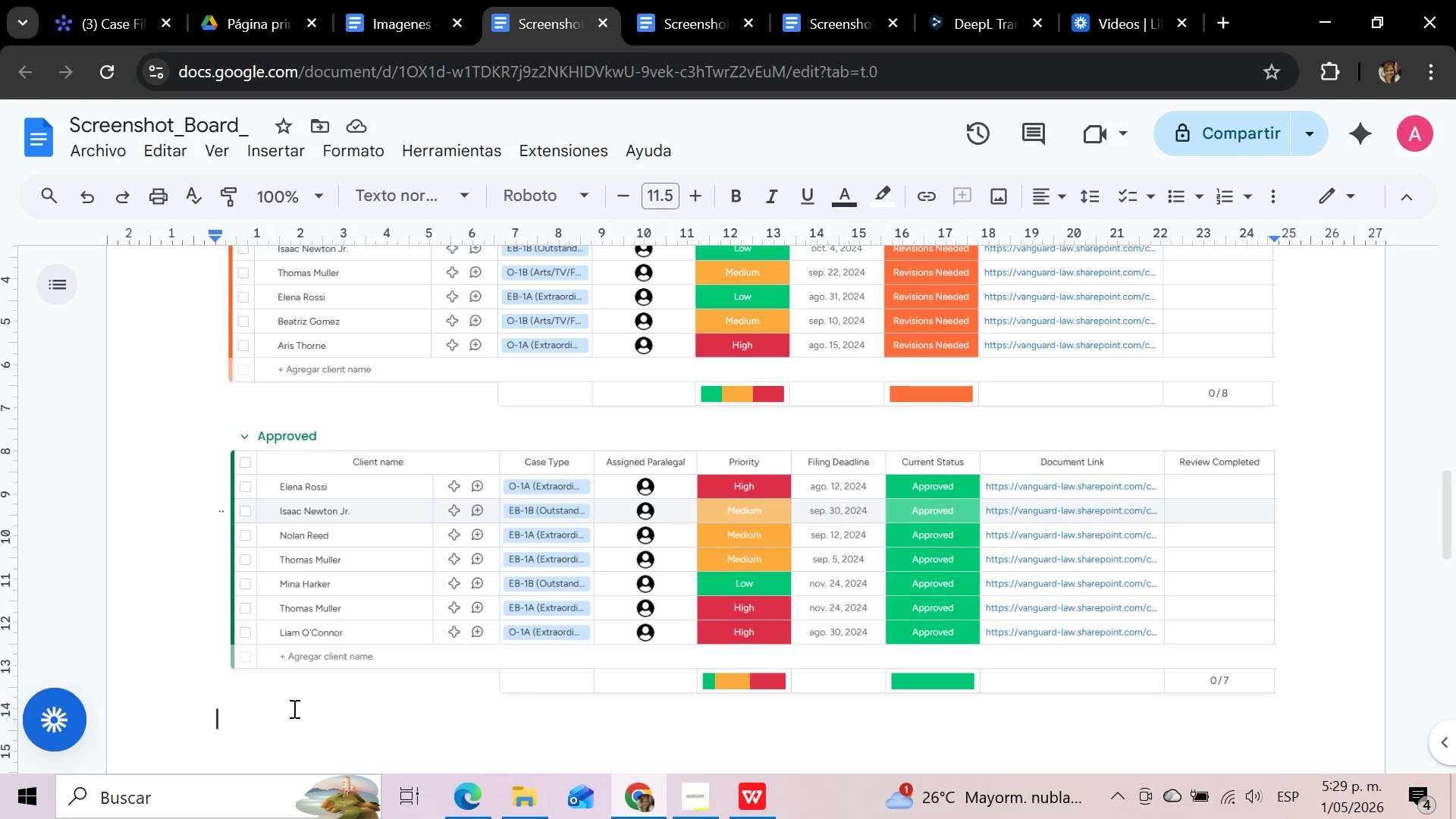 
left_click([257, 708])
 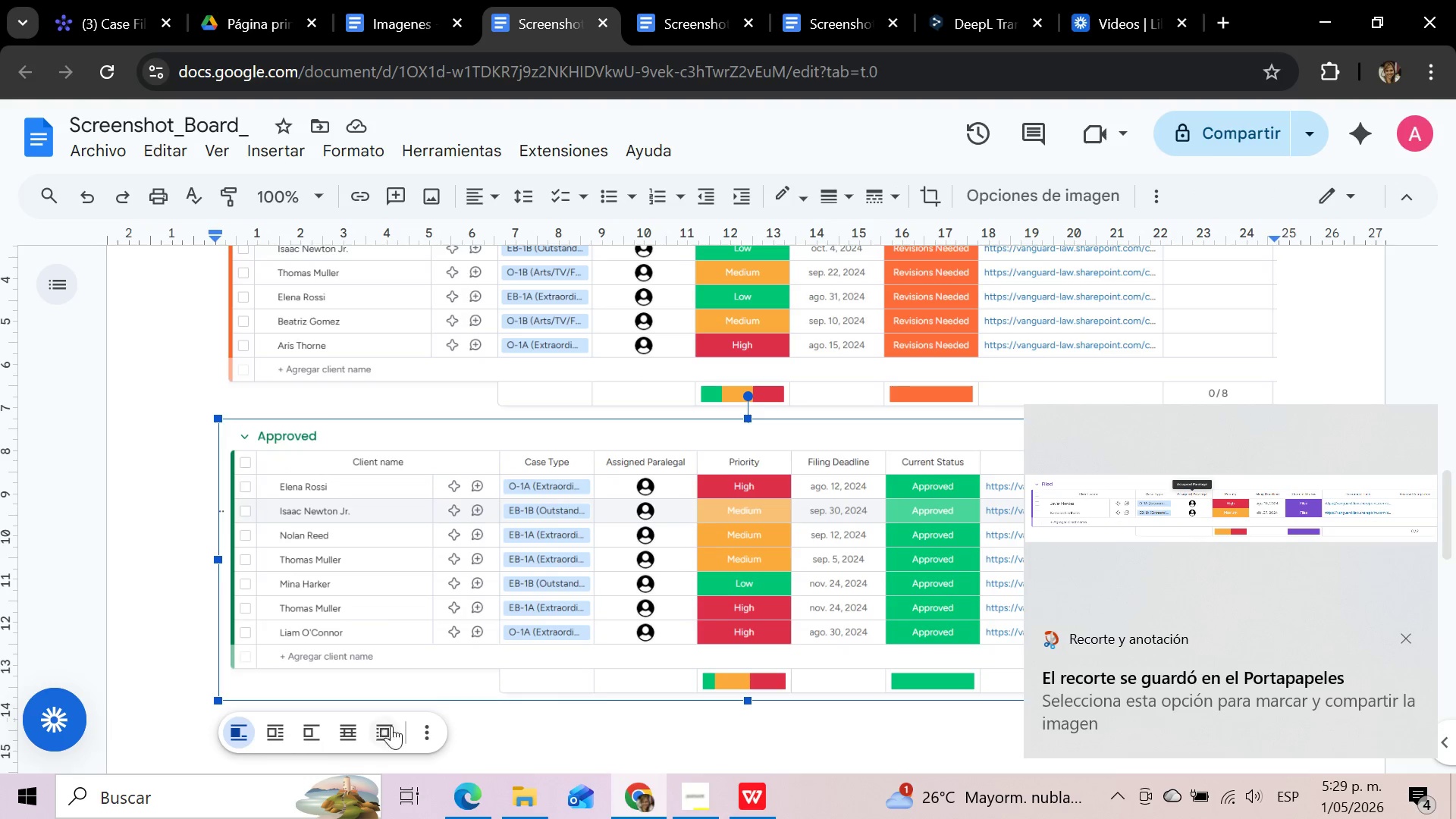 
left_click([491, 720])
 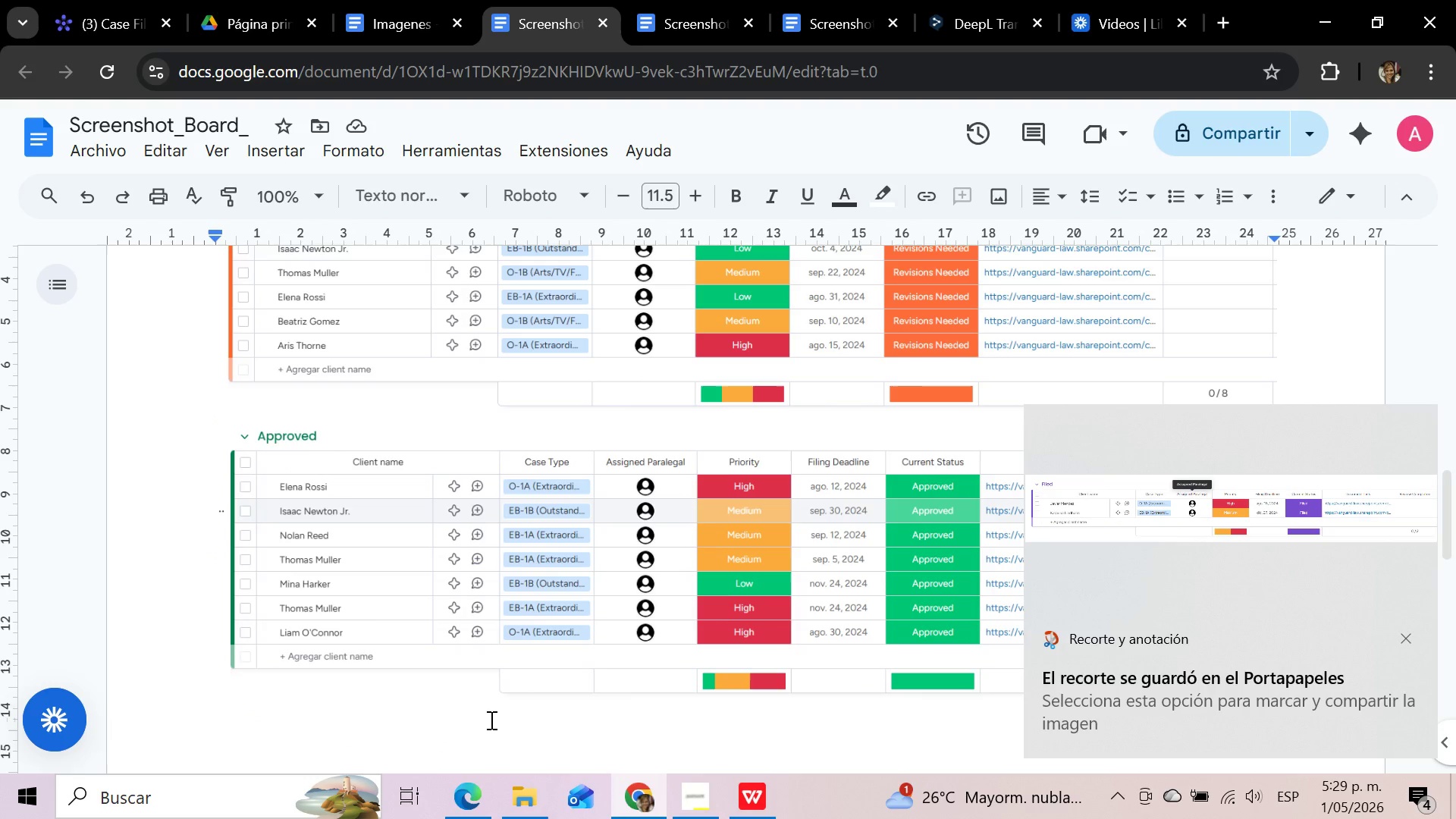 
key(Control+V)
 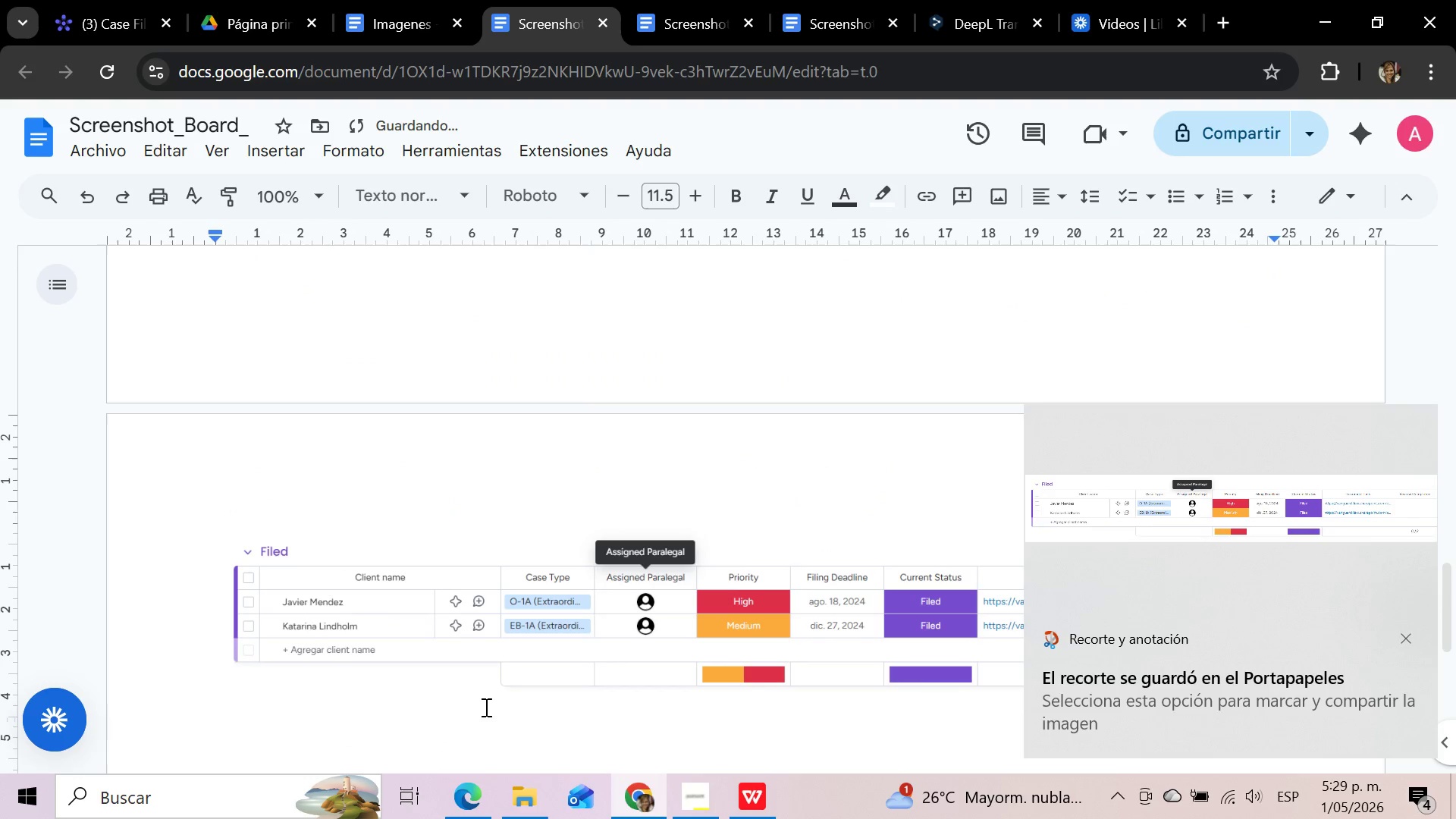 
scroll: coordinate [438, 609], scroll_direction: up, amount: 21.0
 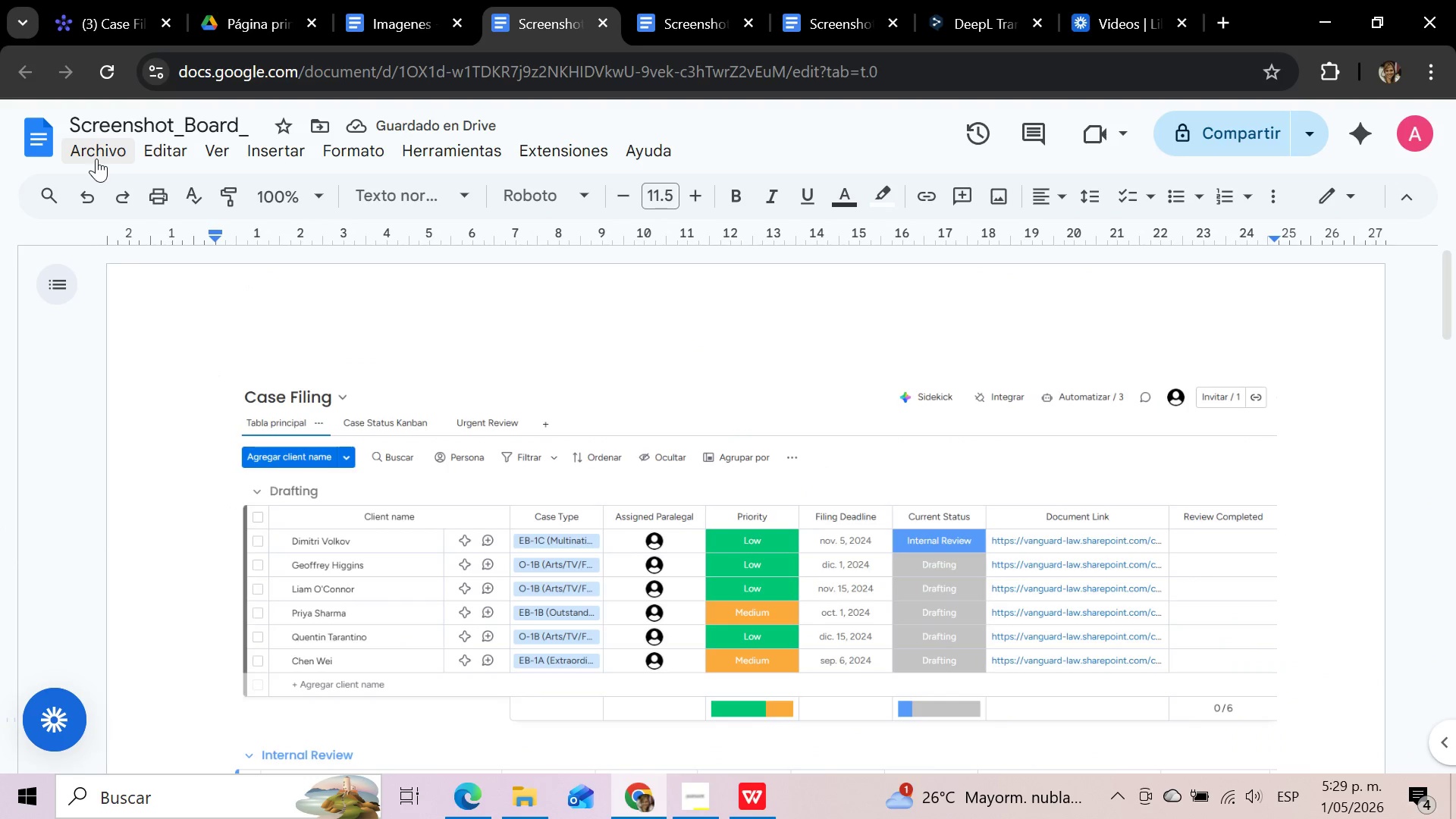 
left_click([92, 155])
 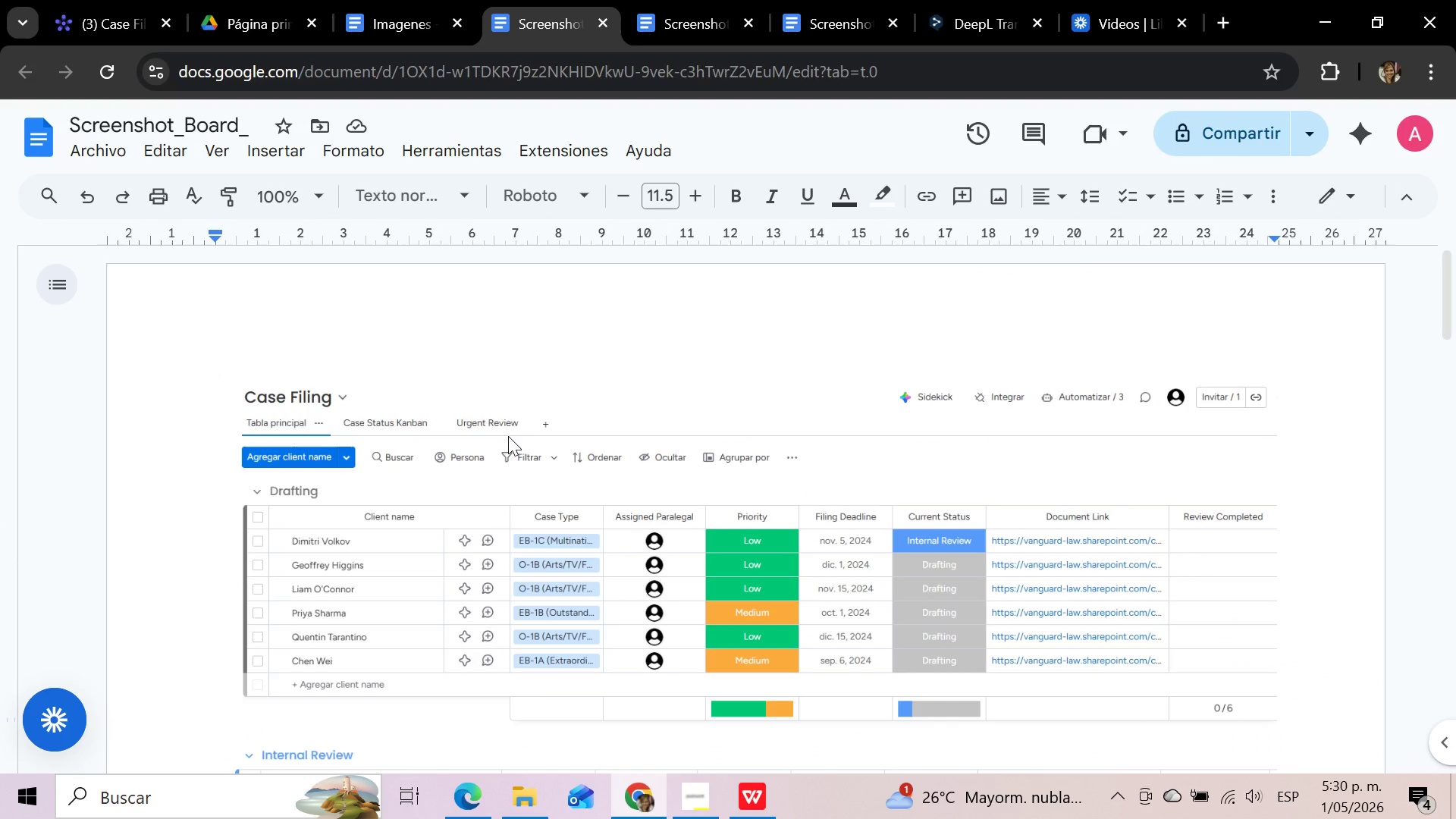 
left_click([102, 0])
 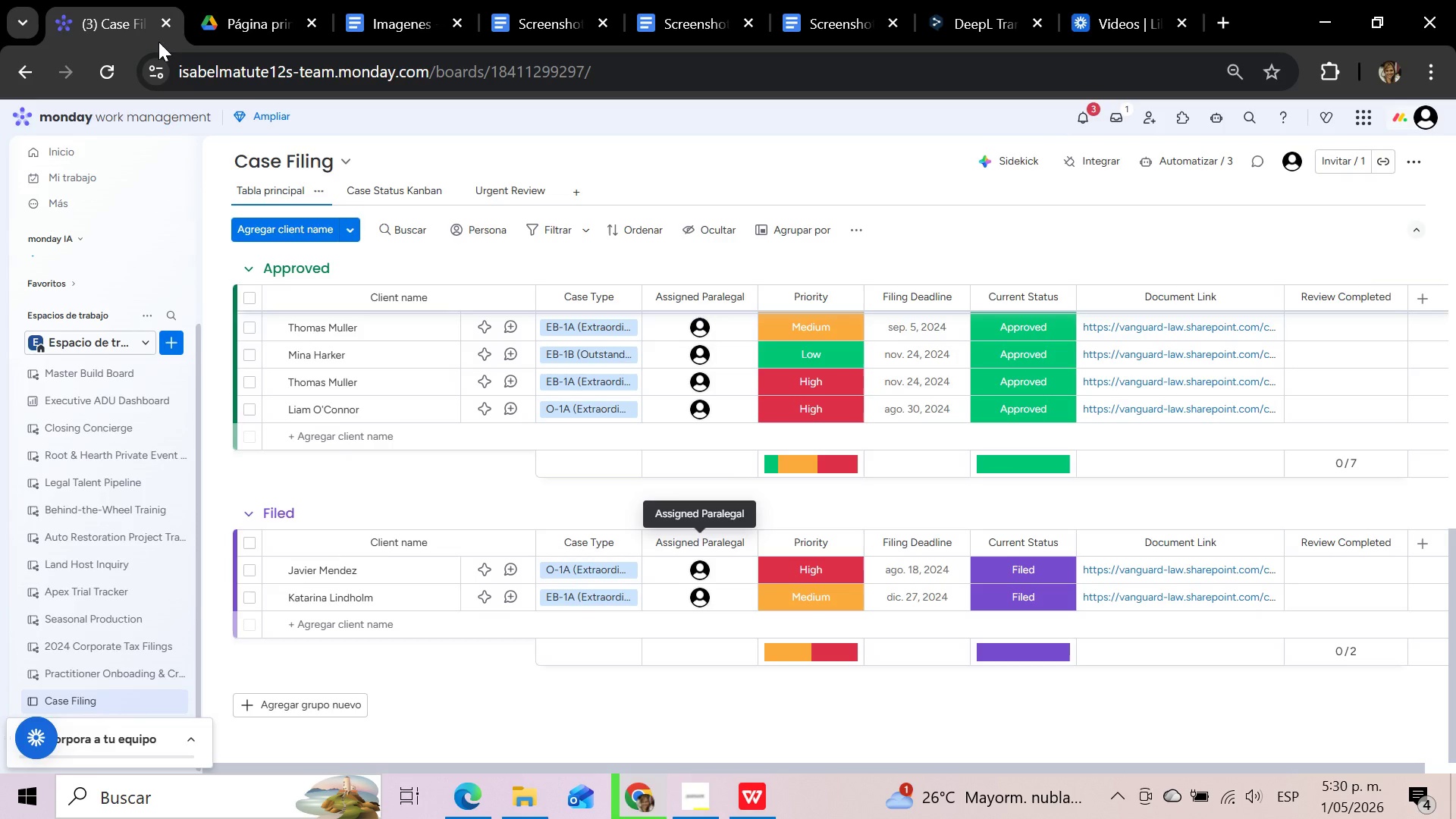 
scroll: coordinate [512, 420], scroll_direction: up, amount: 5.0
 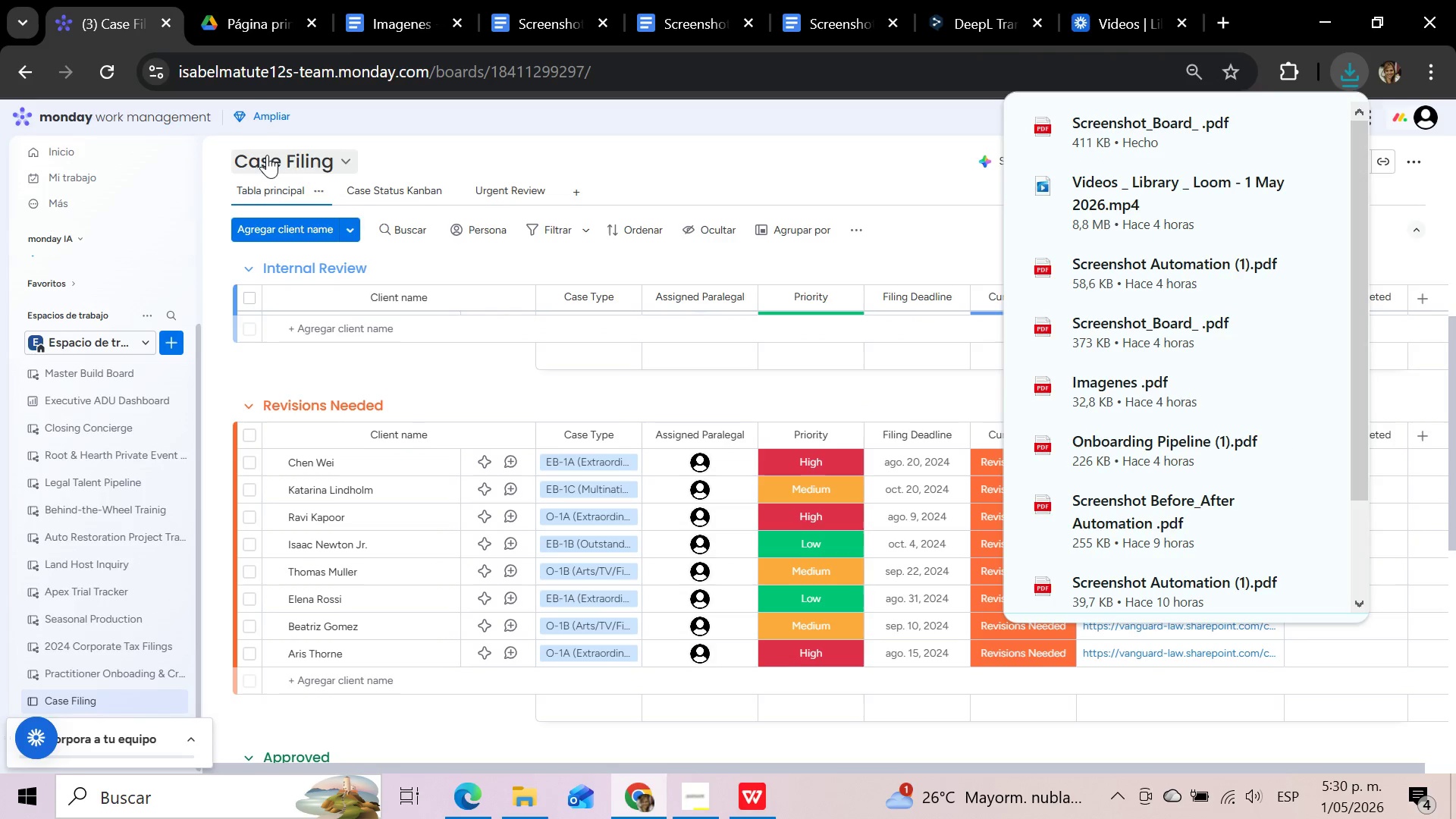 
left_click([298, 150])
 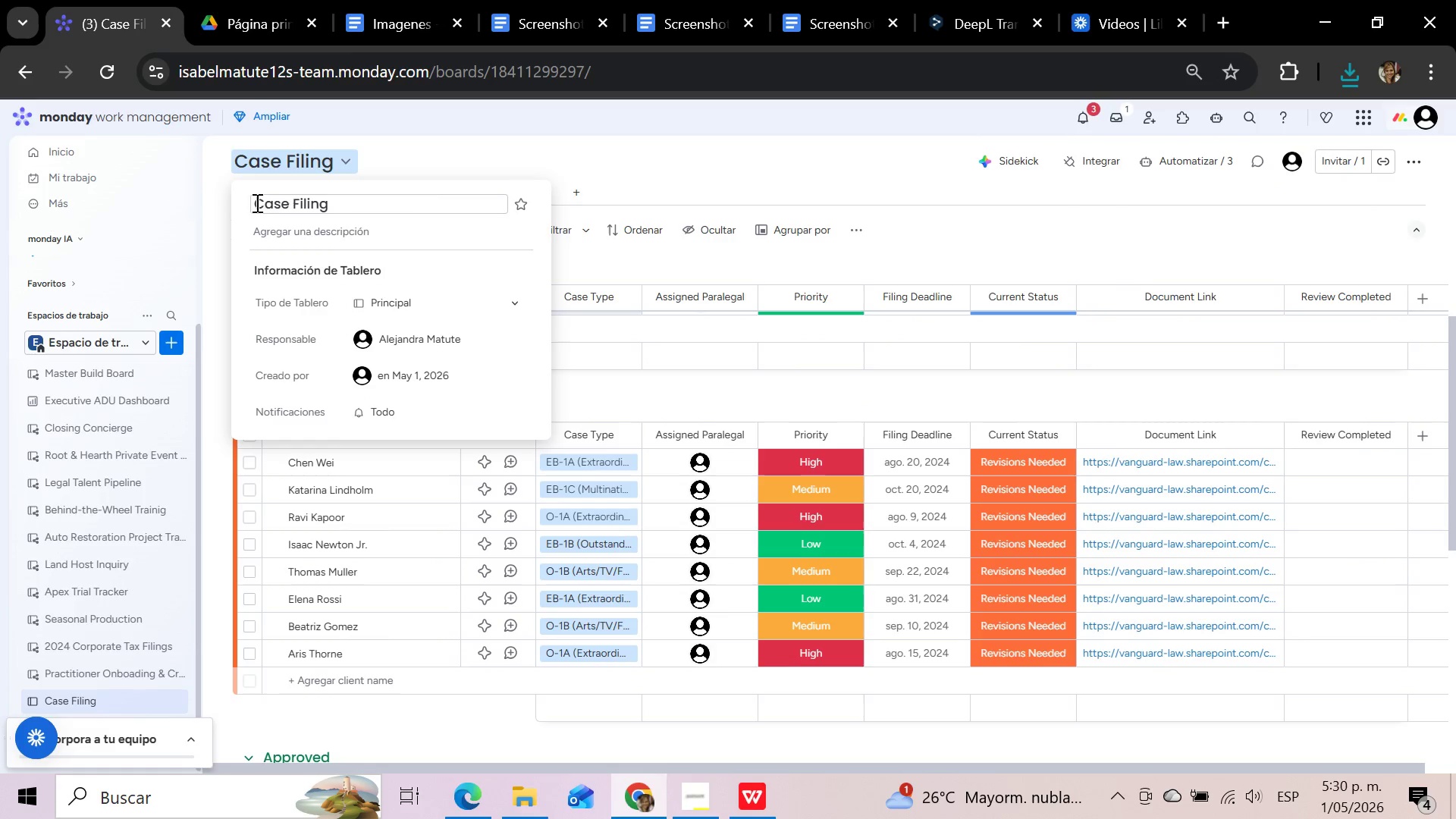 
left_click_drag(start_coordinate=[255, 202], to_coordinate=[340, 202])
 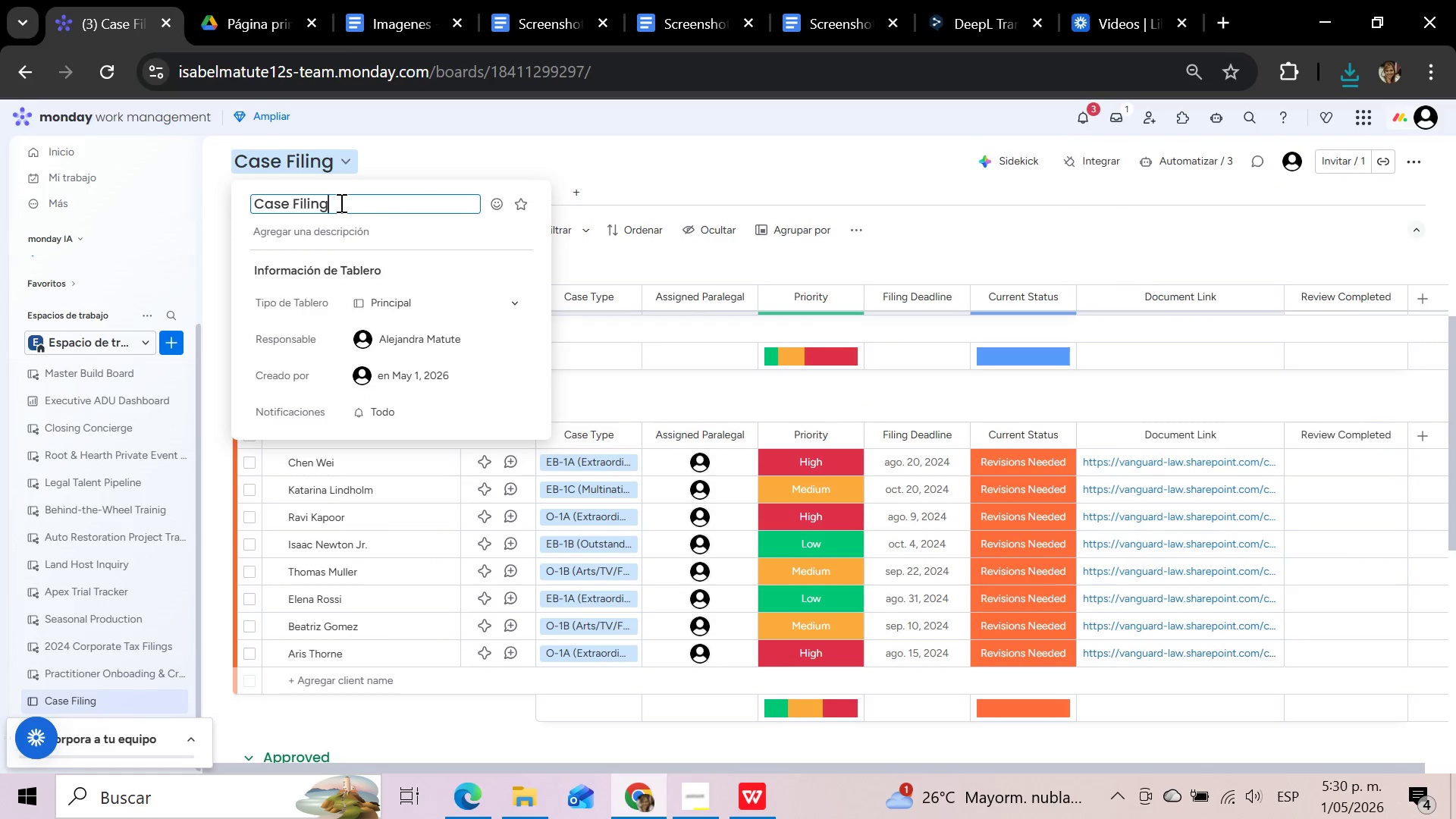 
hold_key(key=ControlLeft, duration=0.7)
 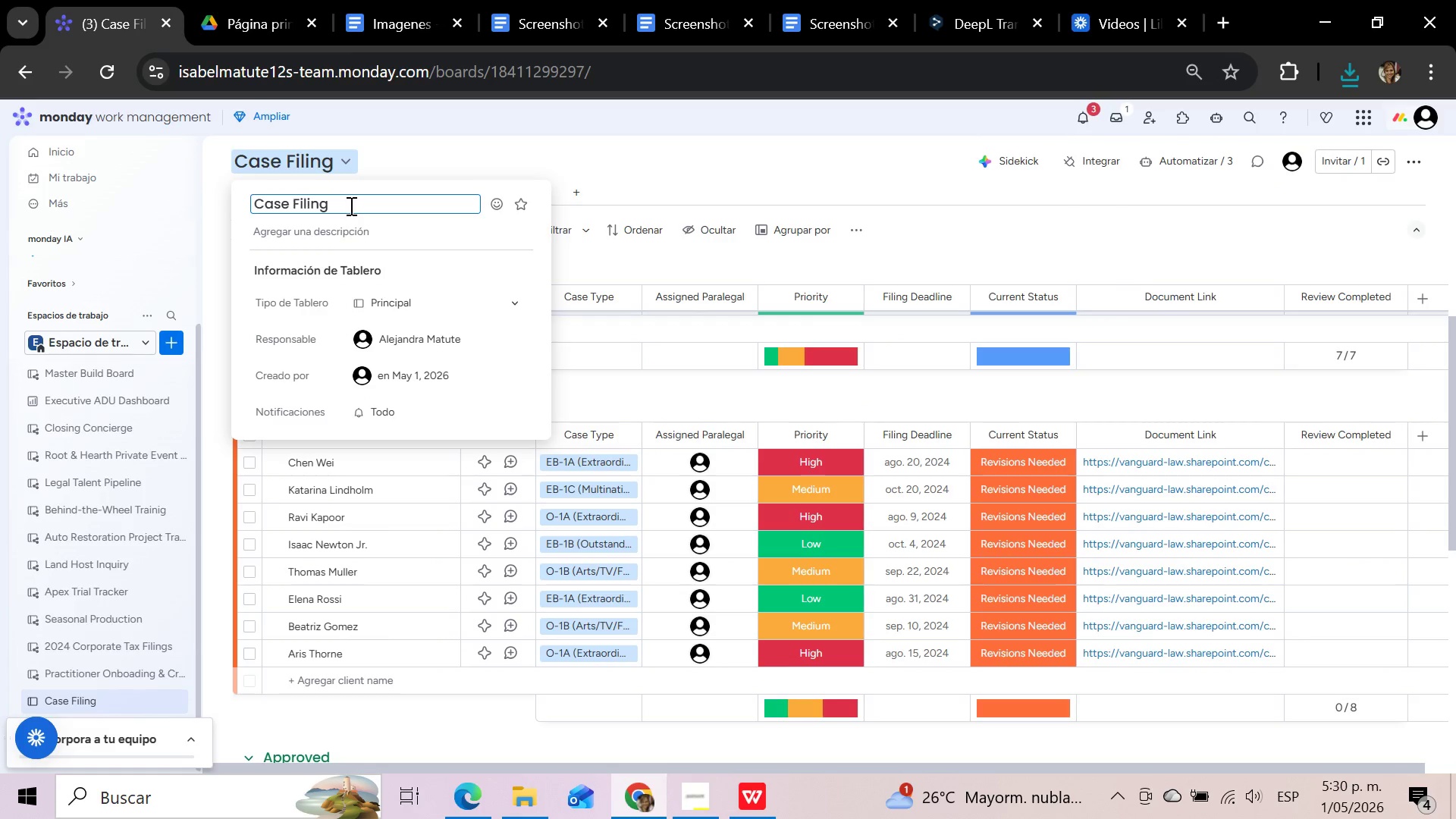 
hold_key(key=C, duration=0.31)
 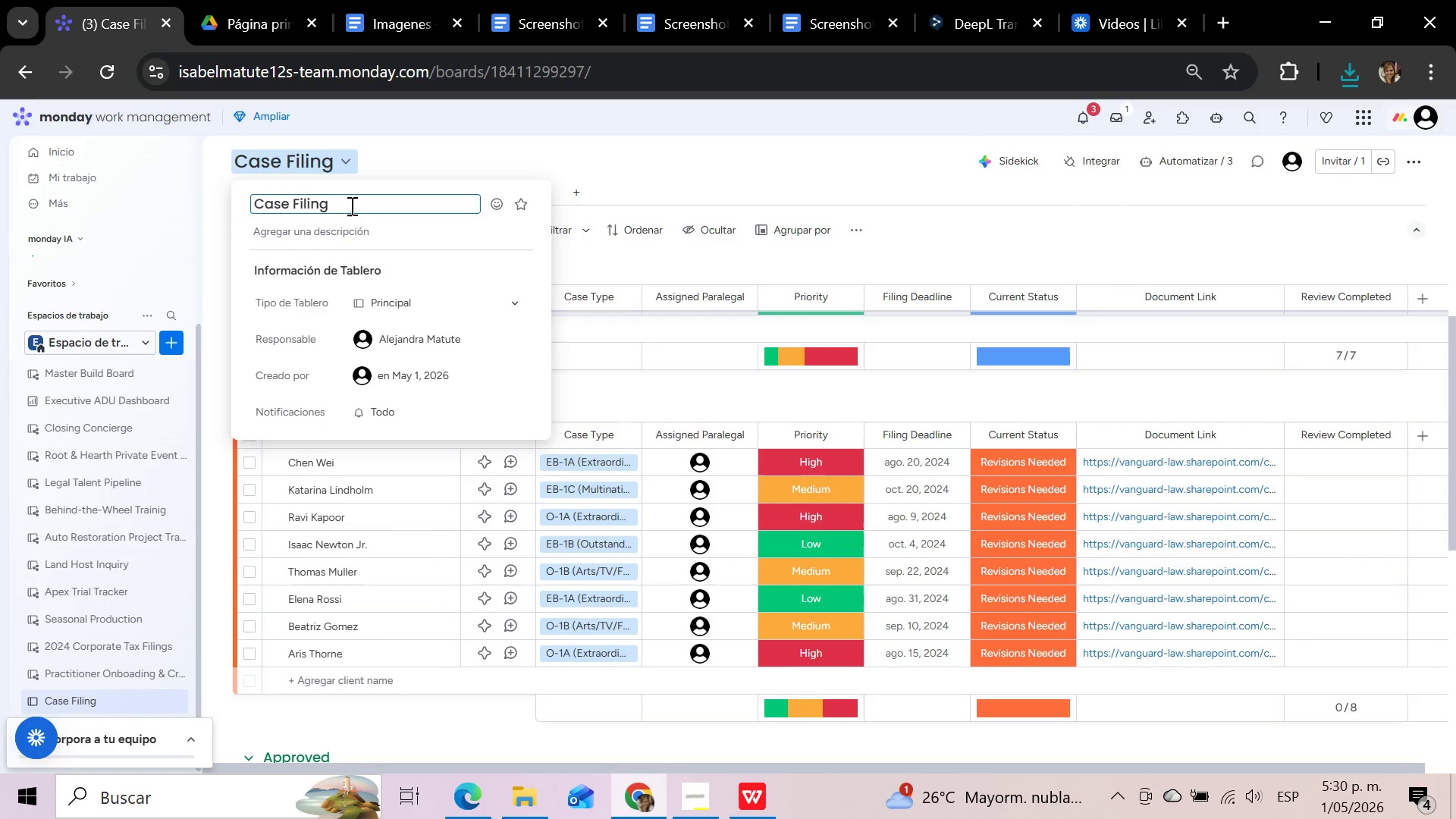 
left_click_drag(start_coordinate=[350, 206], to_coordinate=[250, 206])
 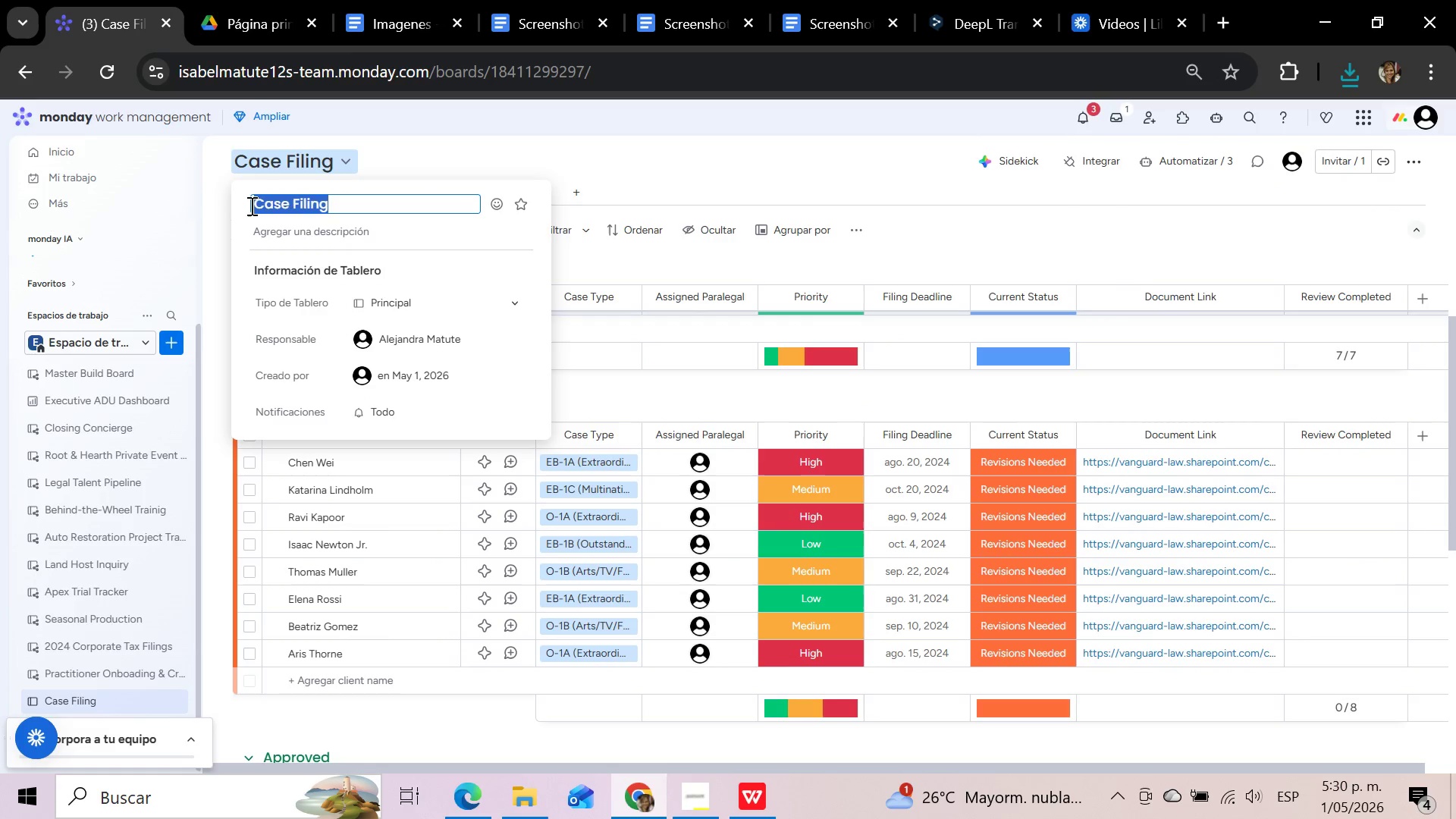 
key(Control+C)
 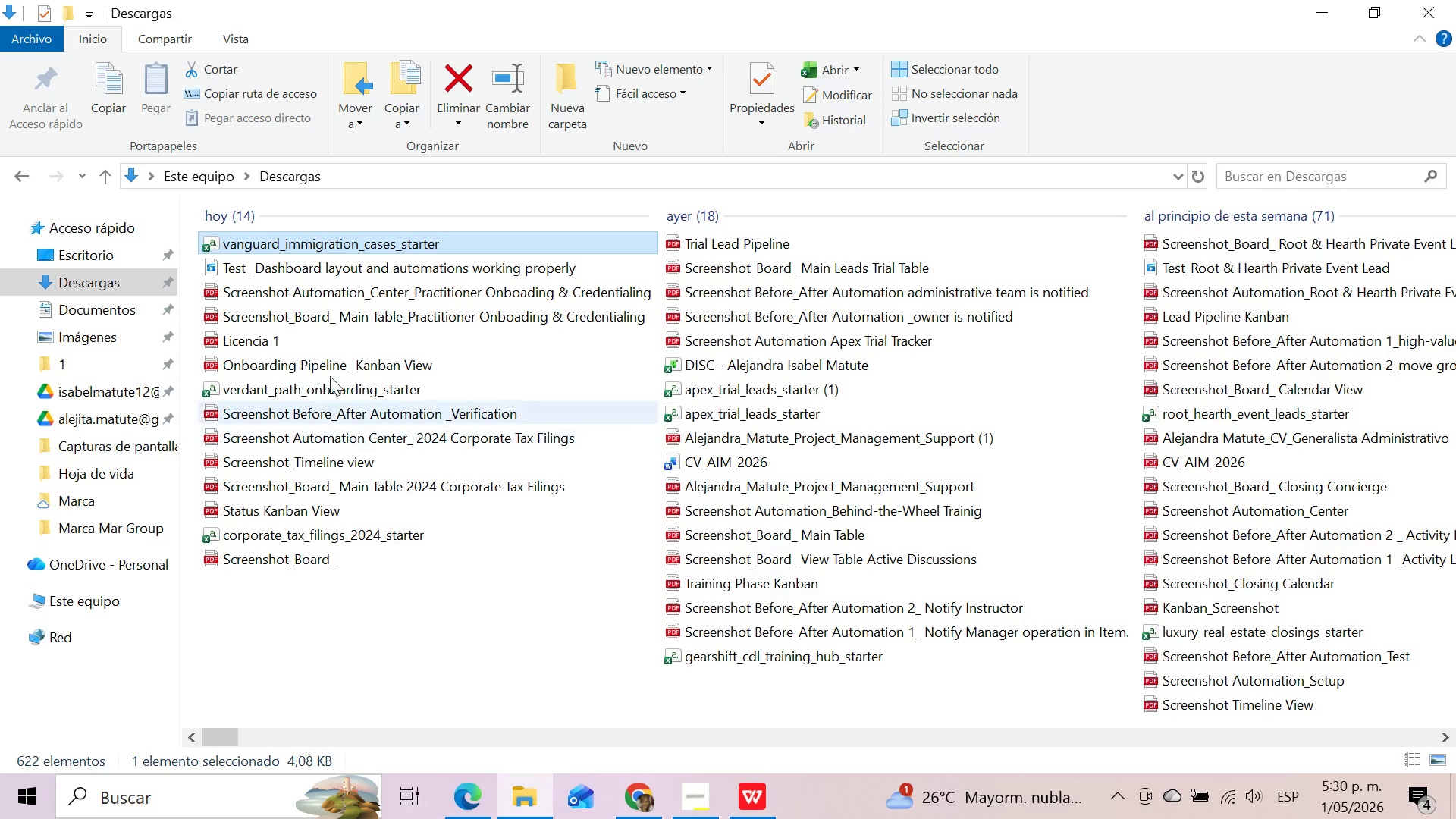 
left_click([118, 278])
 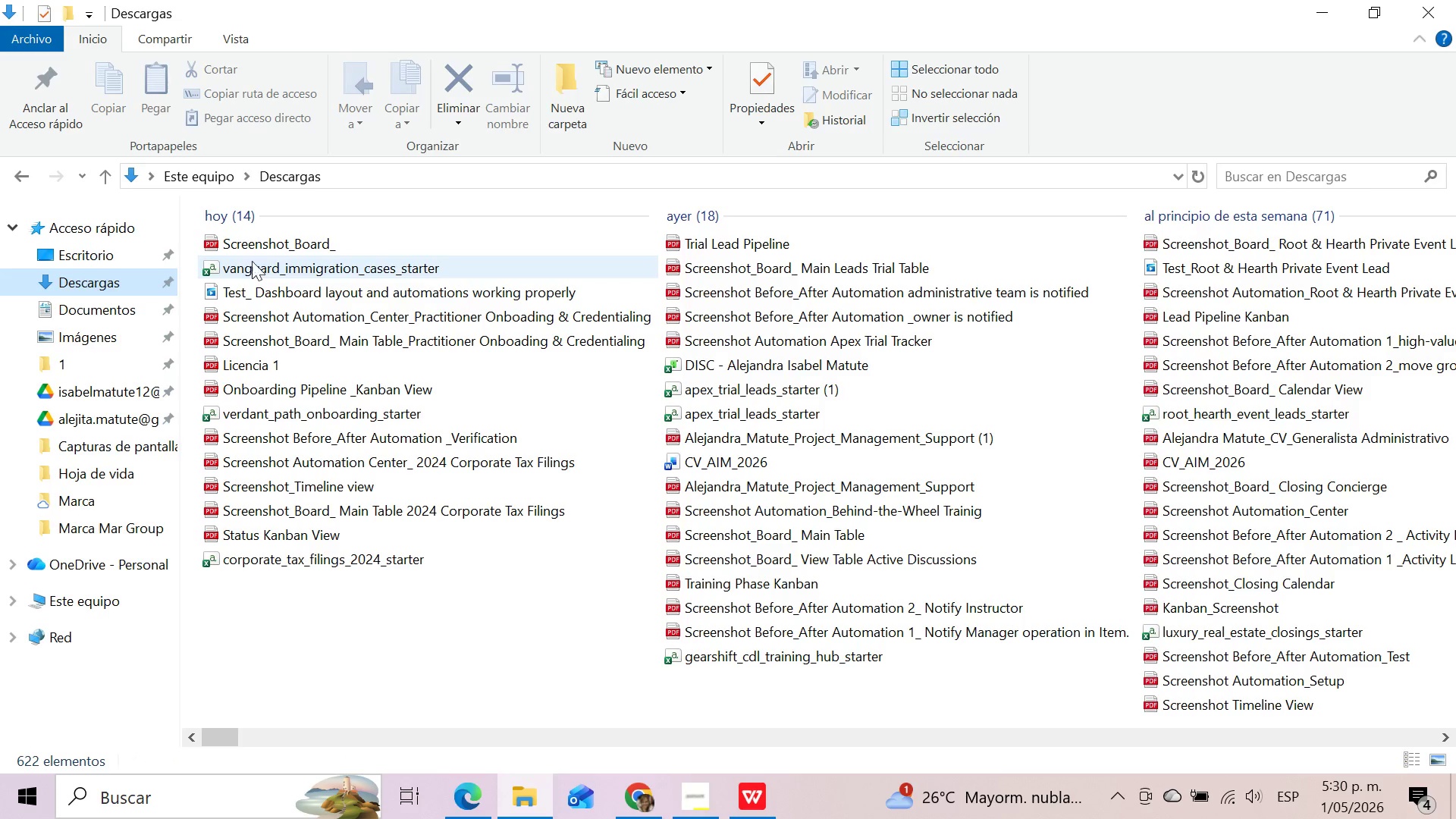 
left_click([266, 246])
 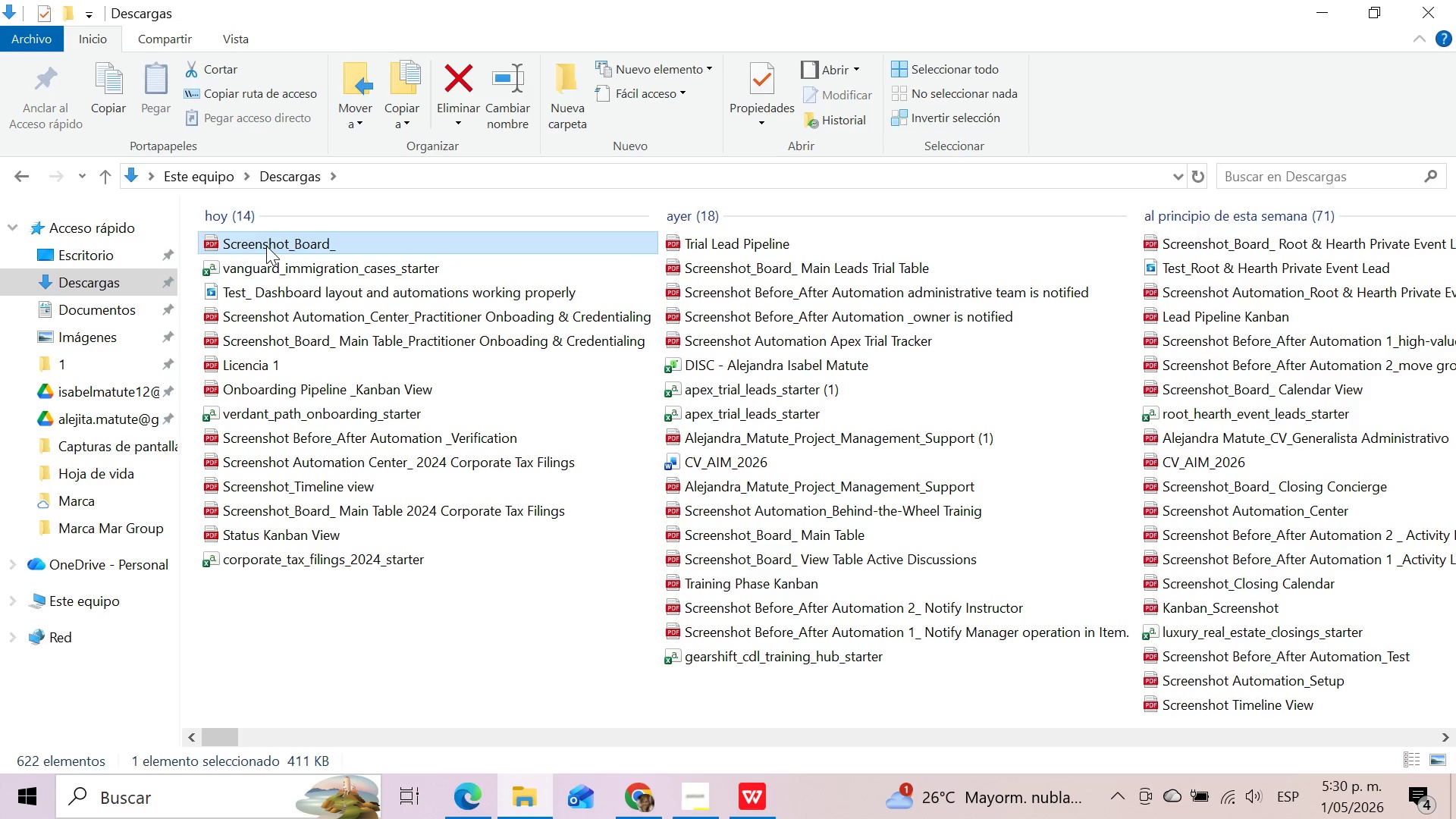 
key(F2)
 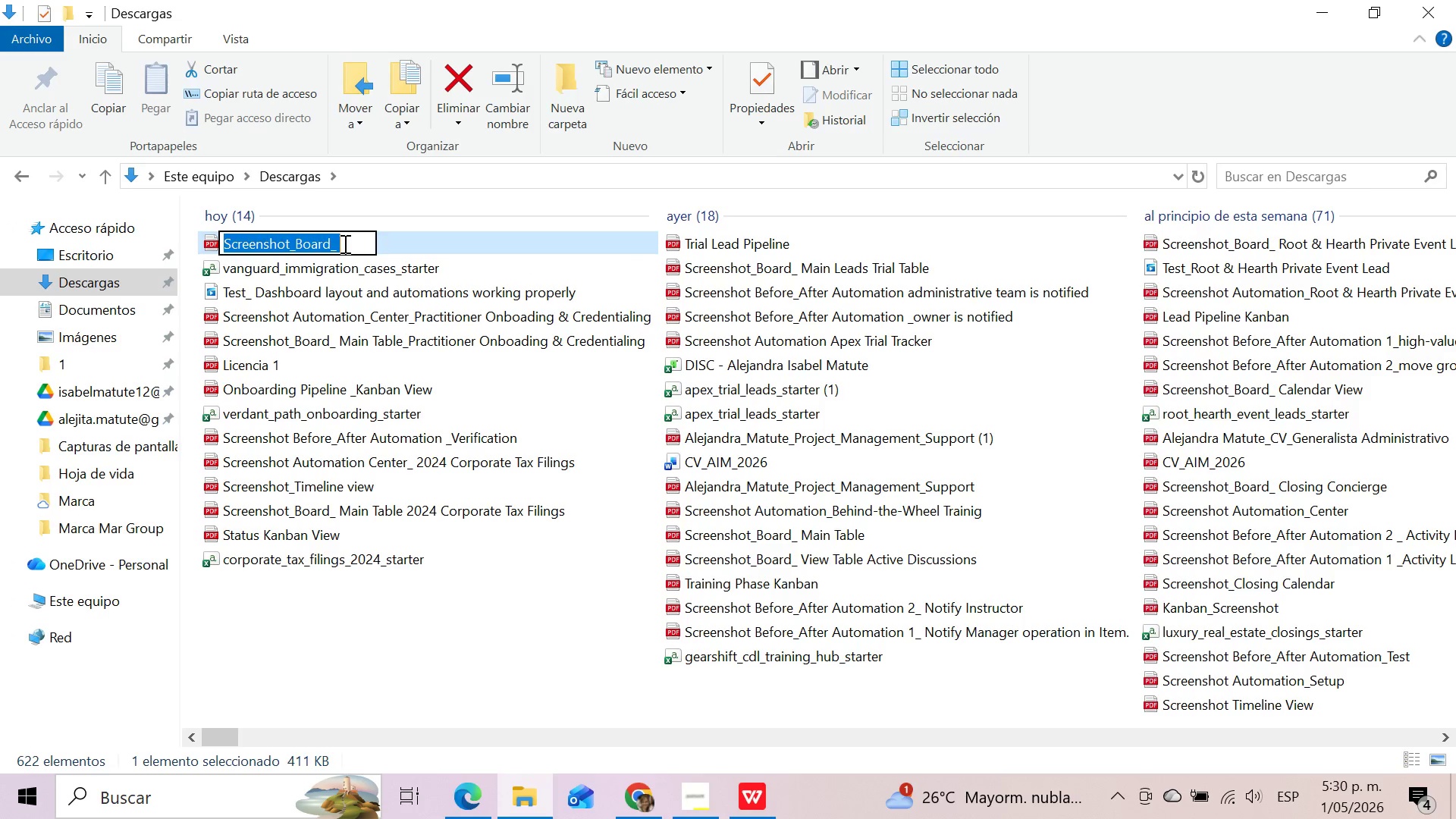 
left_click([344, 243])
 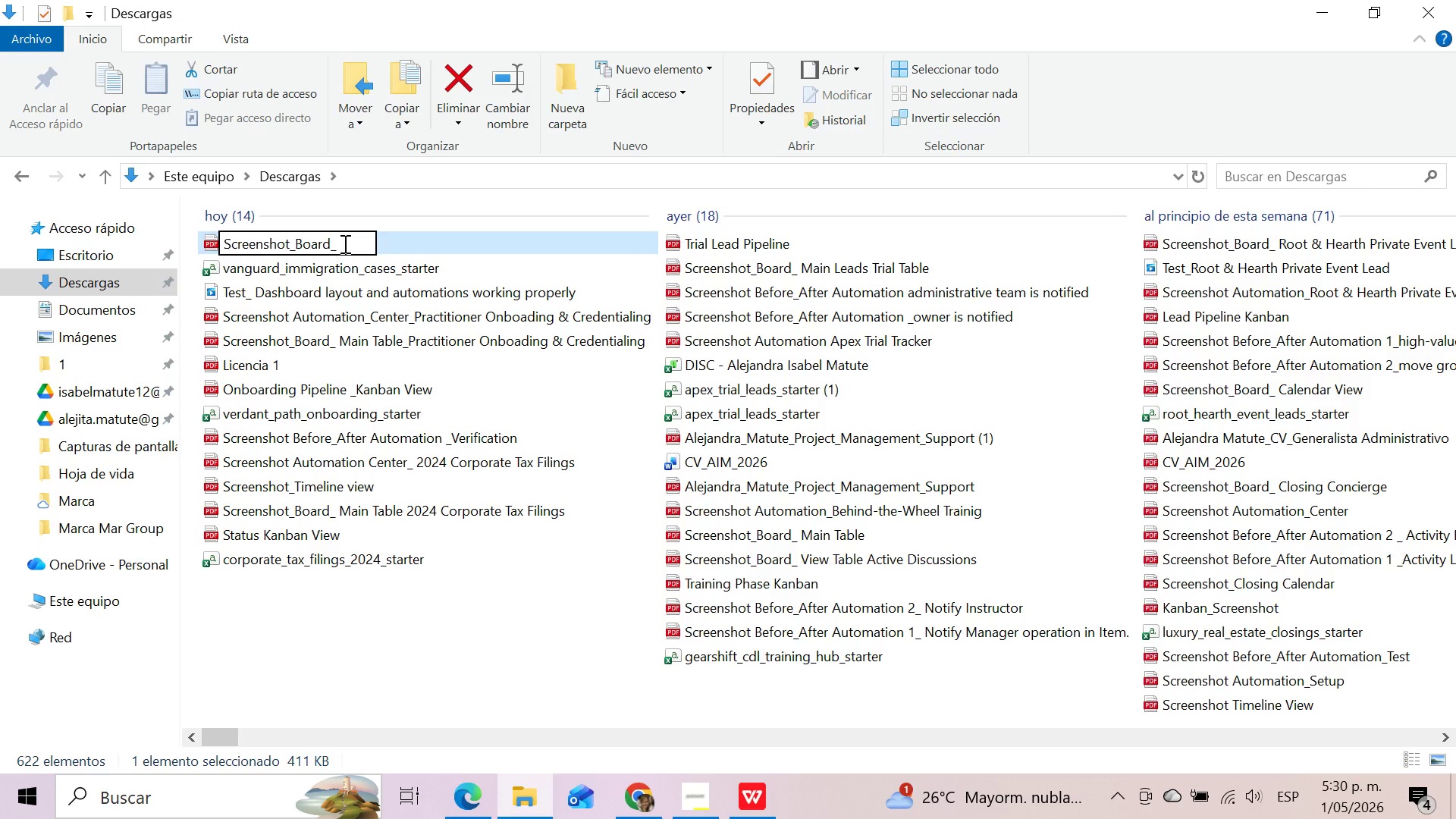 
type(Main Table_)
 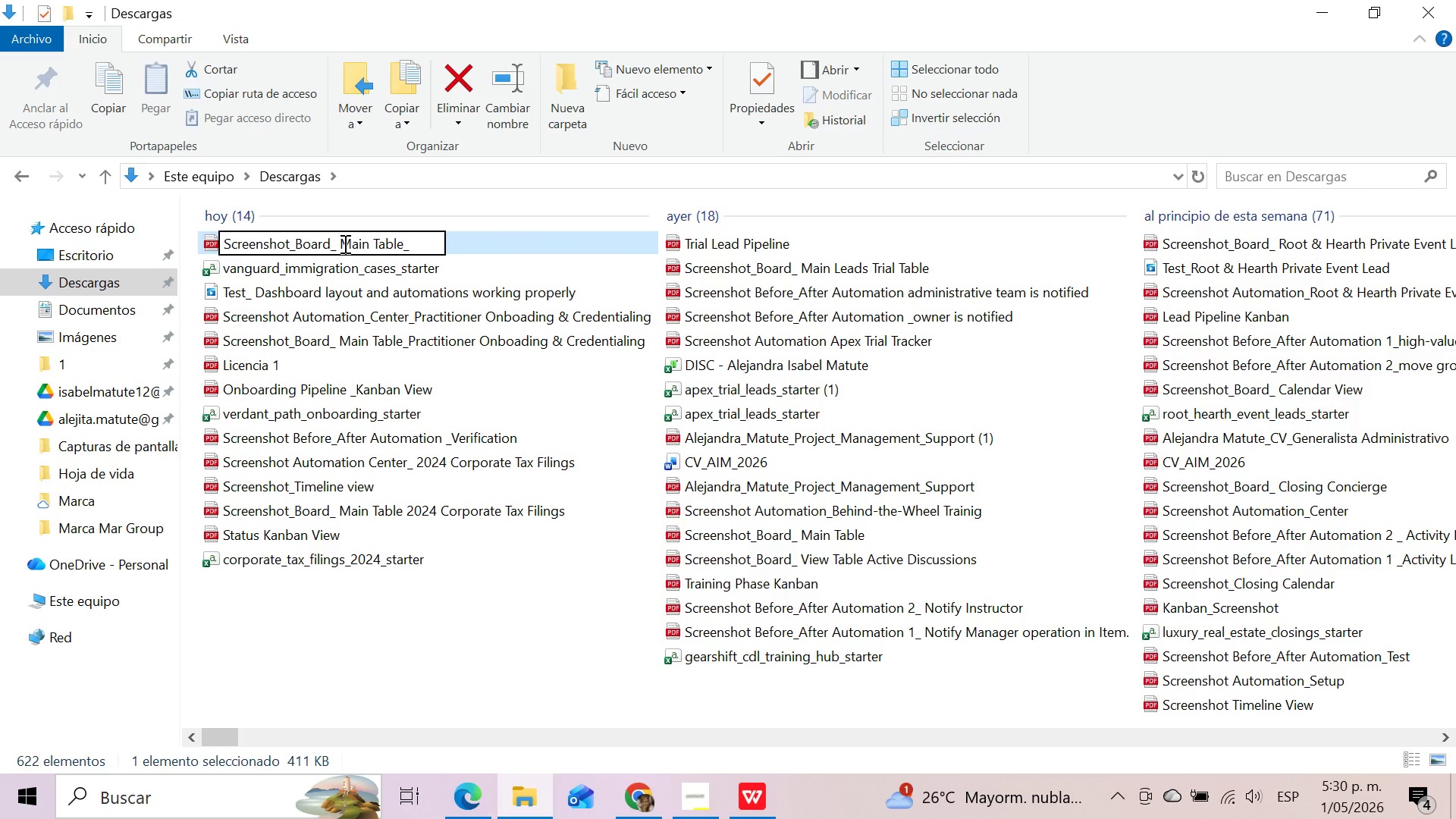 
key(Control+V)
 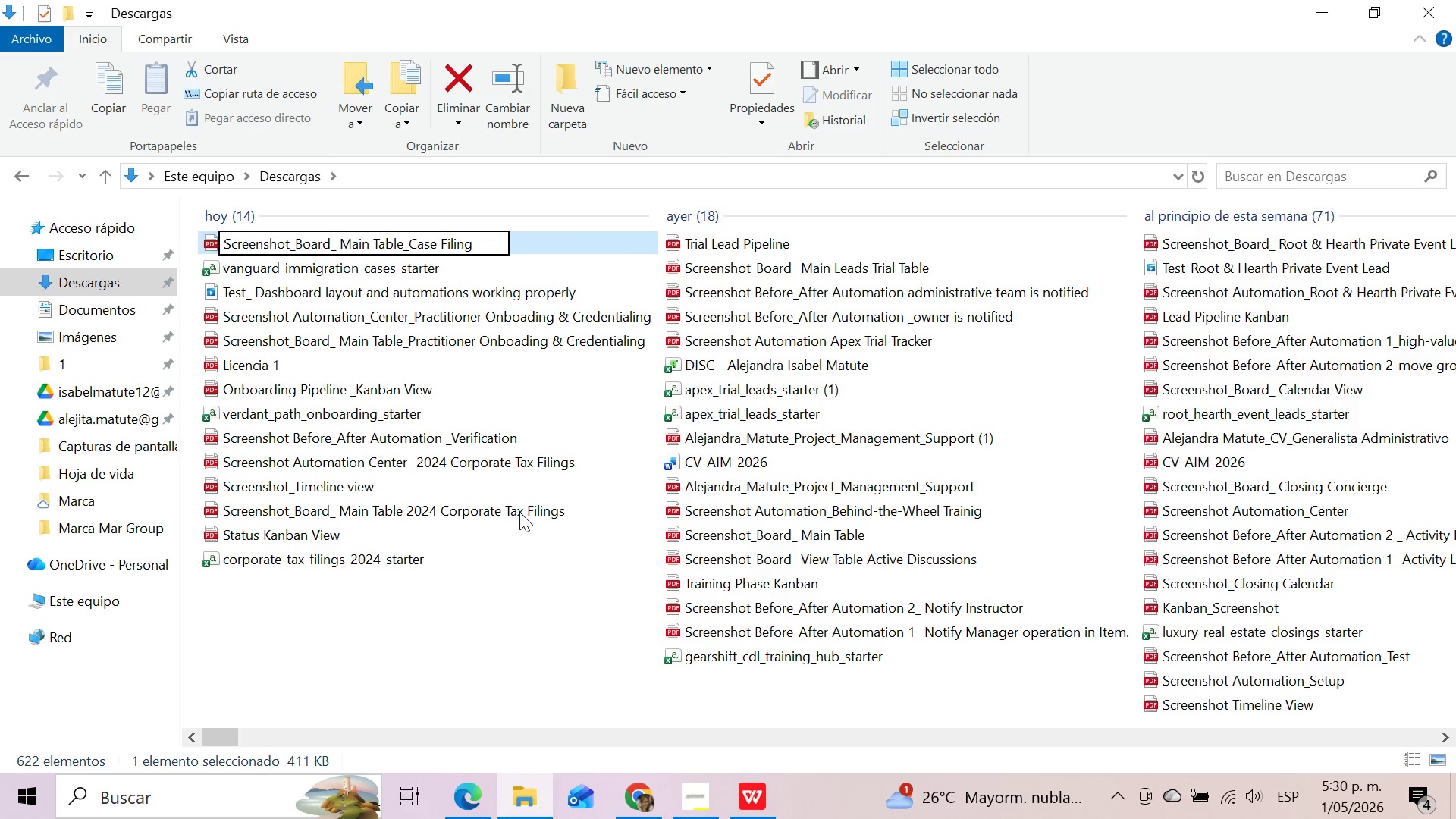 
left_click([541, 648])
 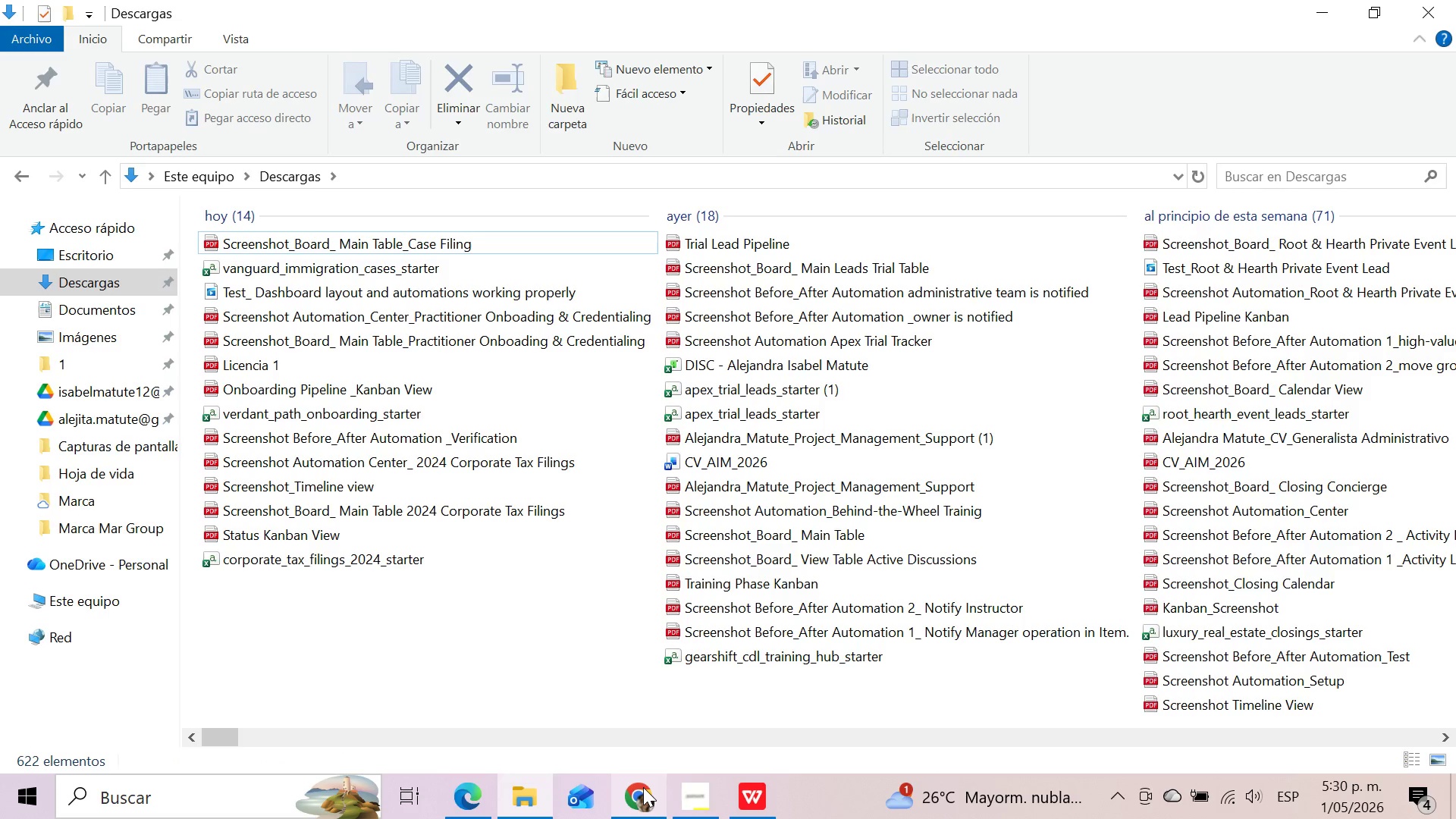 
left_click([643, 787])
 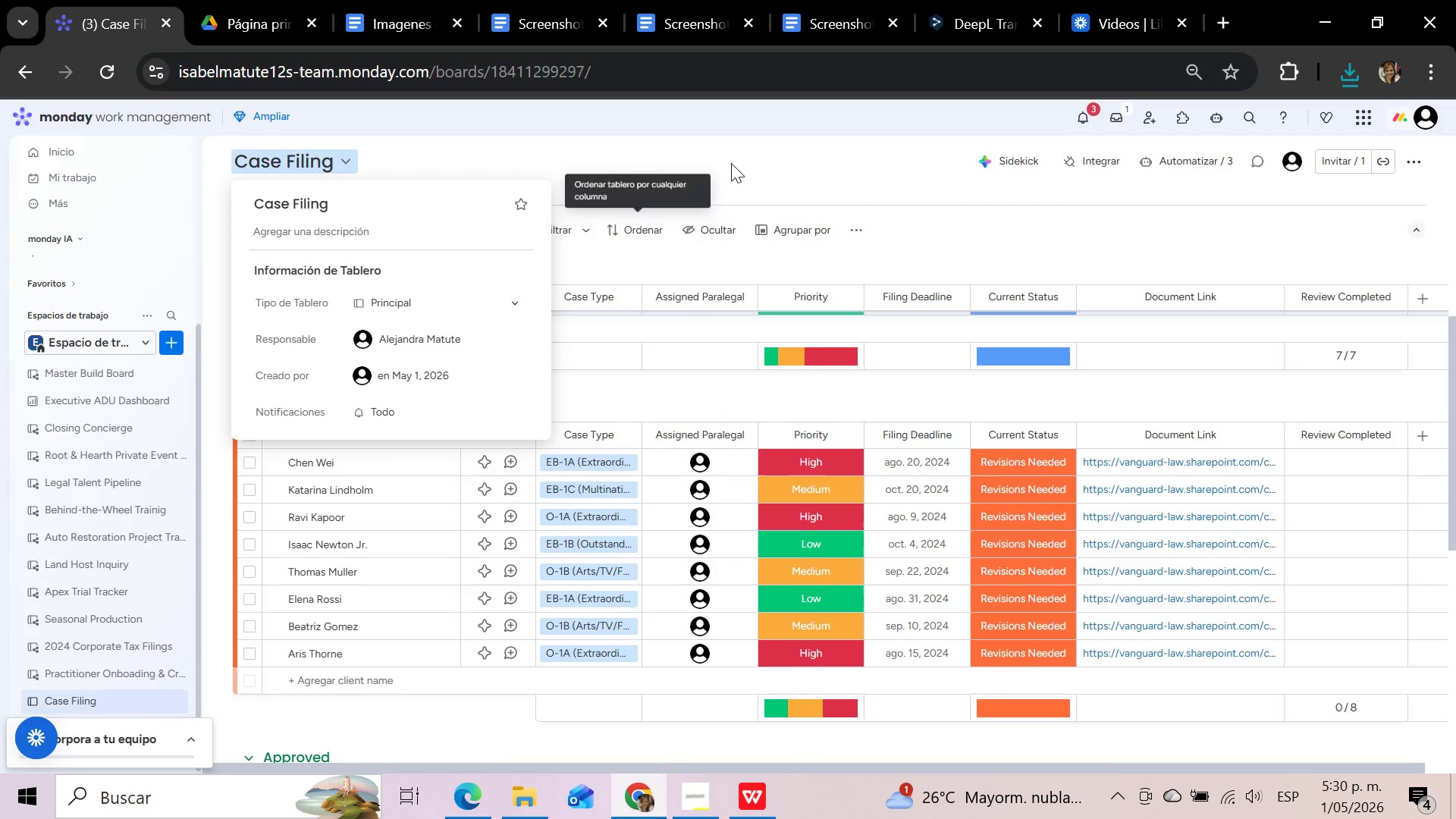 
left_click([730, 163])
 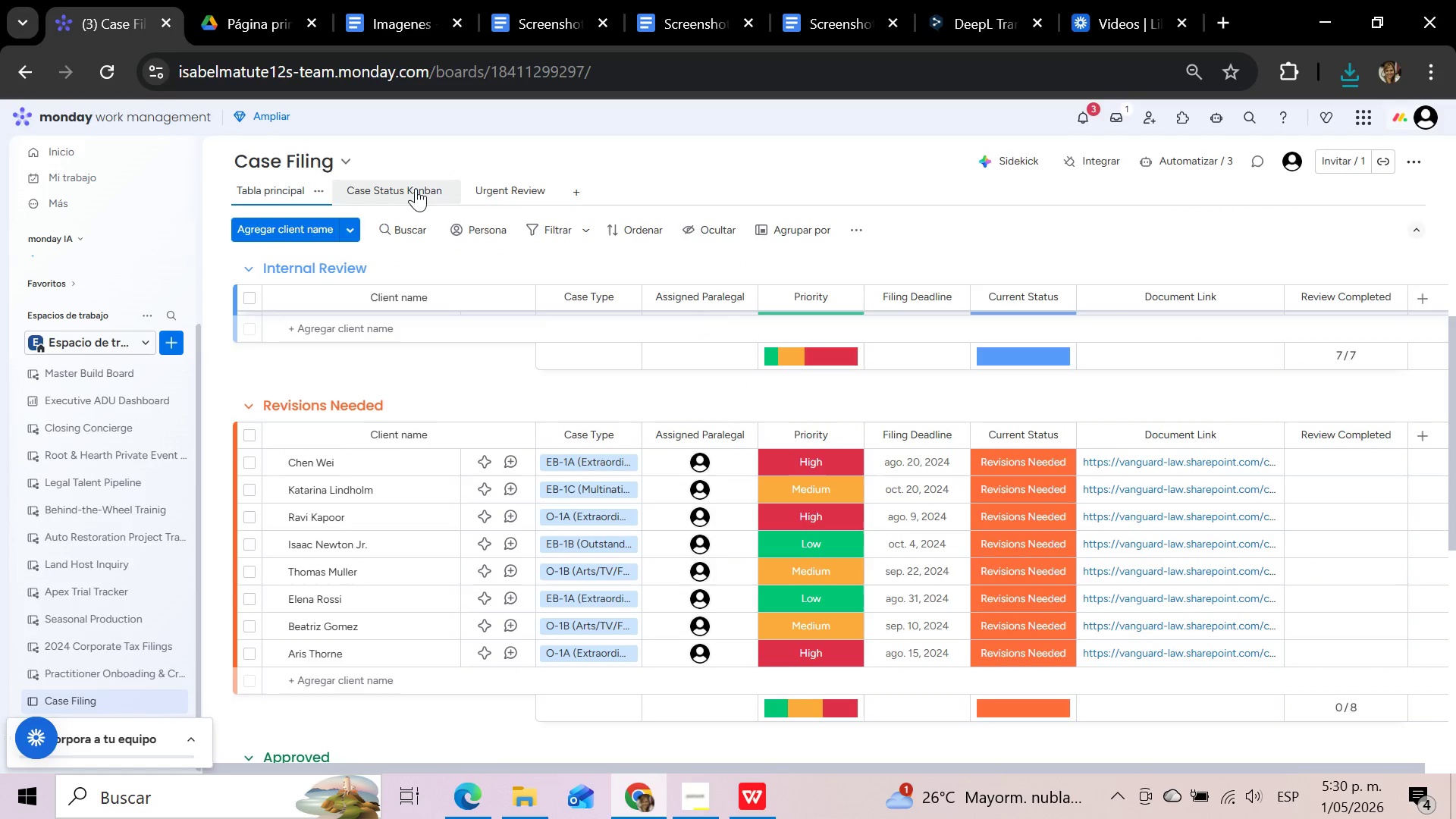 
left_click([416, 188])
 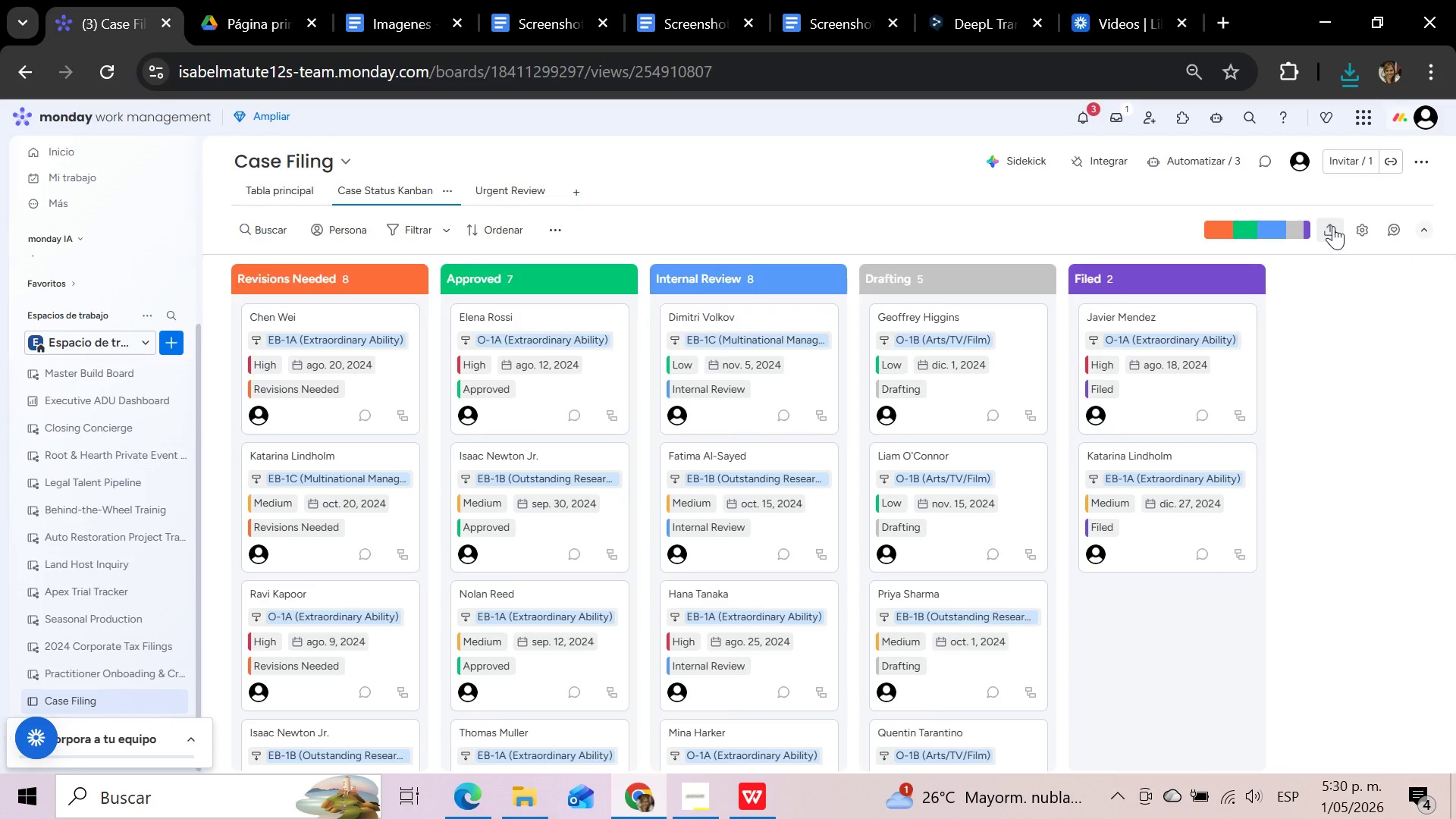 
wait(6.48)
 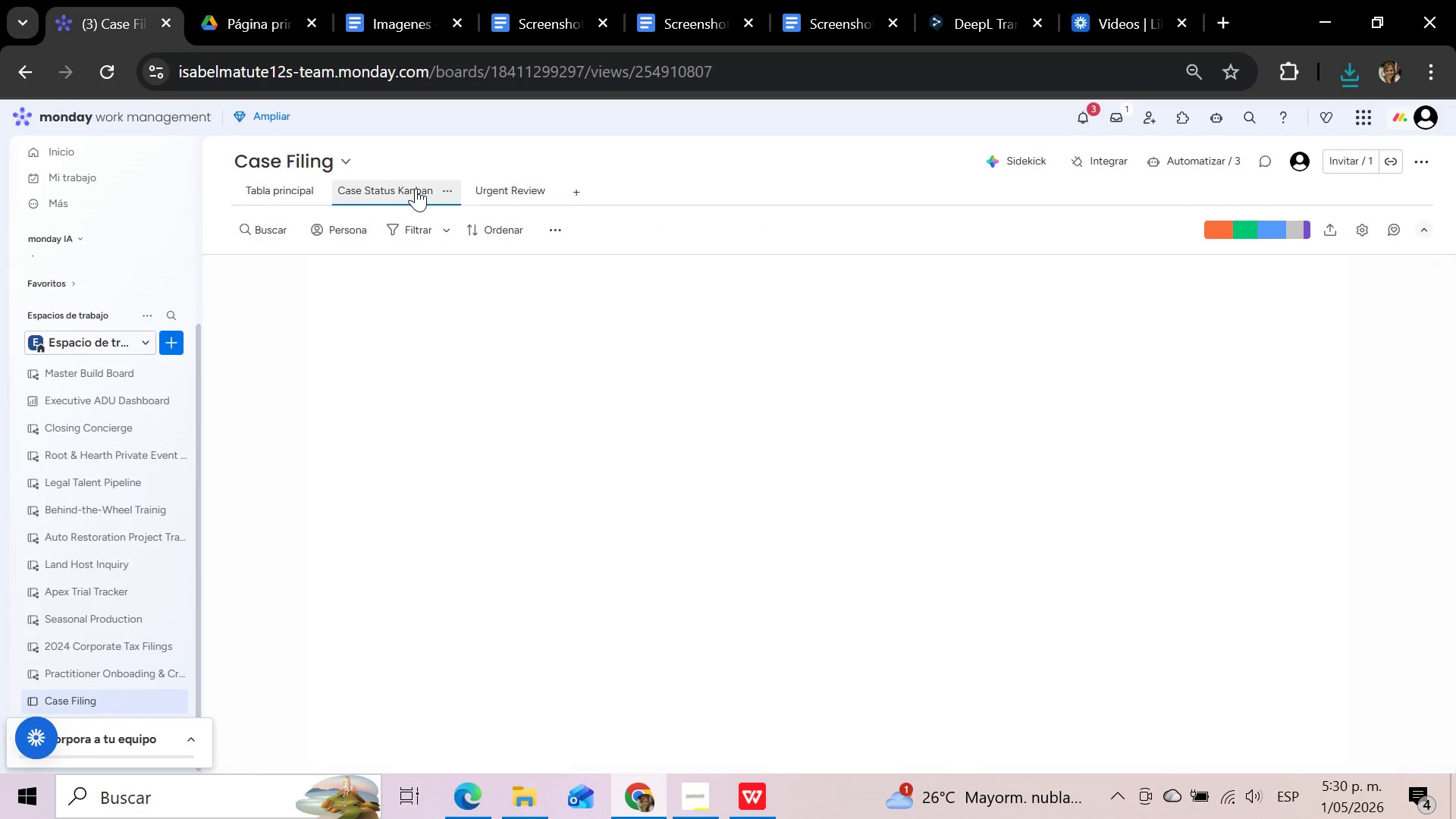 
left_click([1333, 226])
 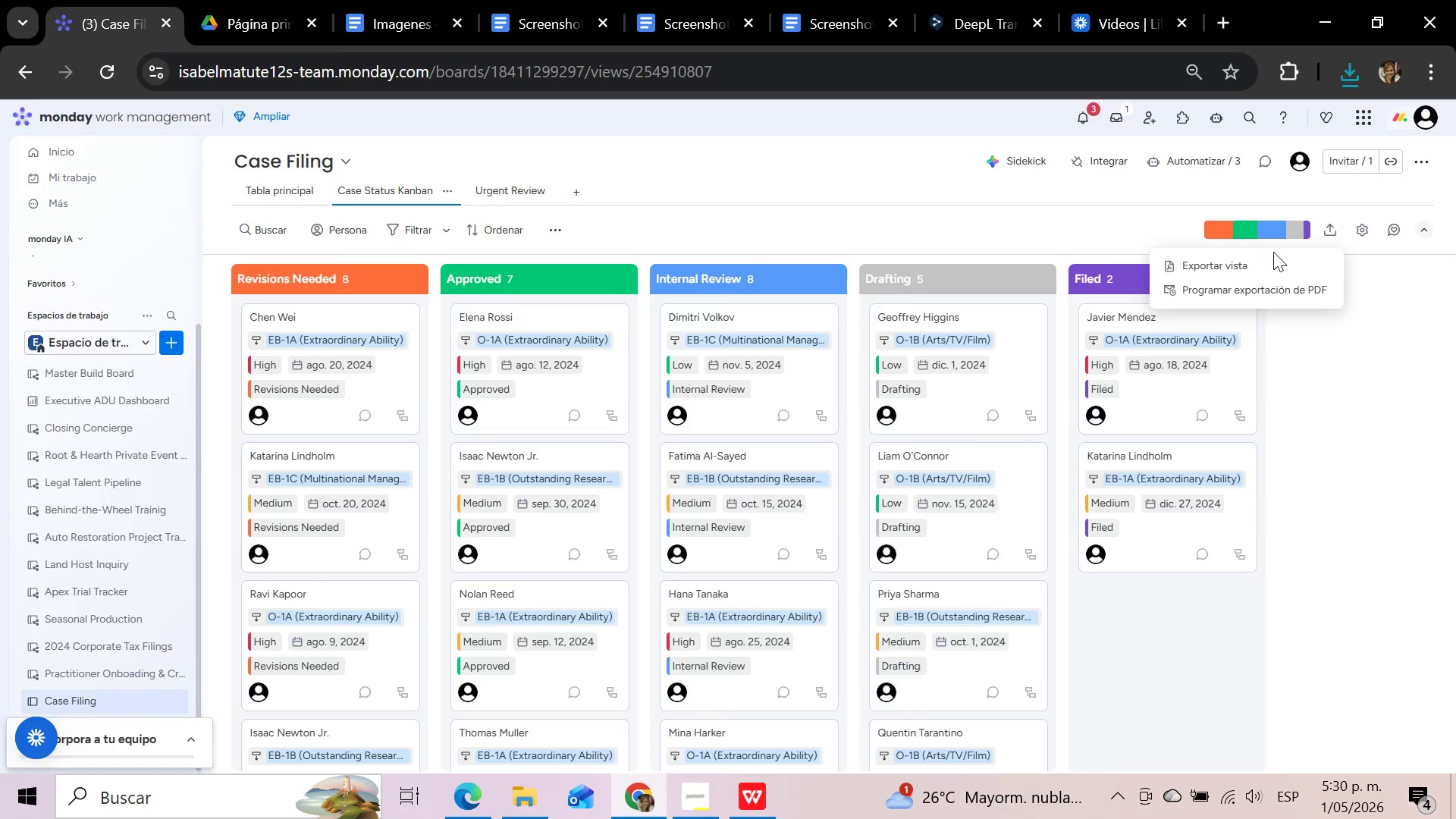 
left_click([1220, 268])
 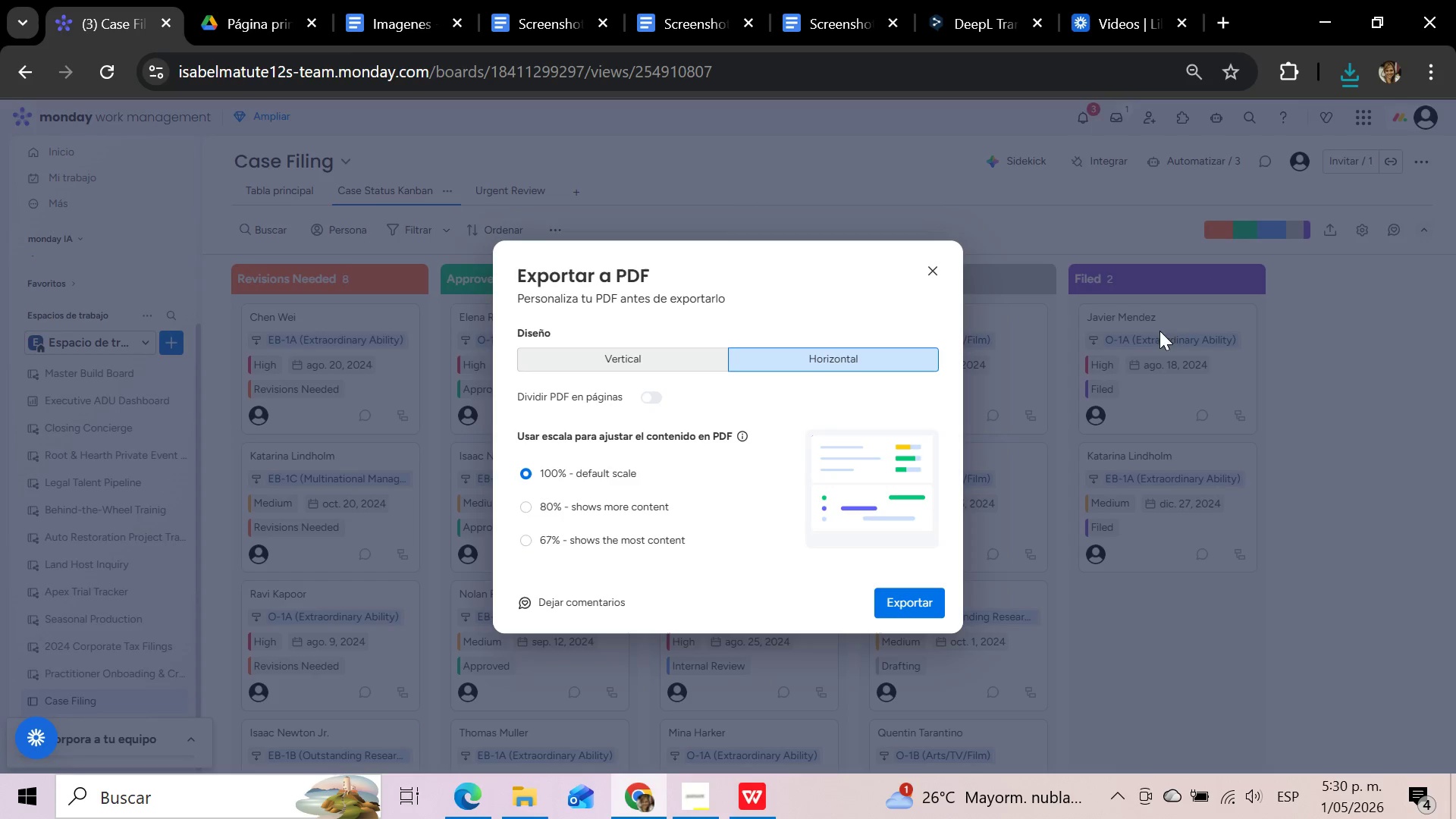 
left_click([902, 607])
 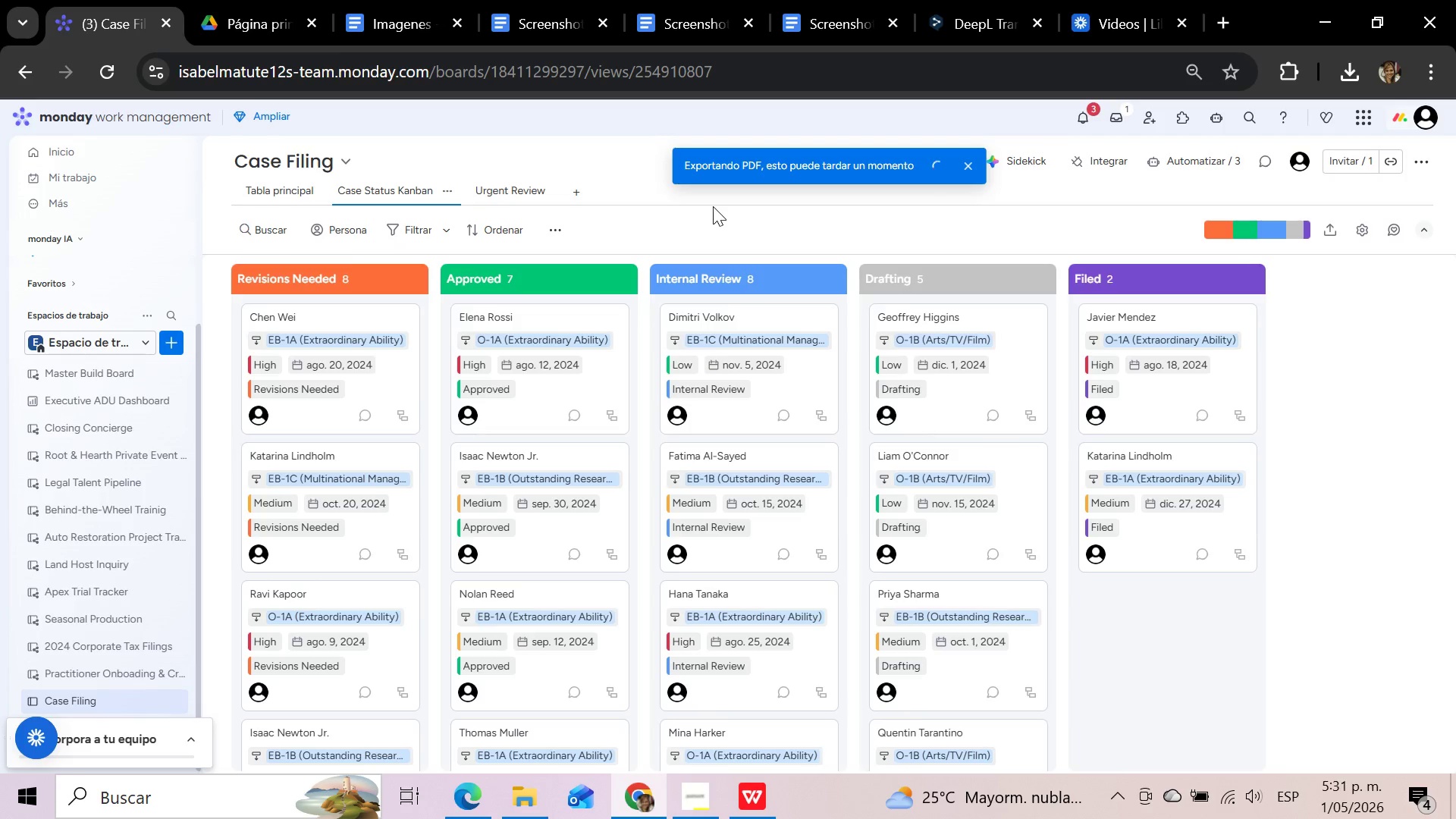 
wait(40.83)
 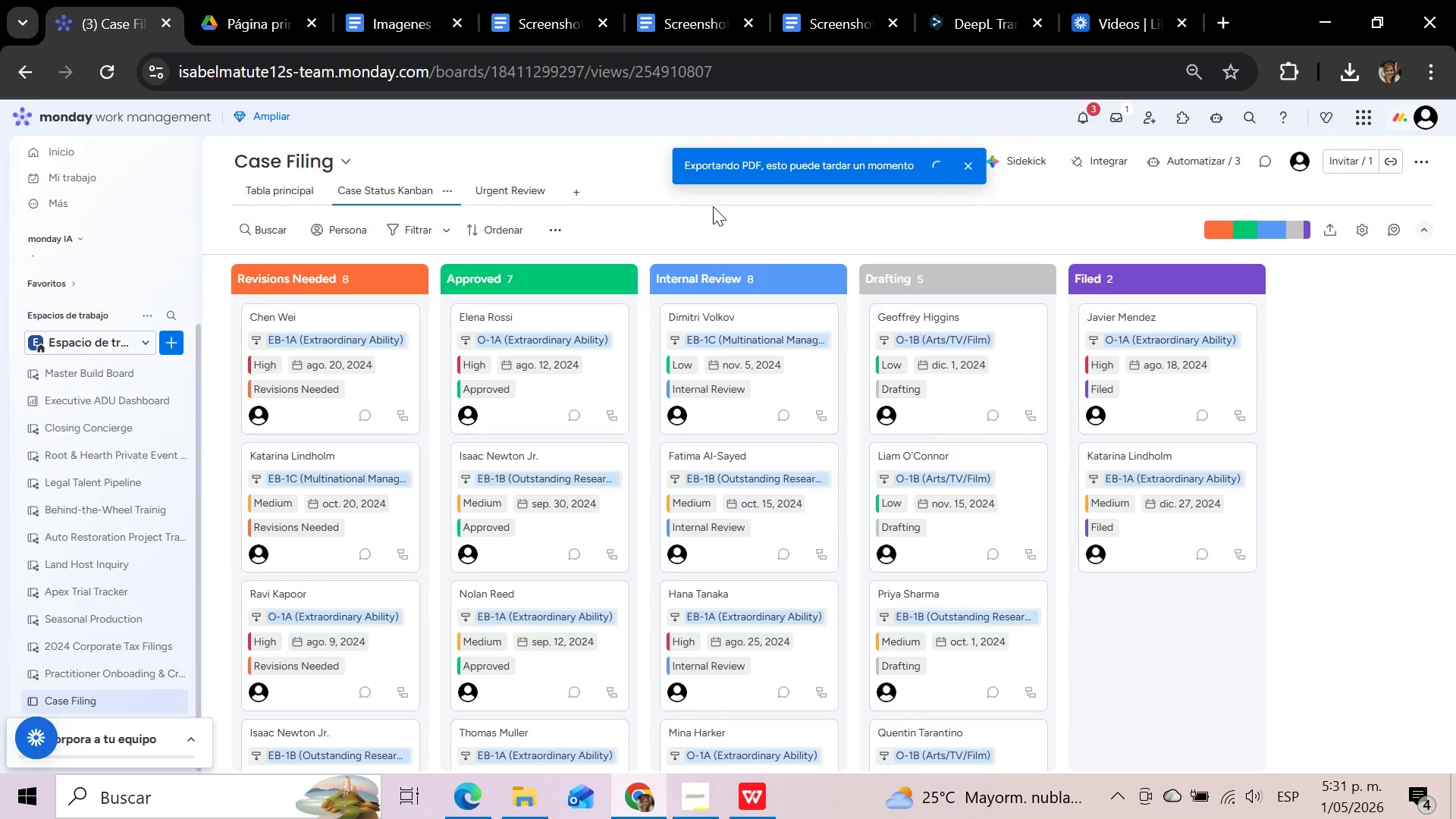 
left_click([713, 206])
 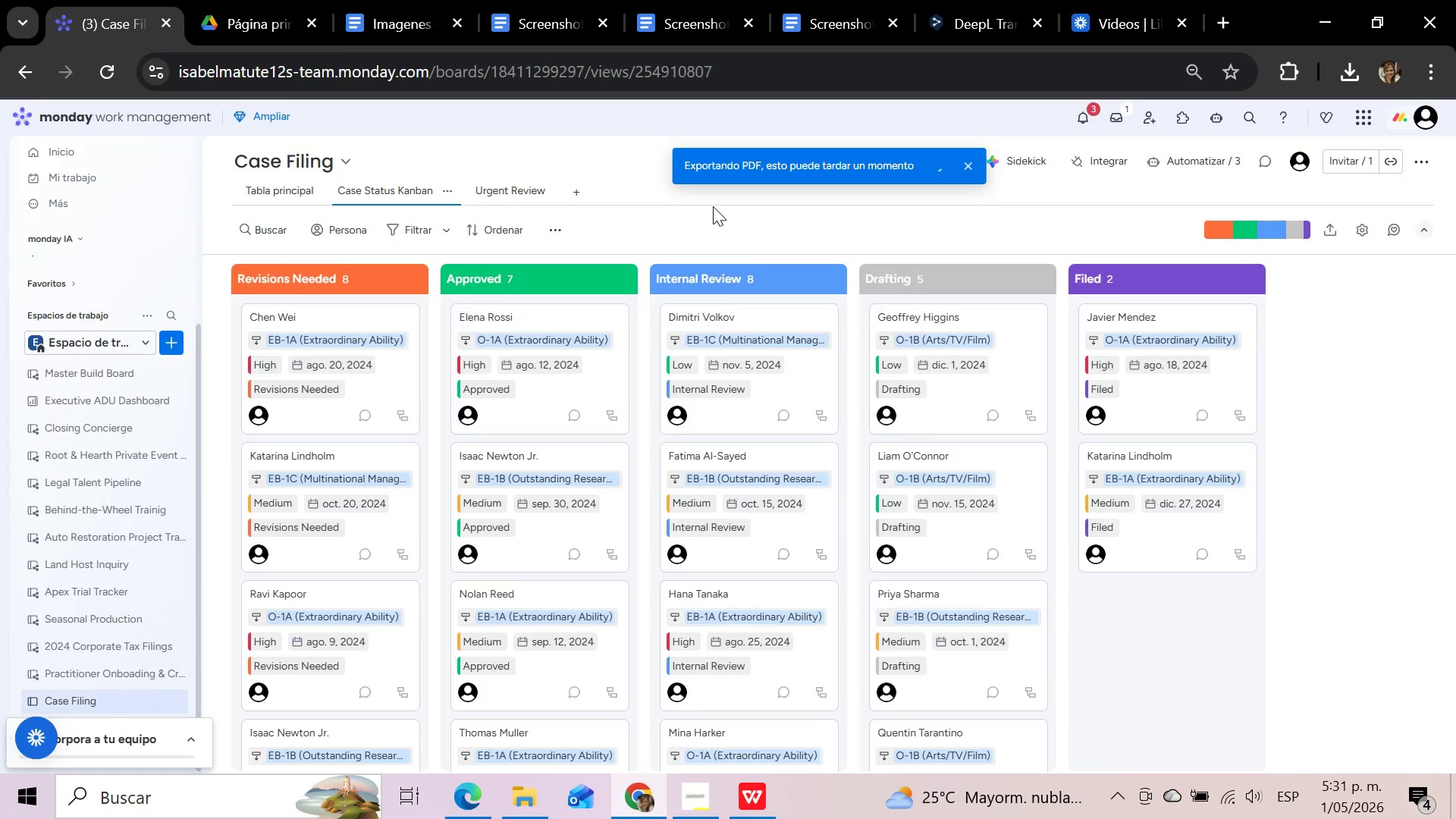 
wait(29.33)
 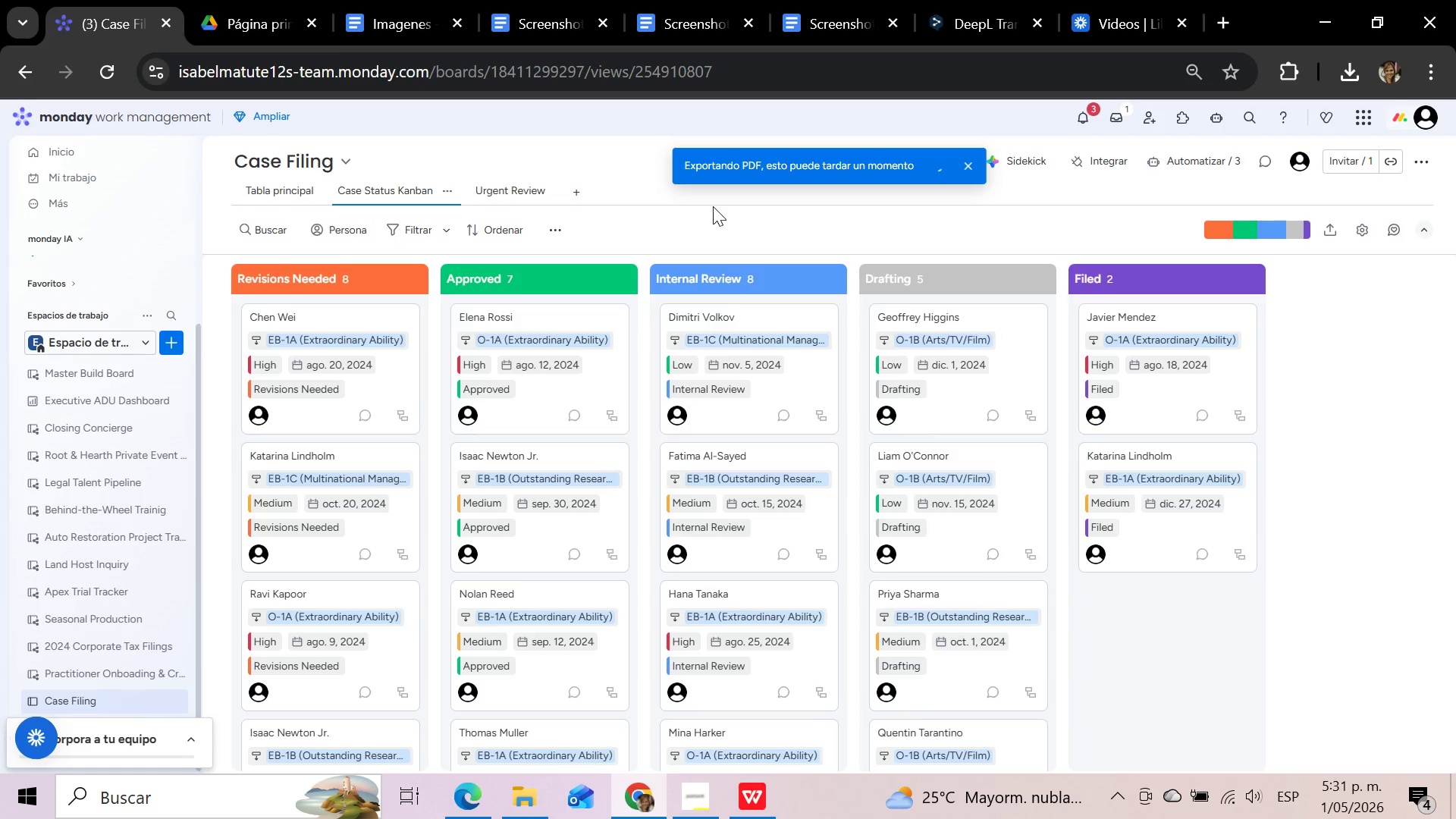 
left_click([531, 808])
 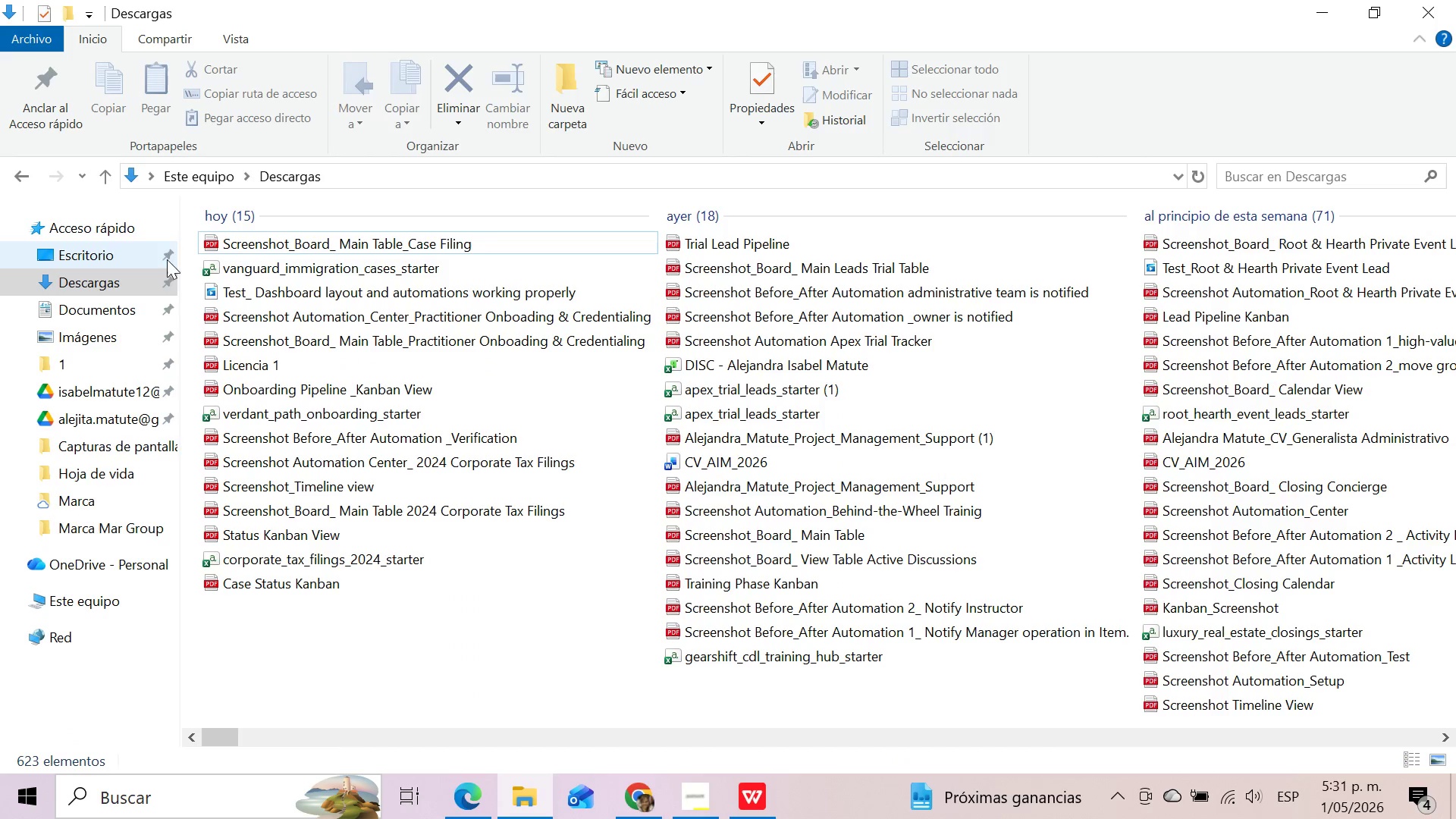 
left_click([101, 275])
 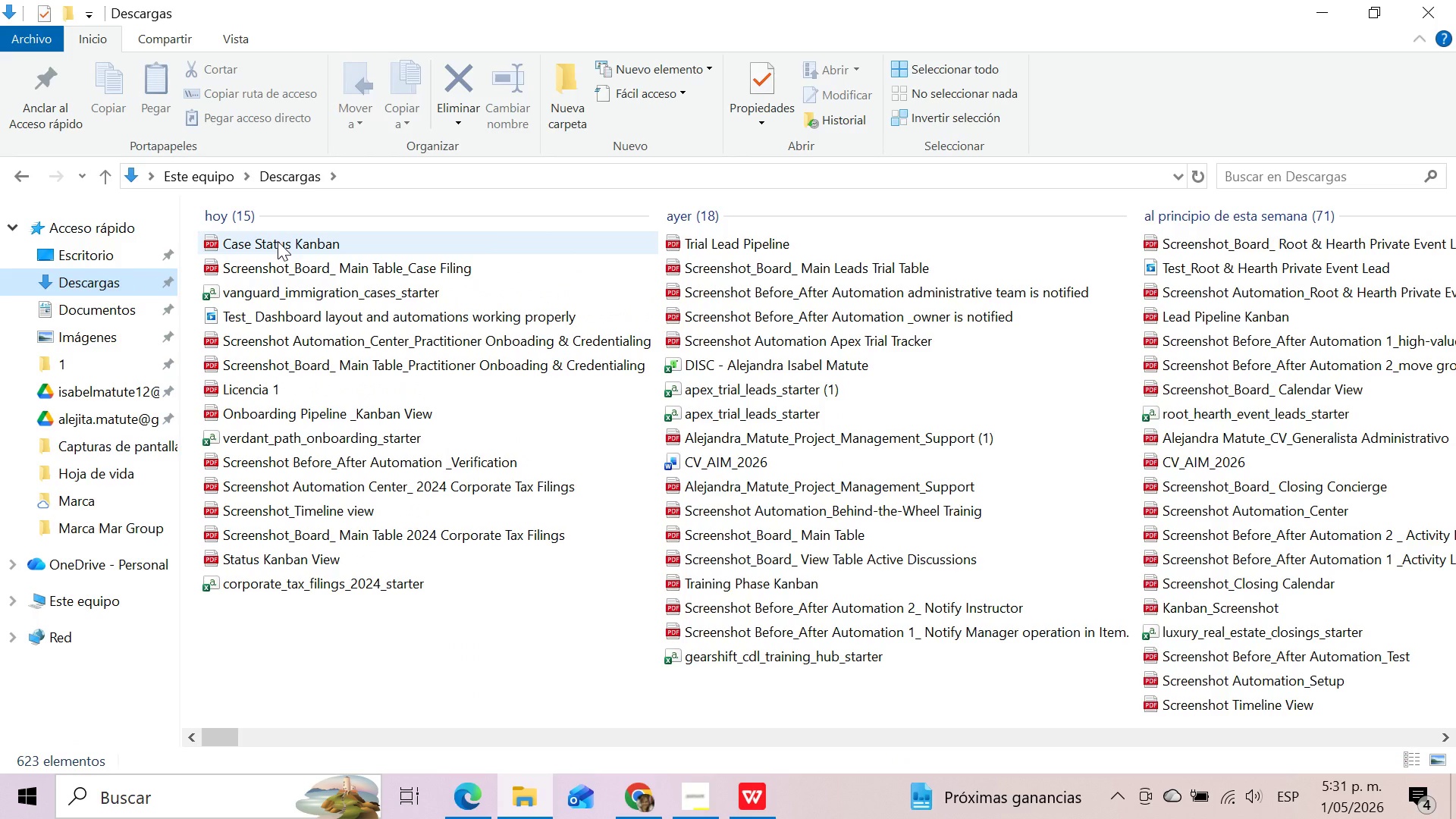 
left_click([278, 241])
 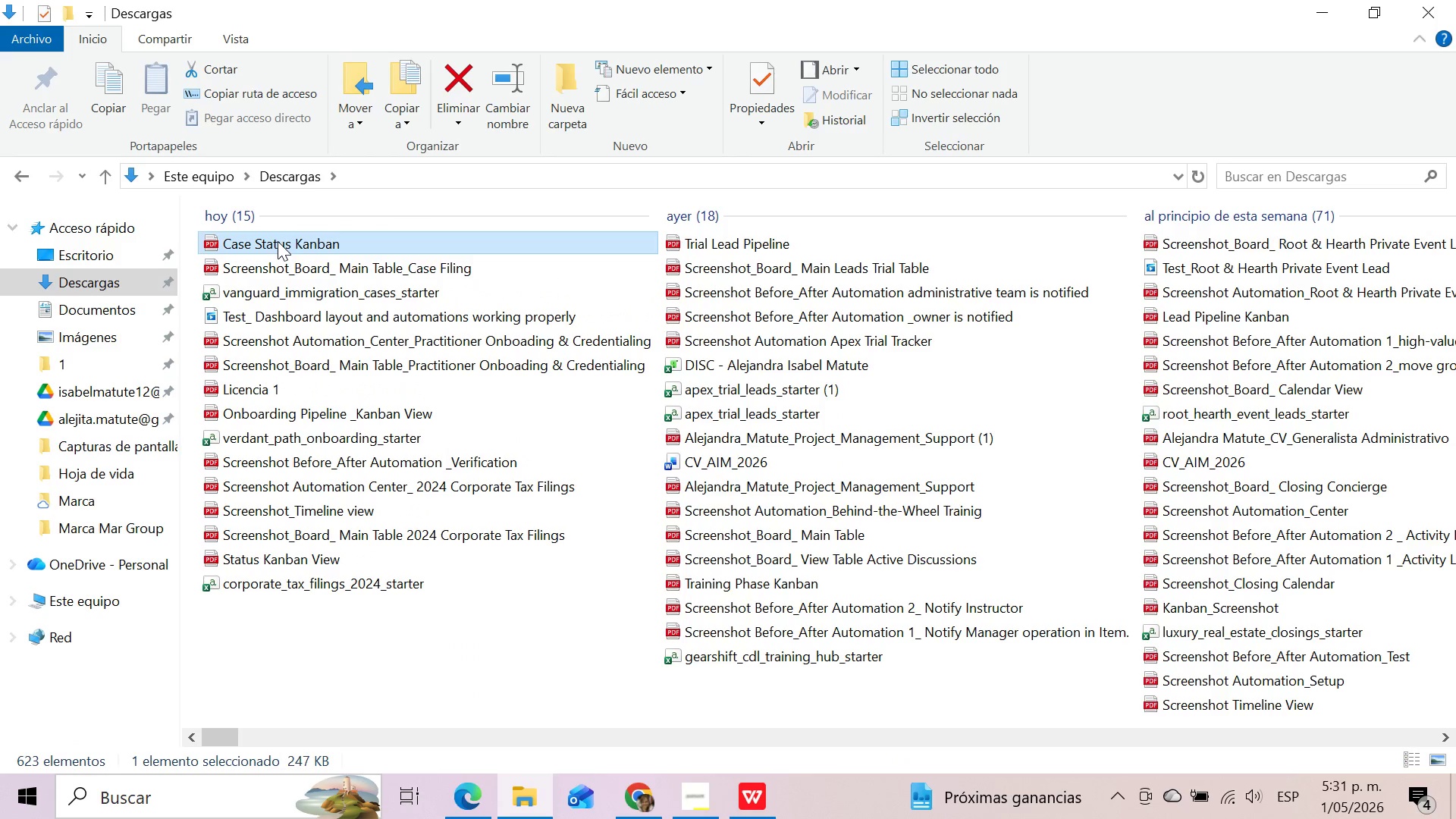 
double_click([278, 241])
 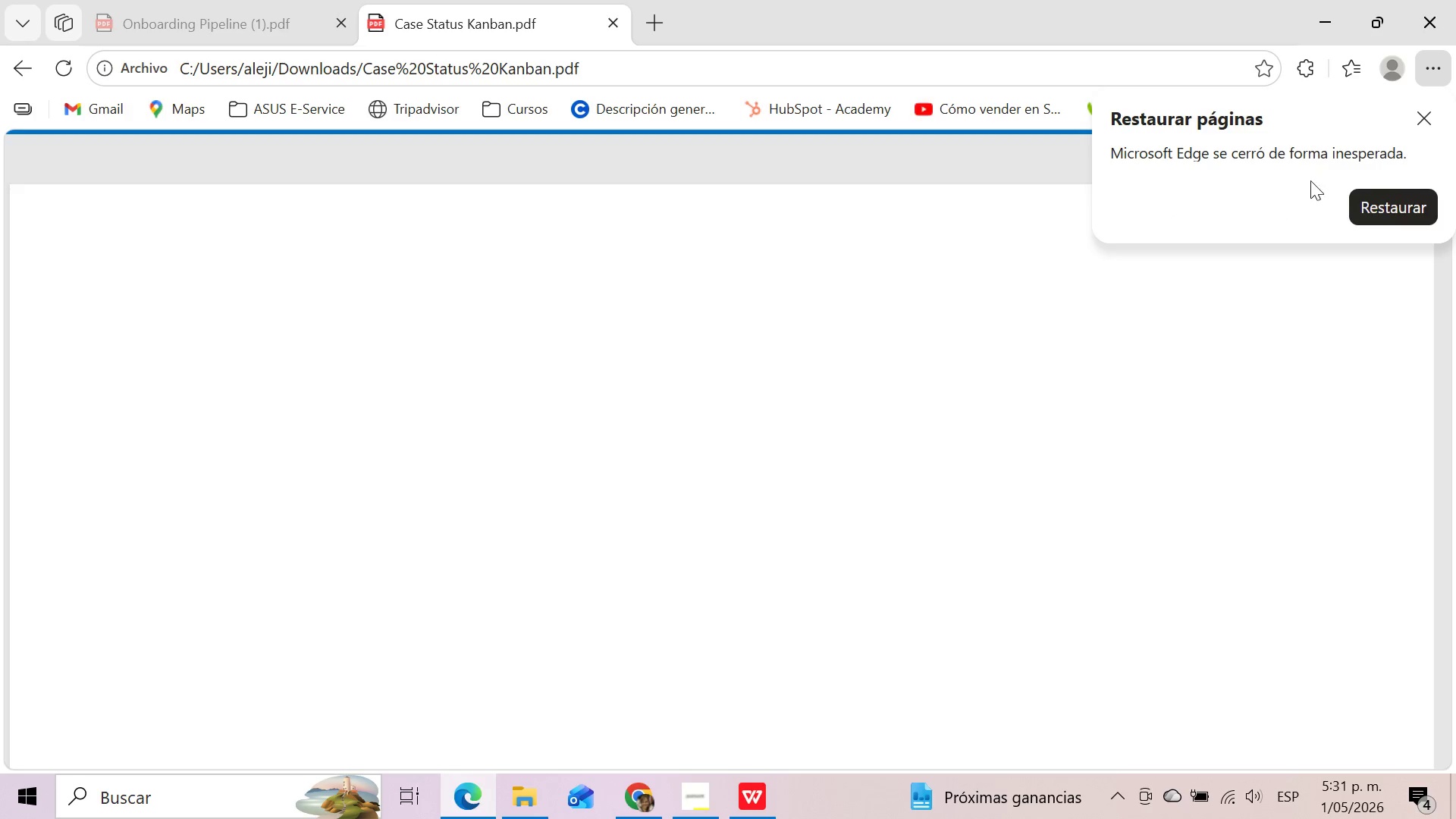 
left_click([1420, 113])
 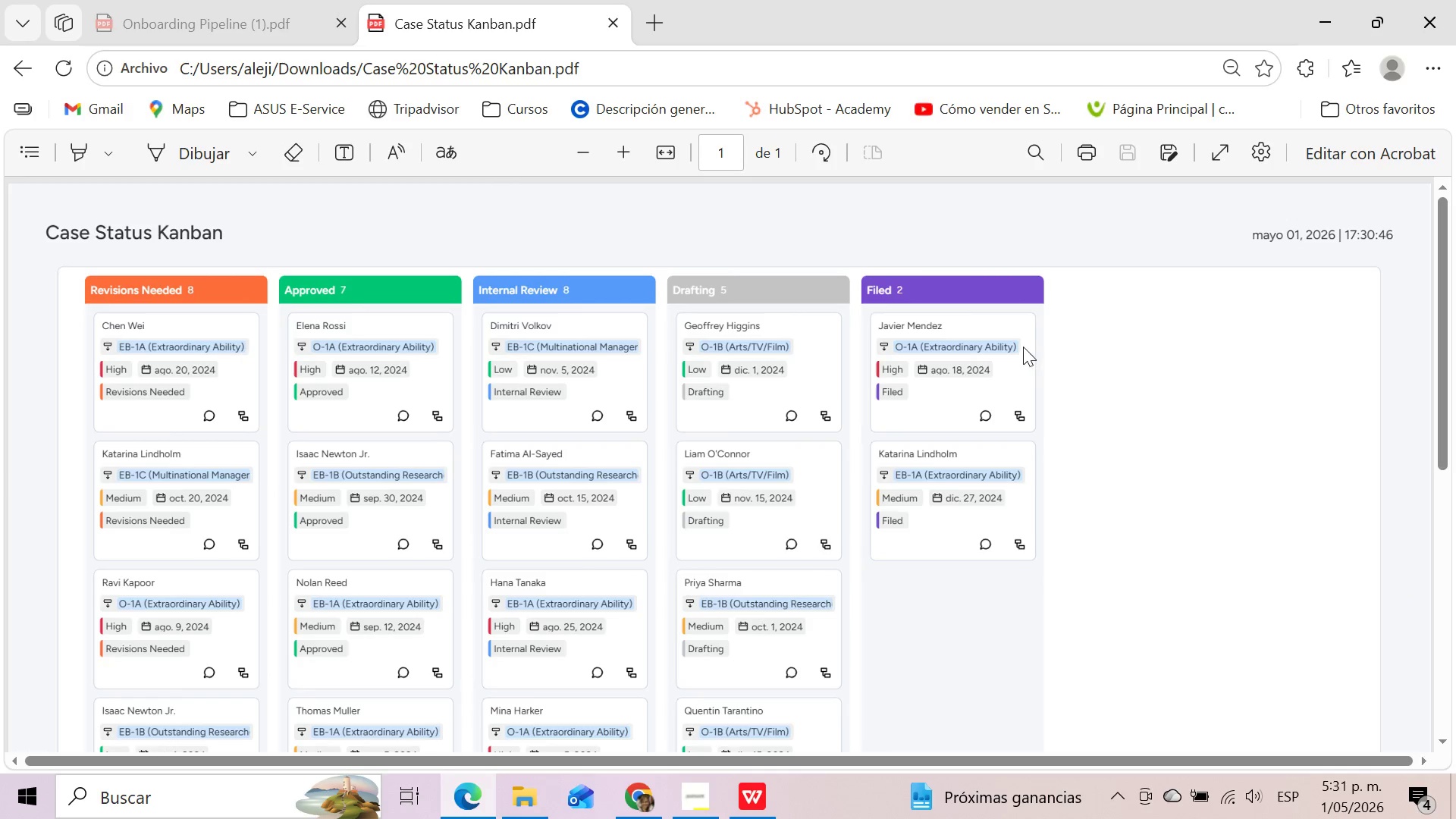 
scroll: coordinate [1018, 357], scroll_direction: down, amount: 2.0
 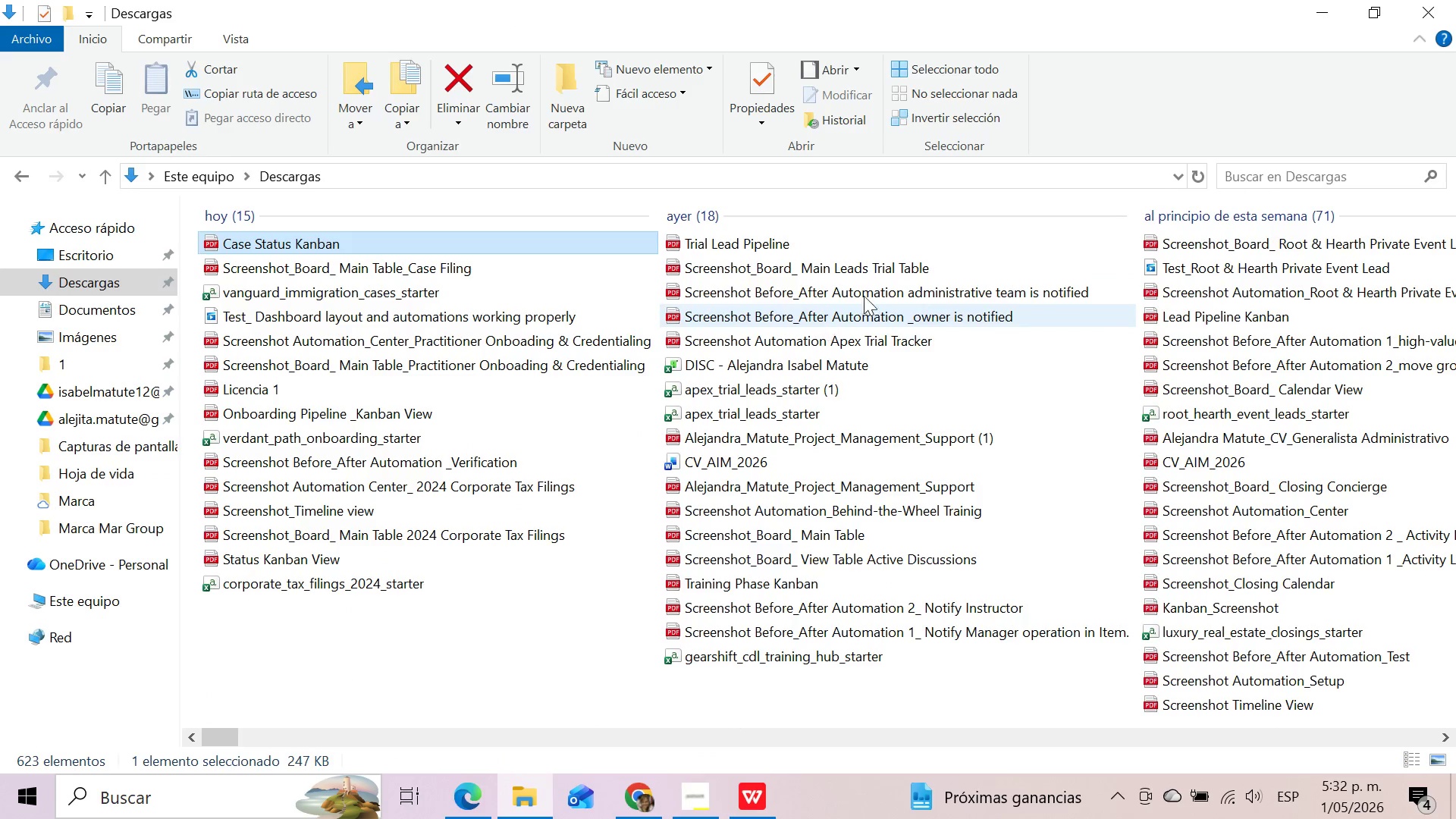 
left_click([1315, 12])
 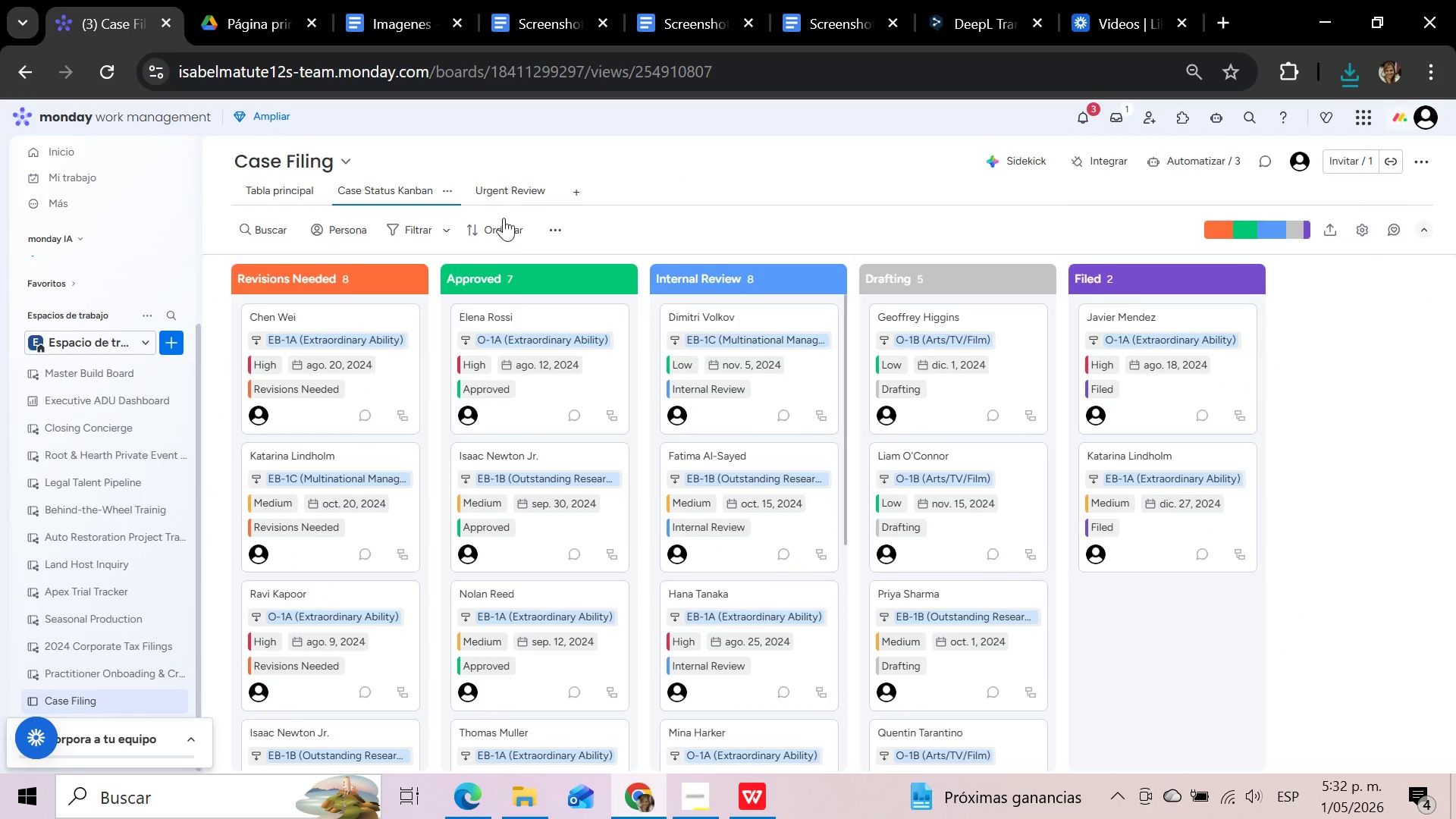 
left_click([509, 196])
 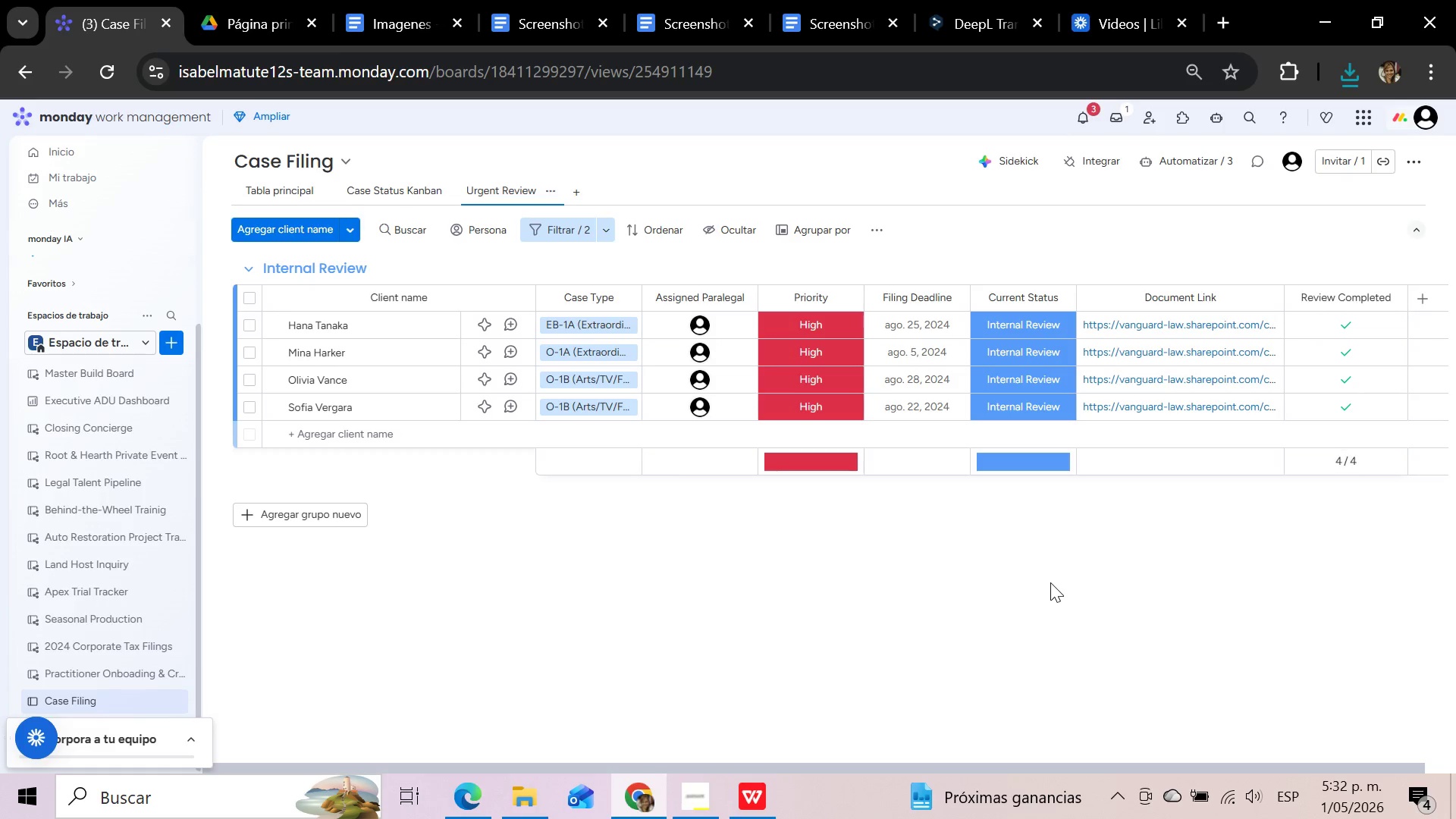 
wait(7.94)
 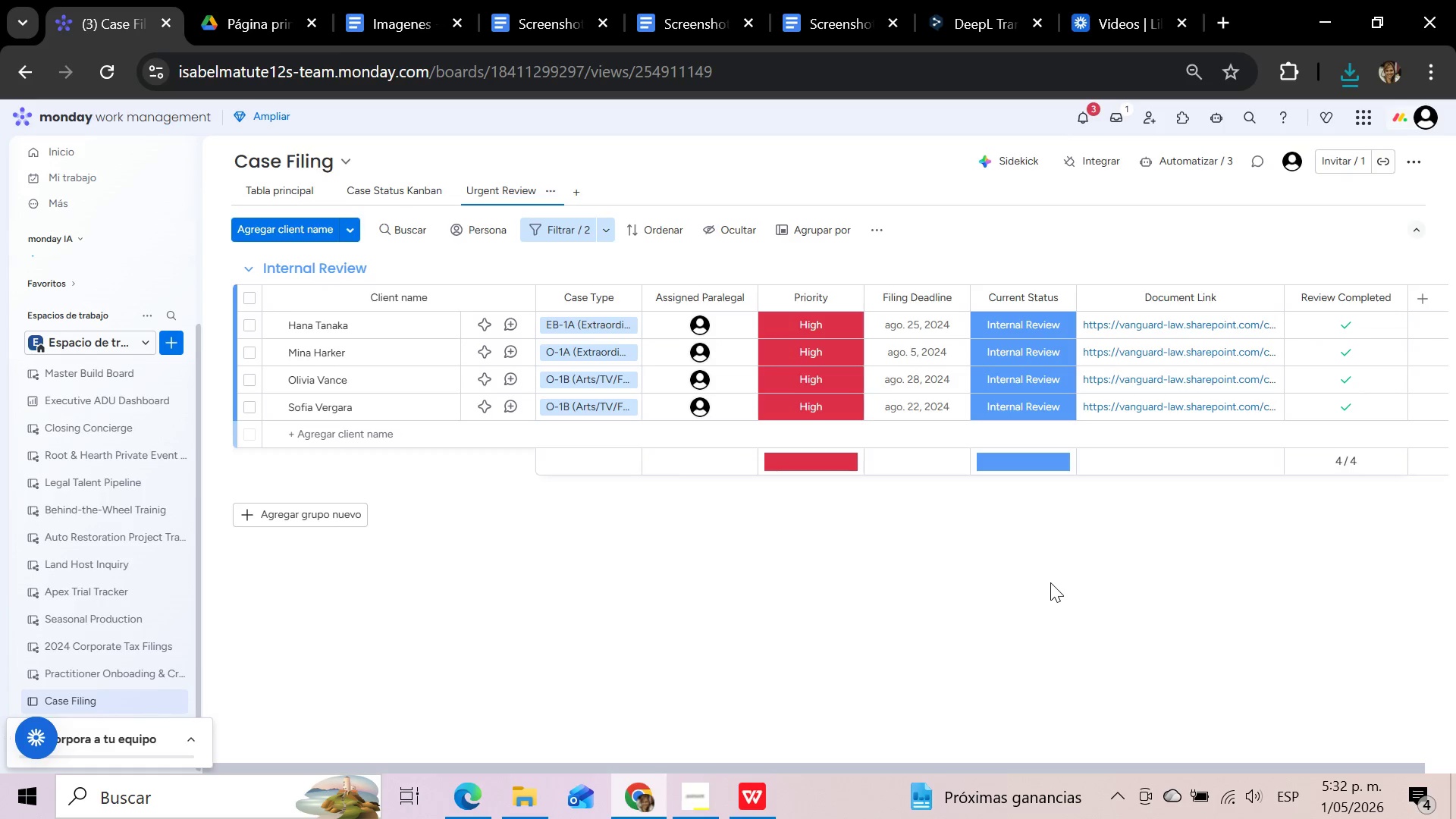 
key(Meta+Shift+S)
 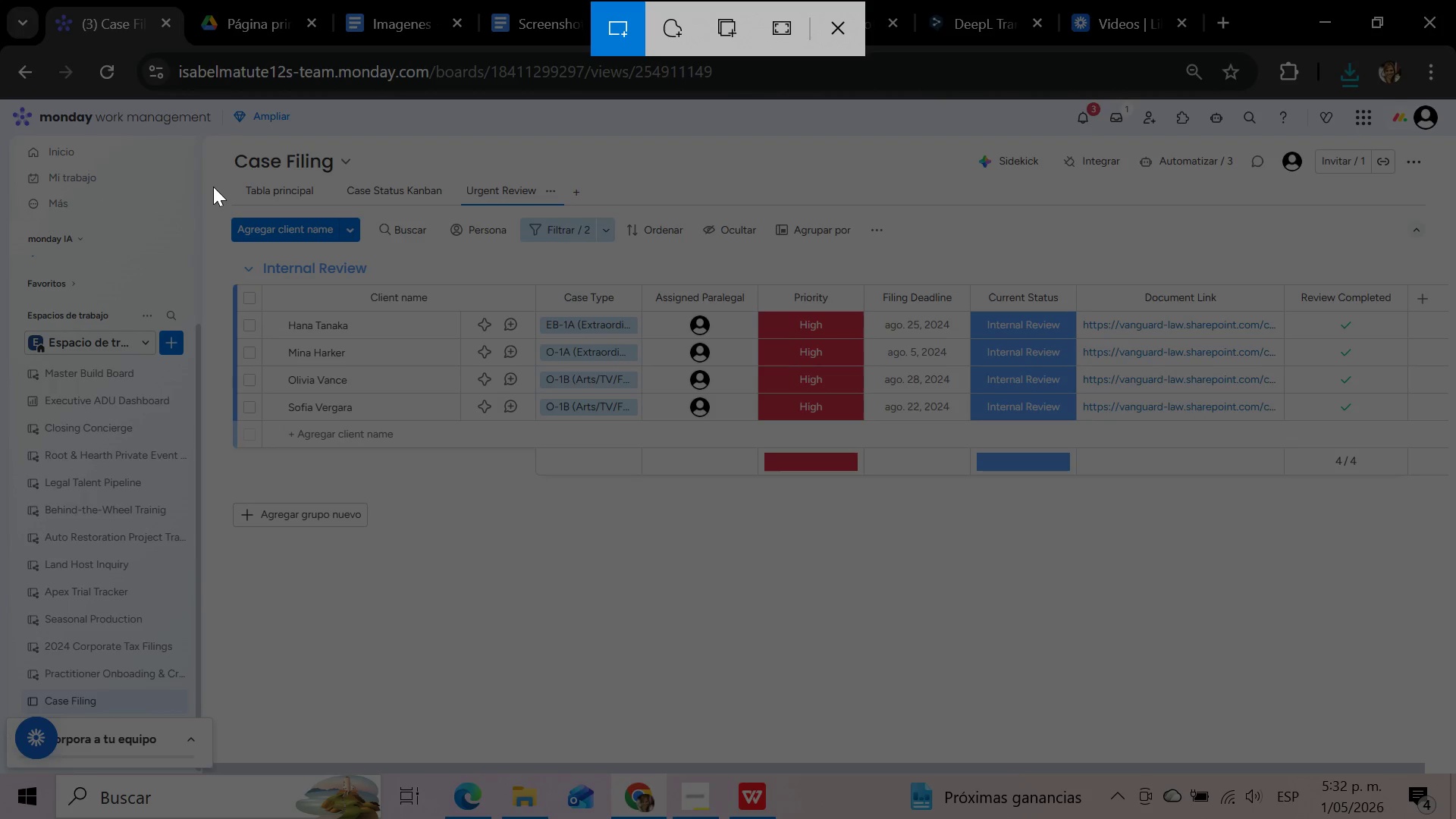 
wait(7.45)
 